 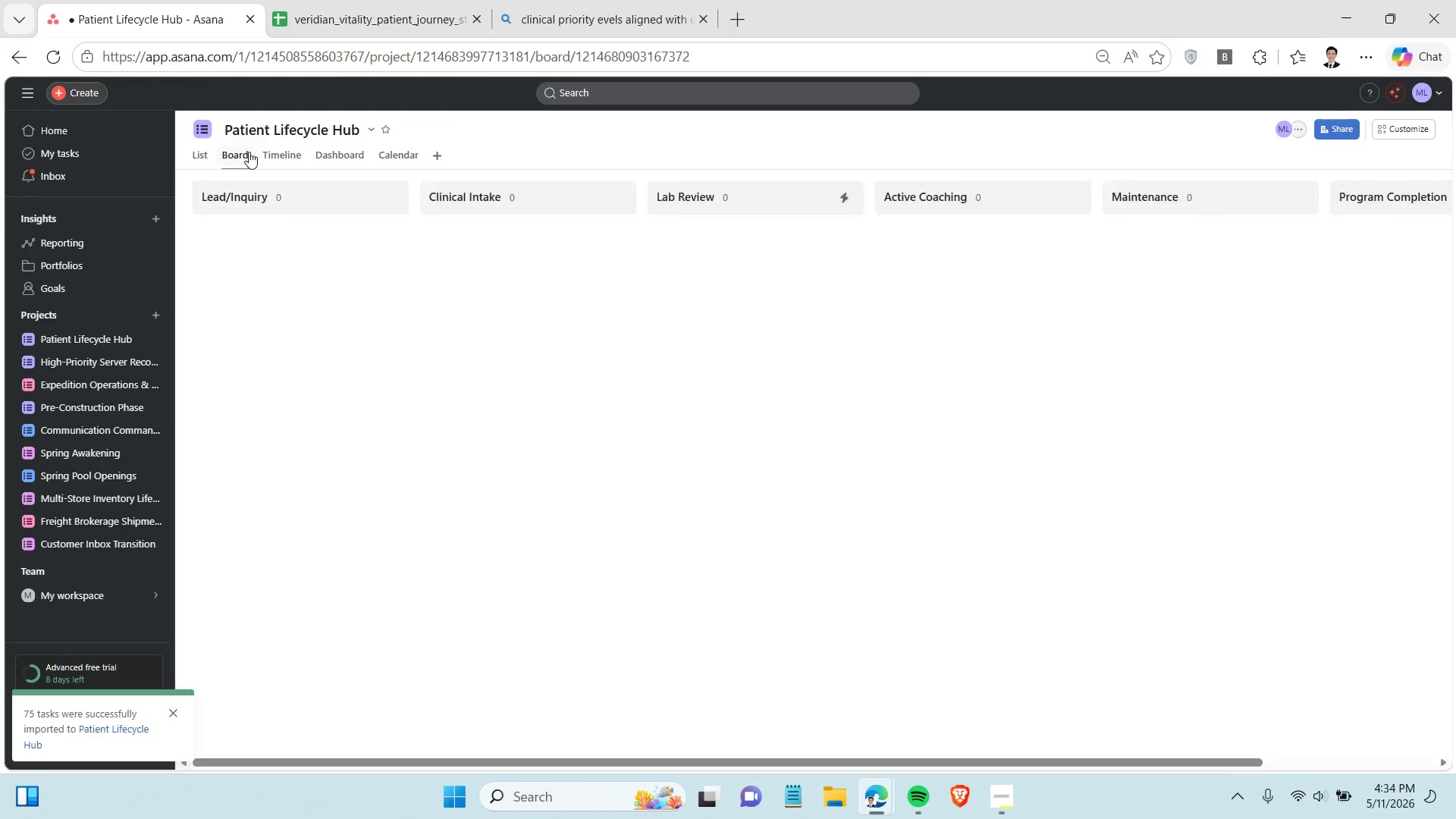 
mouse_move([277, 144])
 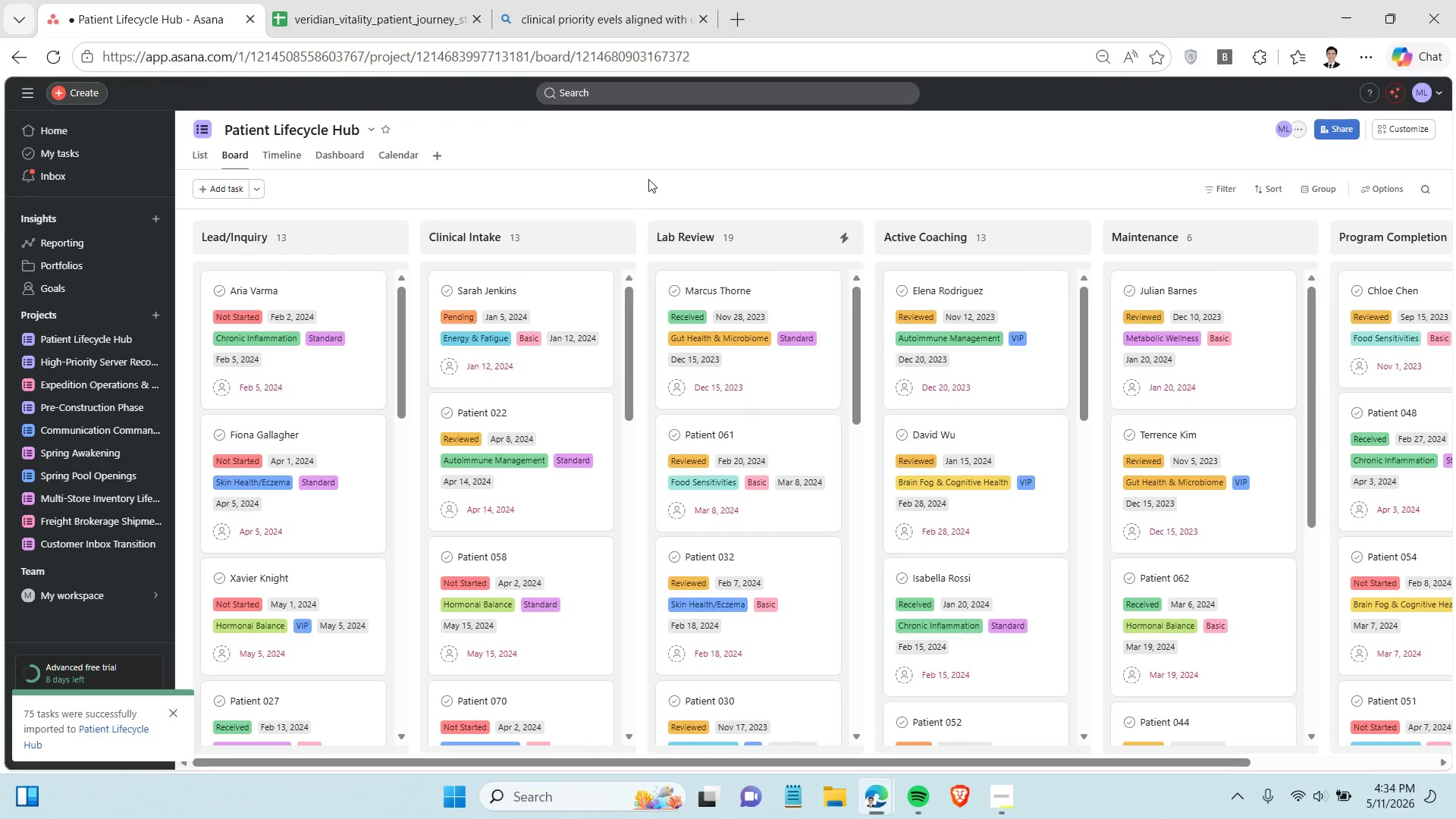 
left_click([1406, 124])
 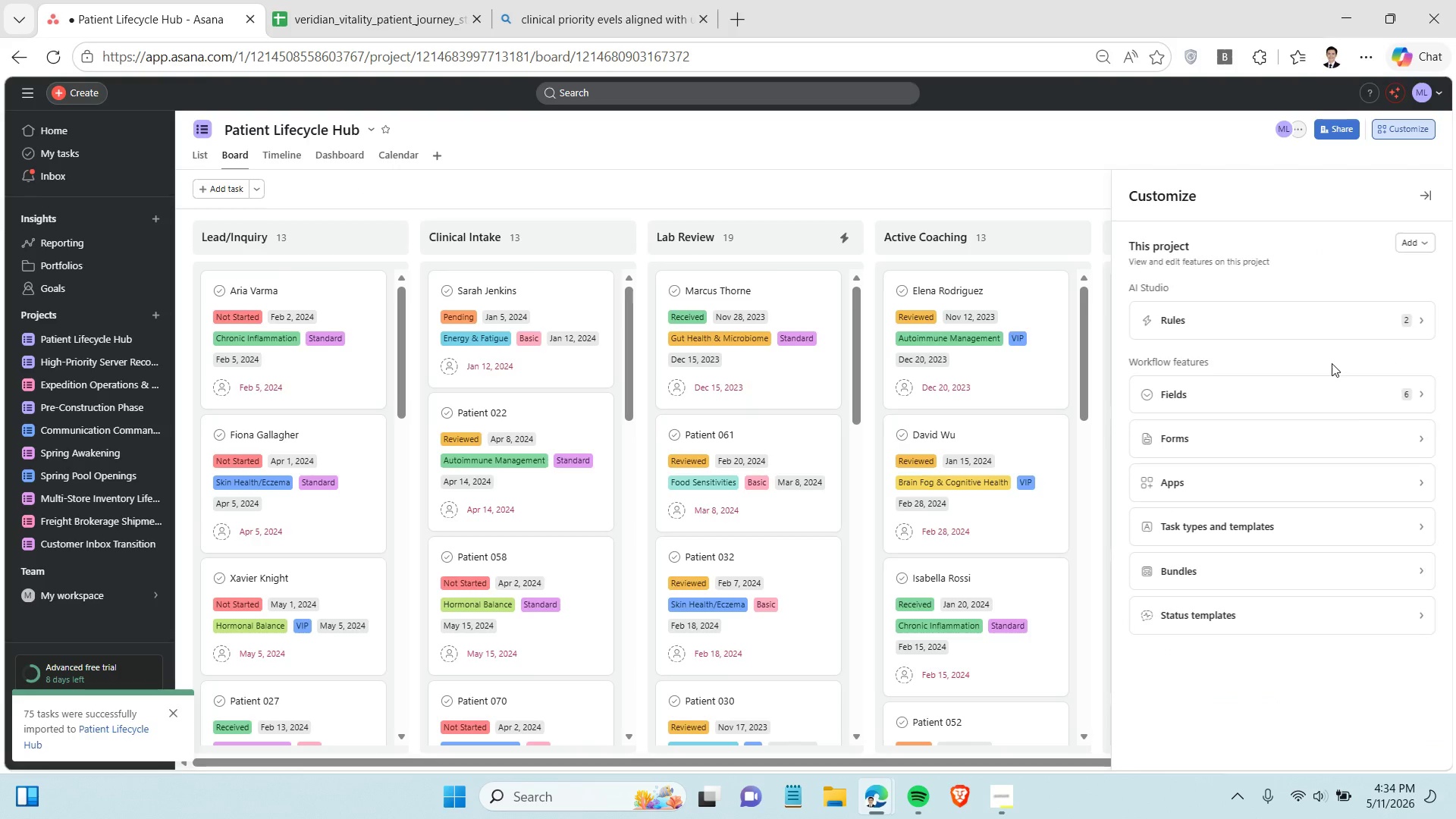 
left_click([1351, 397])
 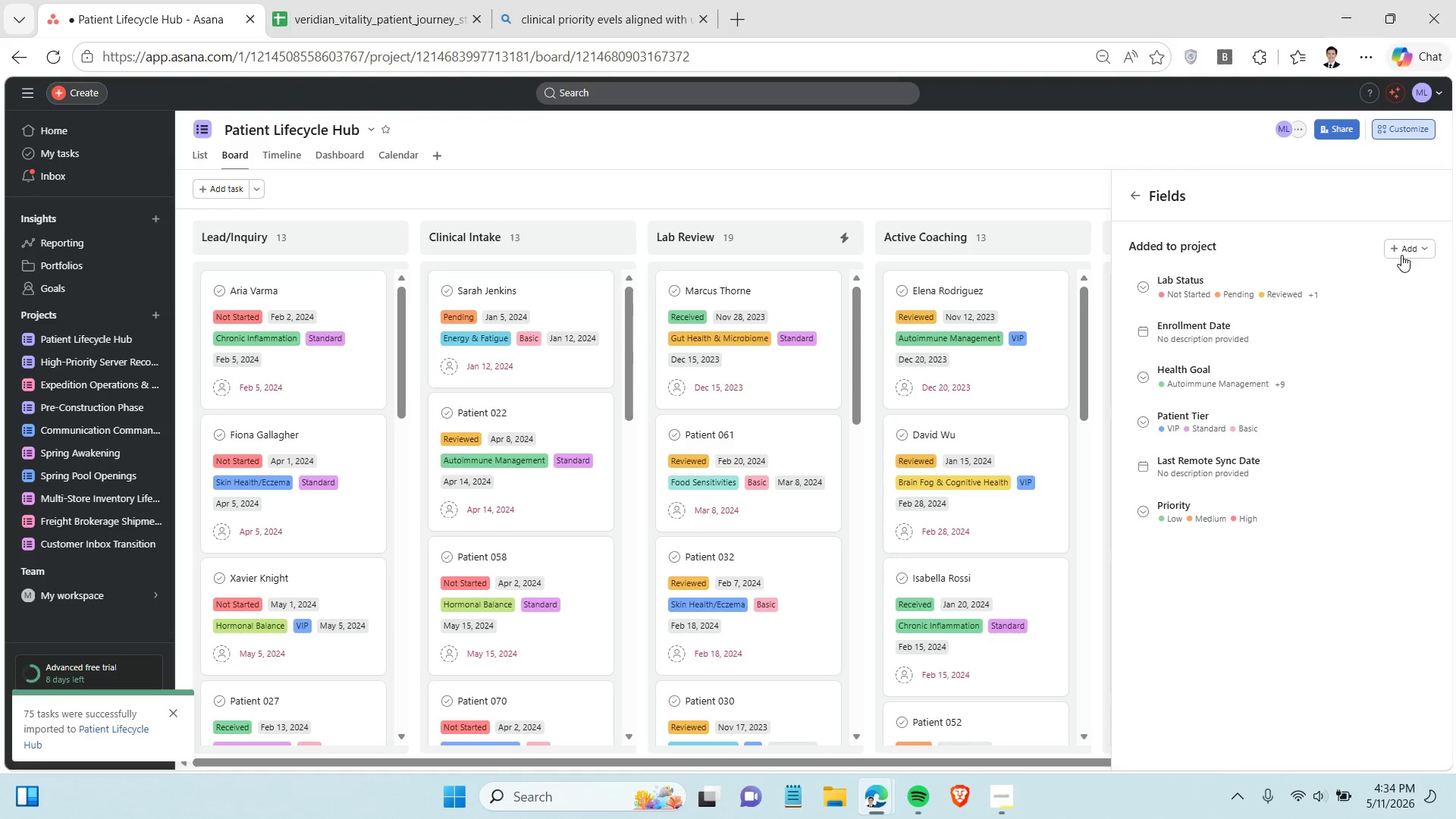 
left_click([1402, 249])
 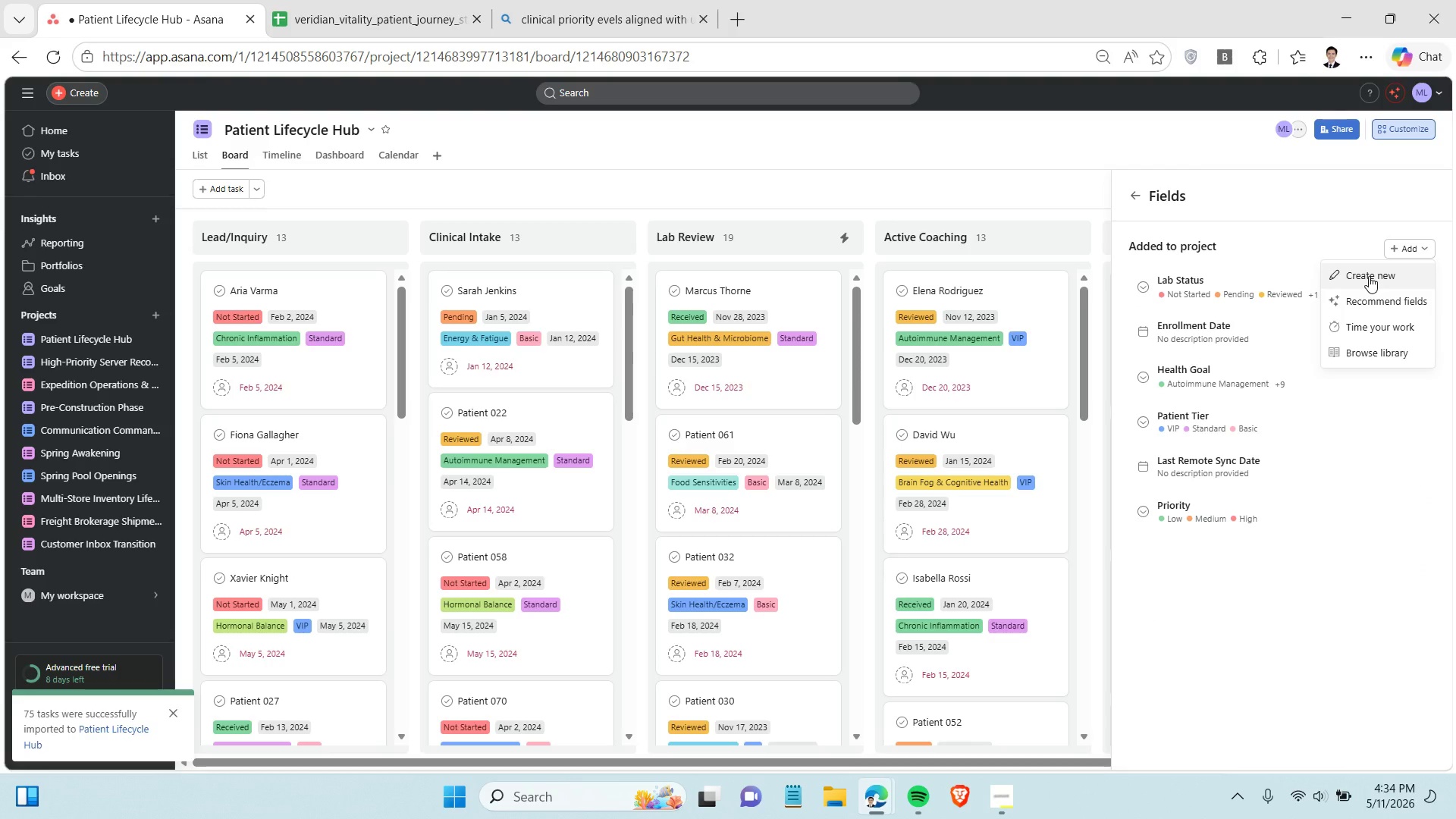 
left_click([1369, 276])
 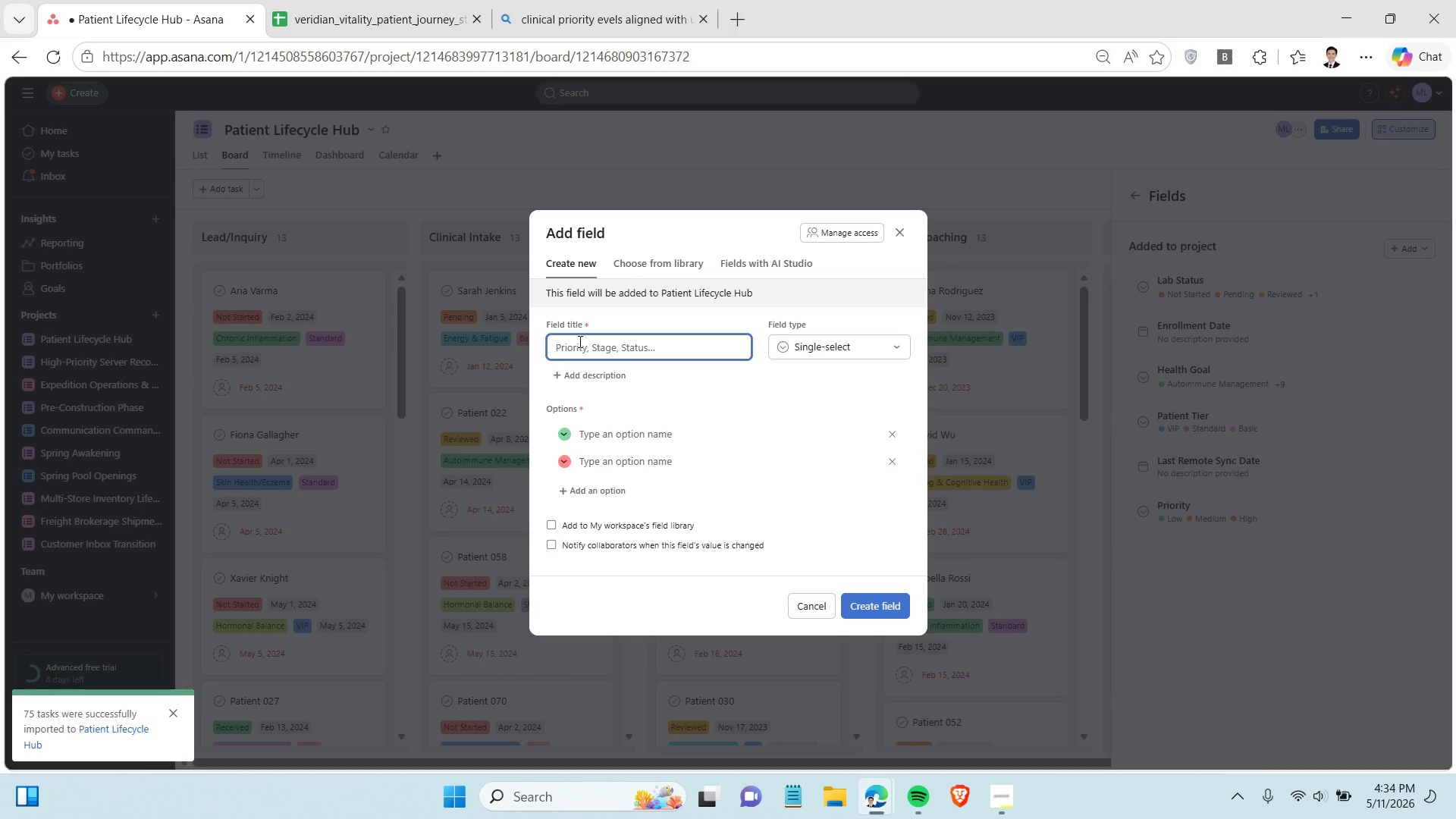 
type(Current Stage)
 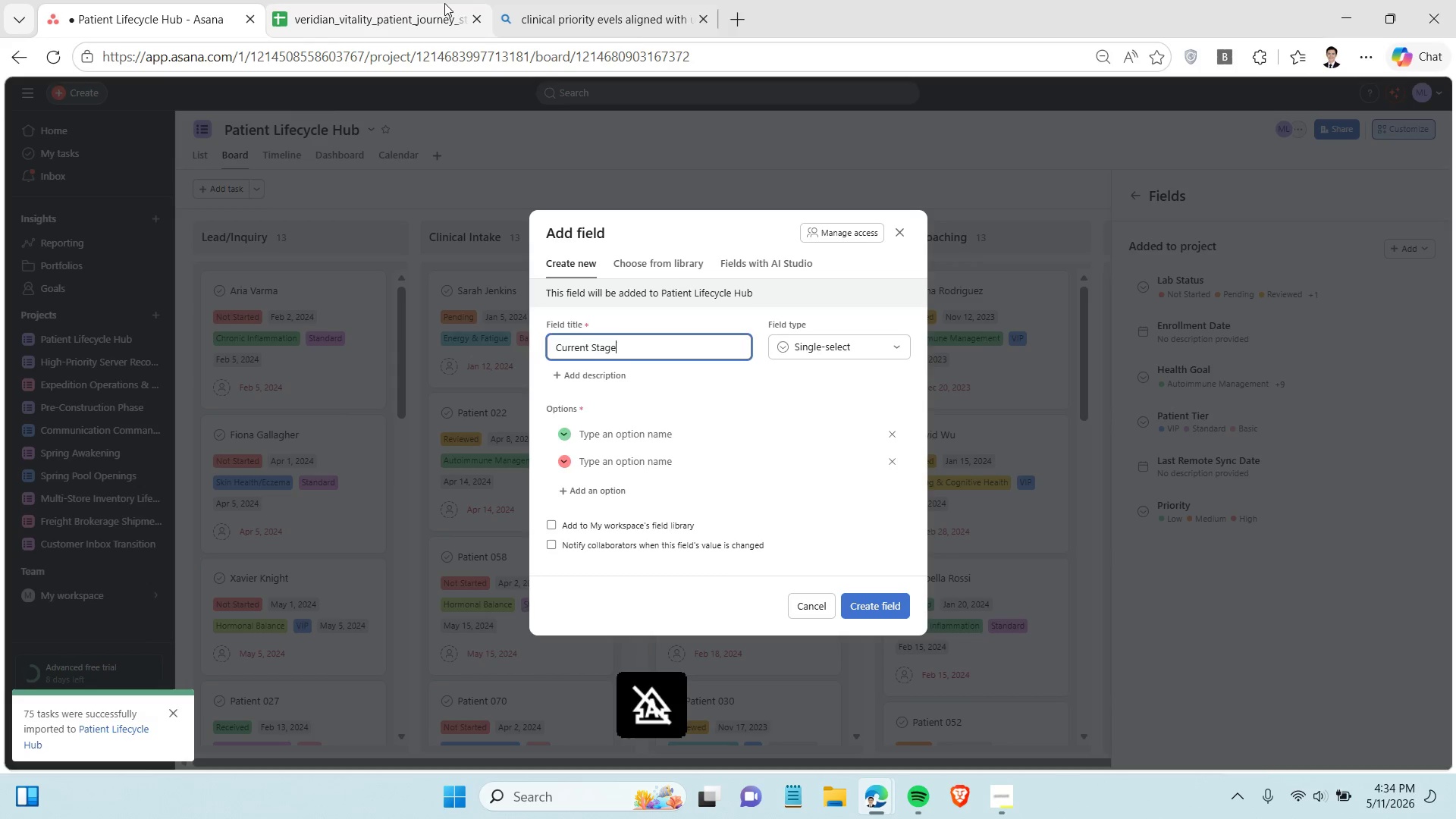 
left_click([425, 3])
 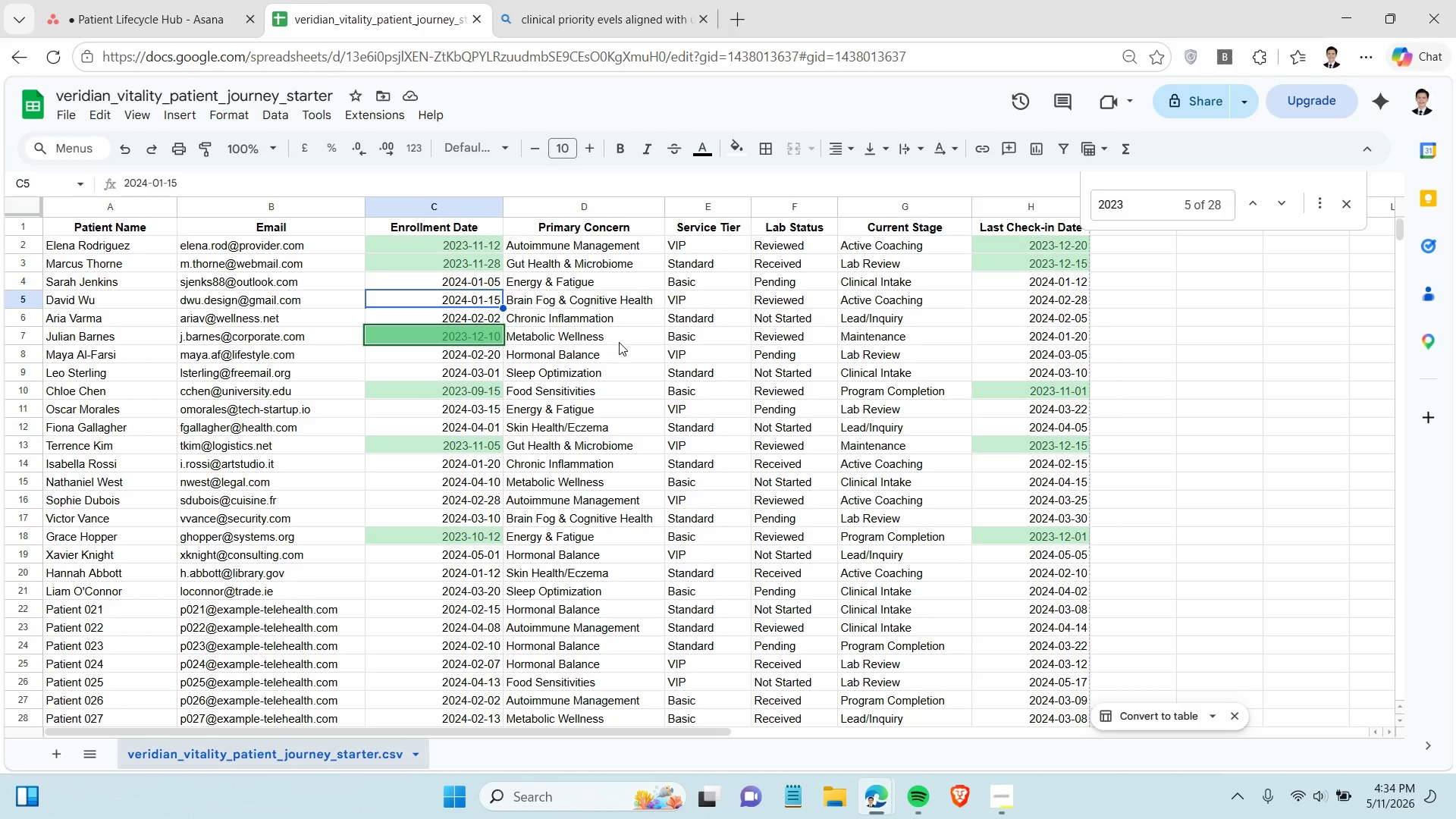 
left_click([619, 342])
 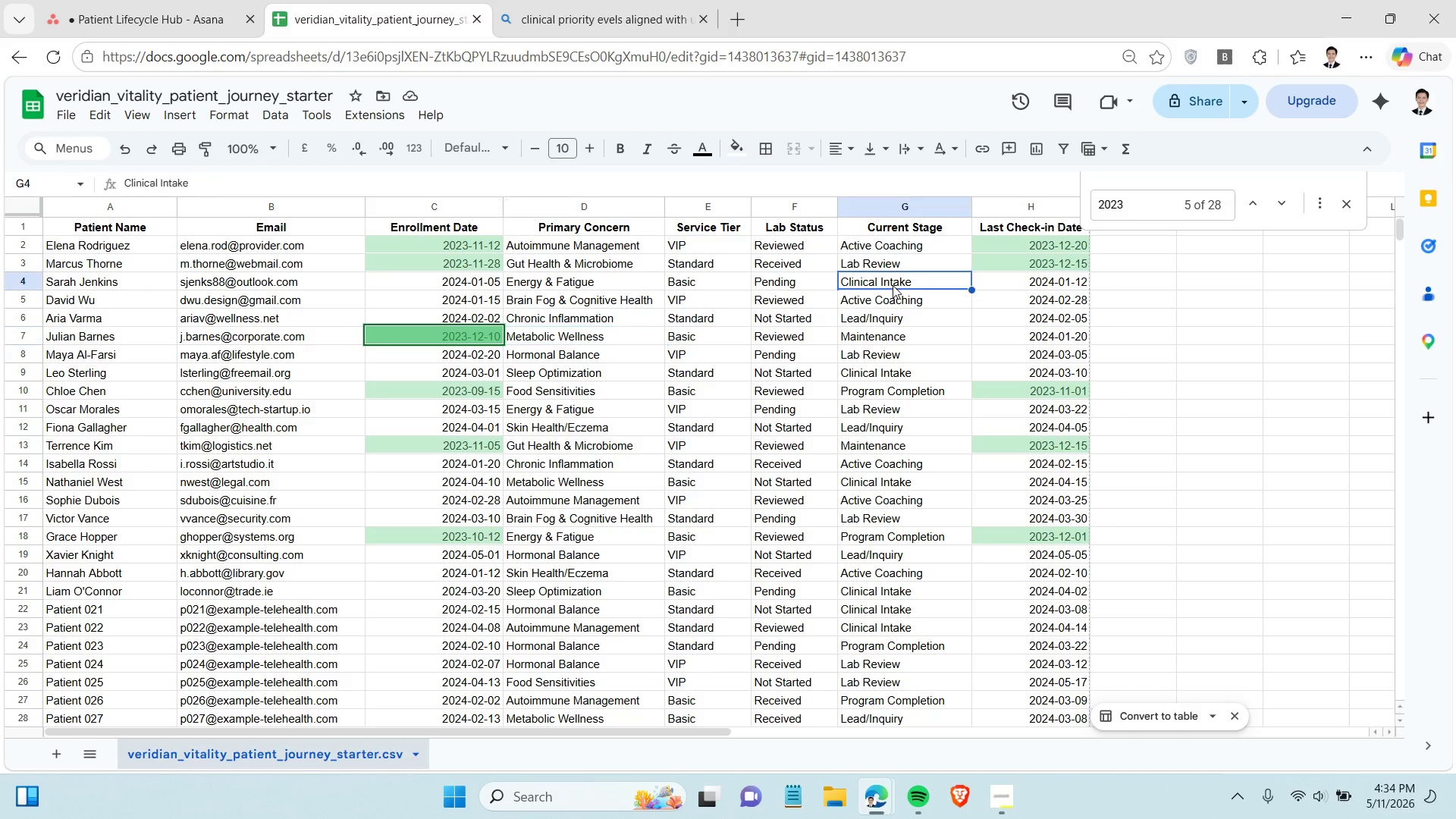 
left_click([893, 285])
 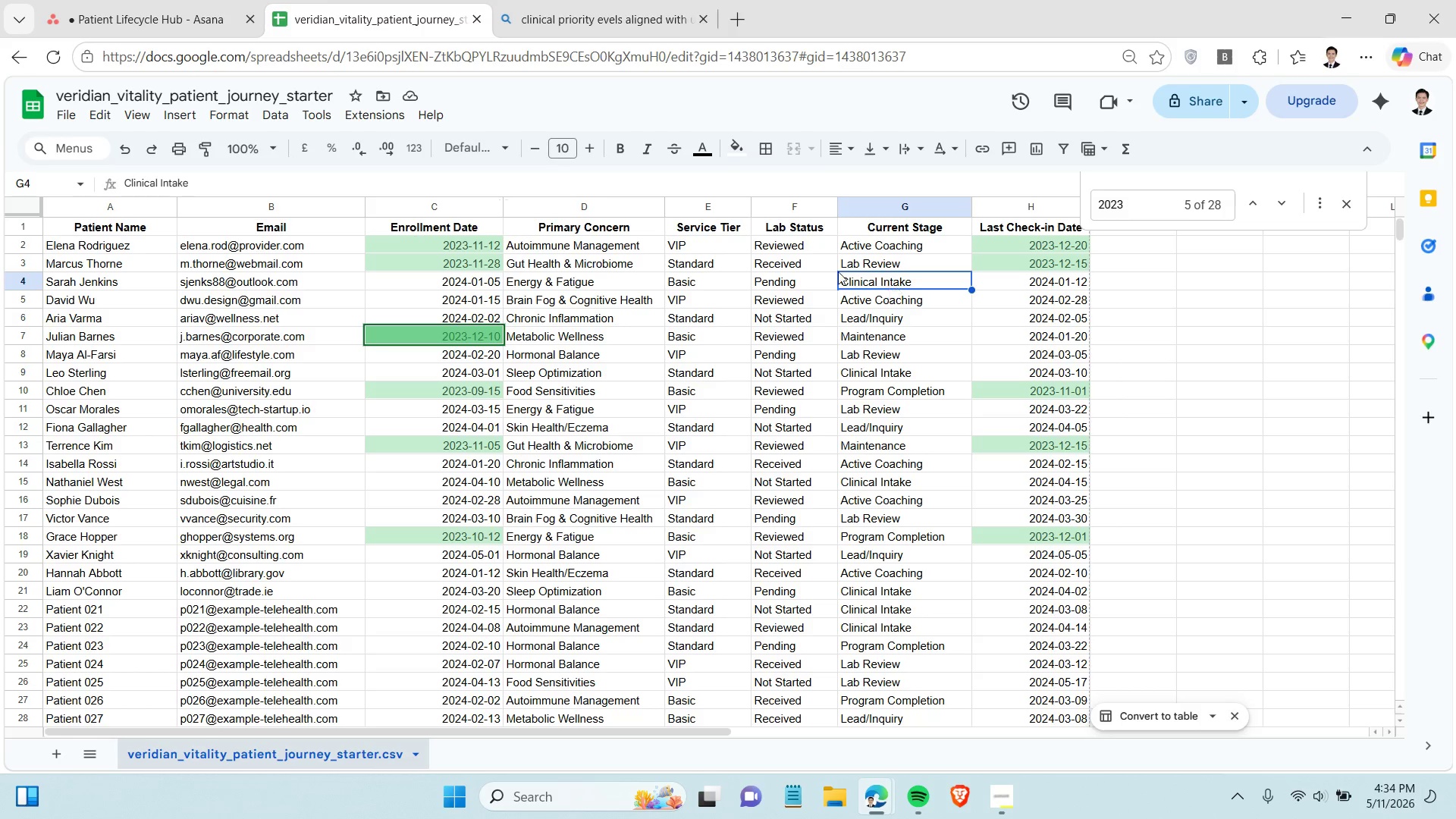 
left_click([173, 9])
 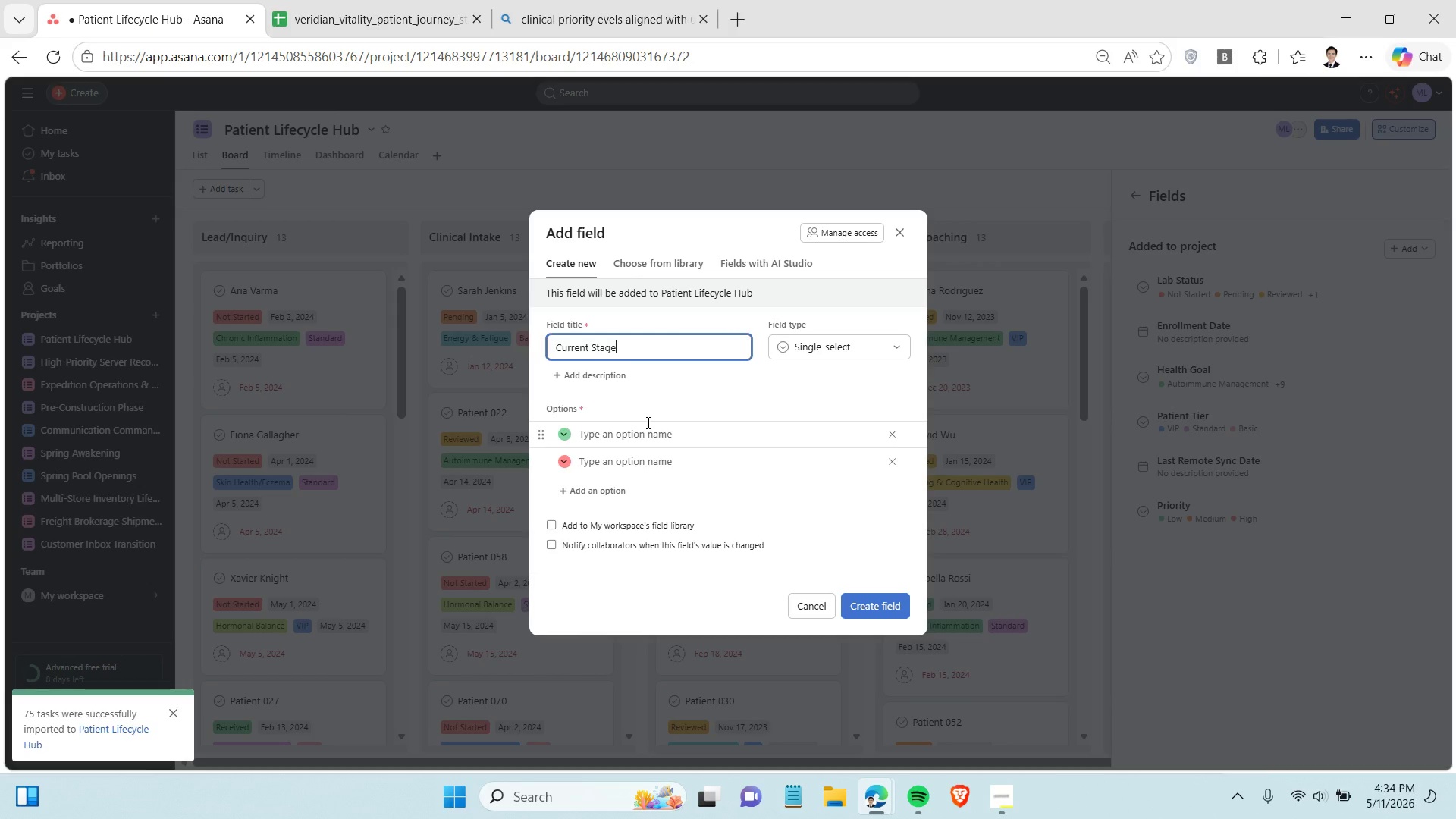 
left_click([648, 425])
 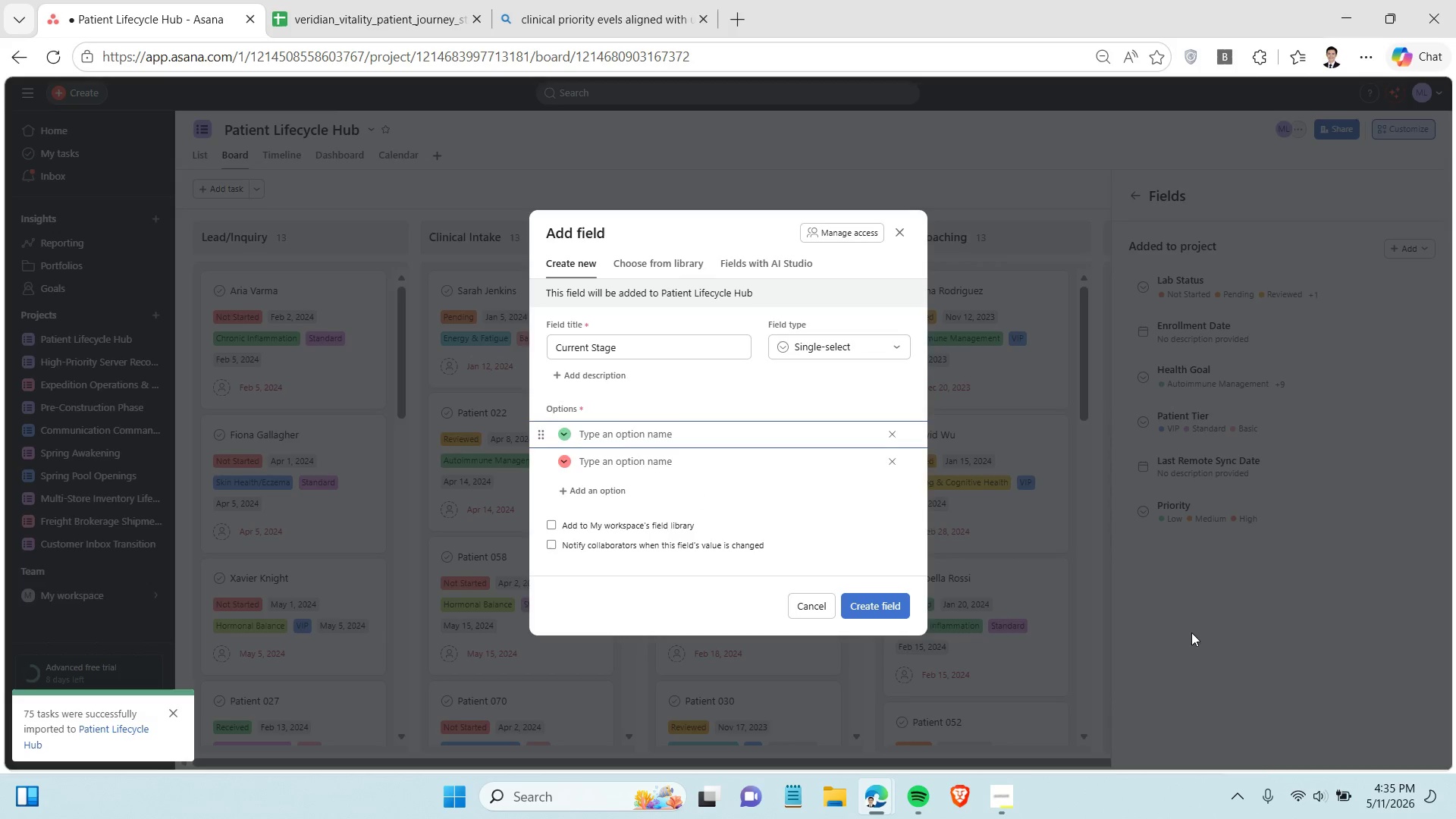 
left_click([857, 466])
 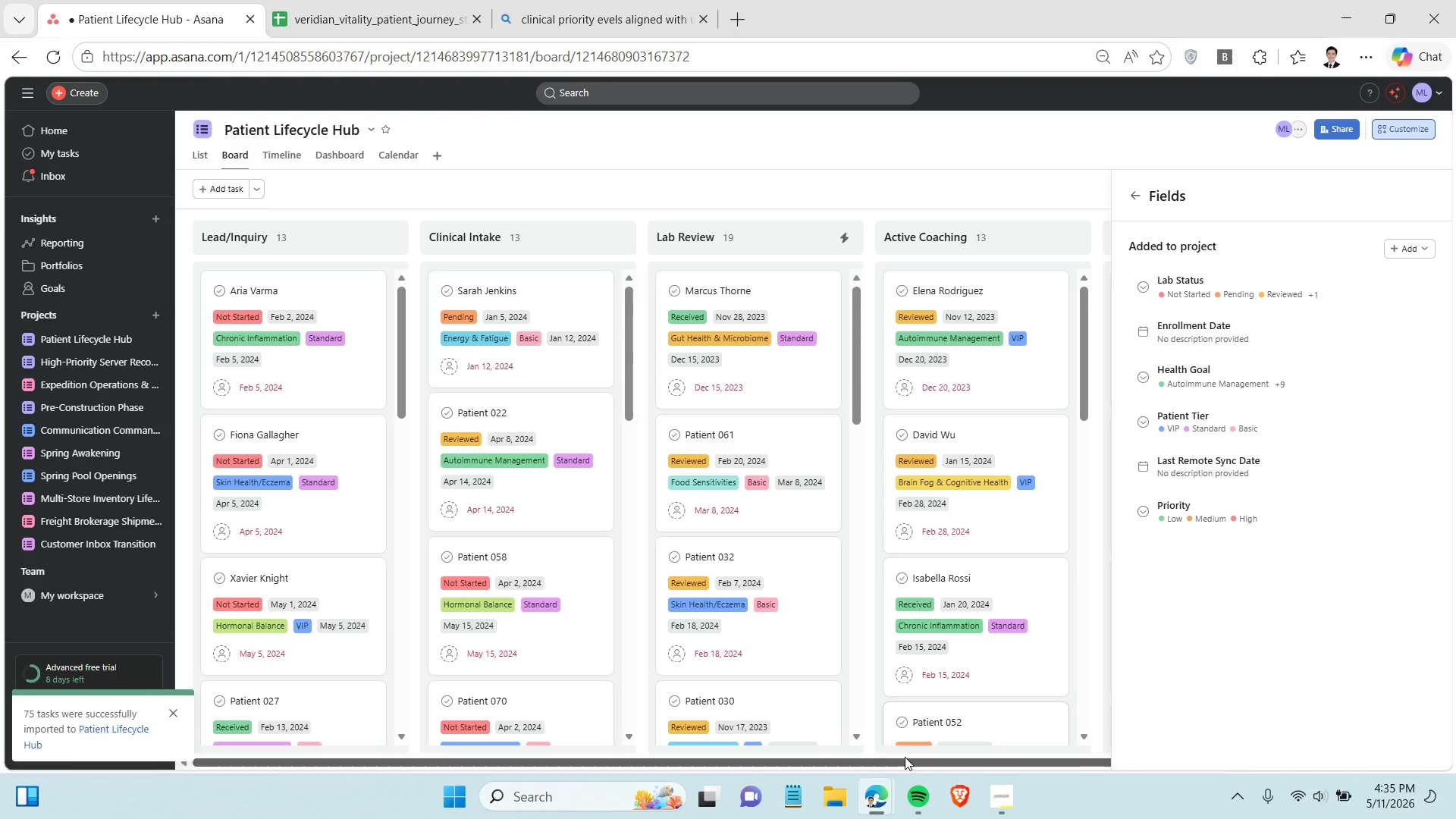 
left_click_drag(start_coordinate=[905, 757], to_coordinate=[770, 757])
 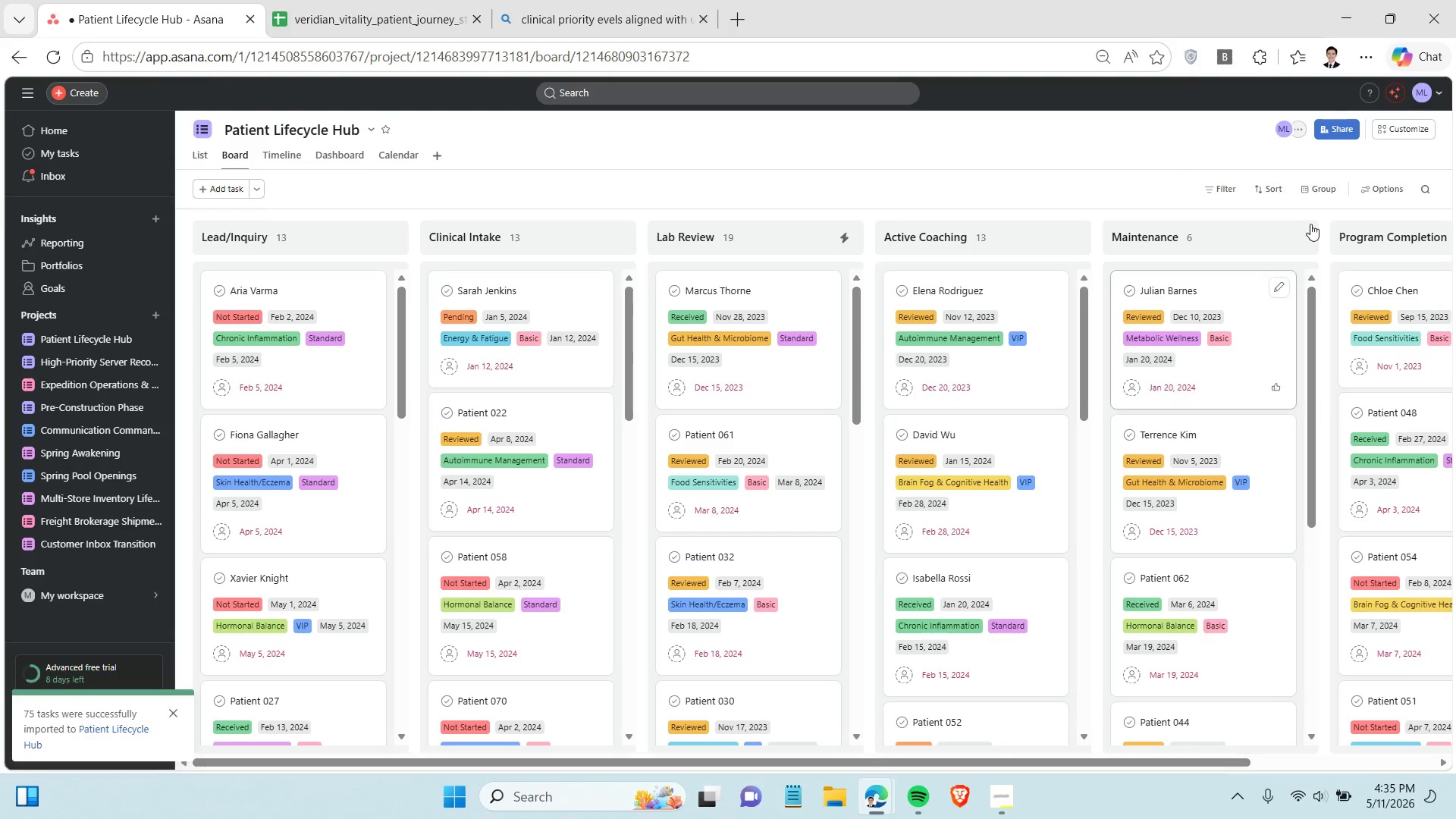 
left_click([1410, 130])
 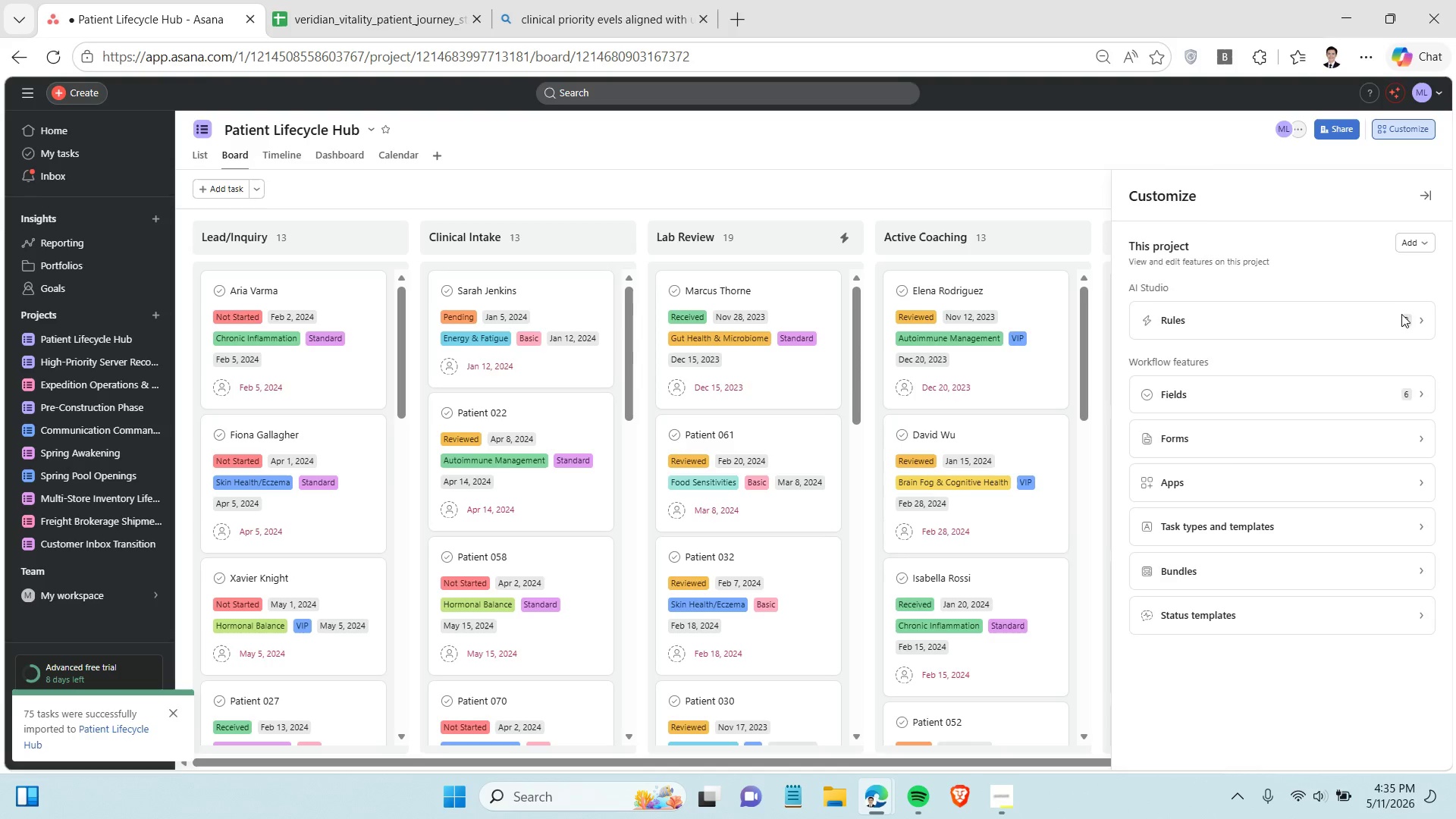 
left_click([1407, 244])
 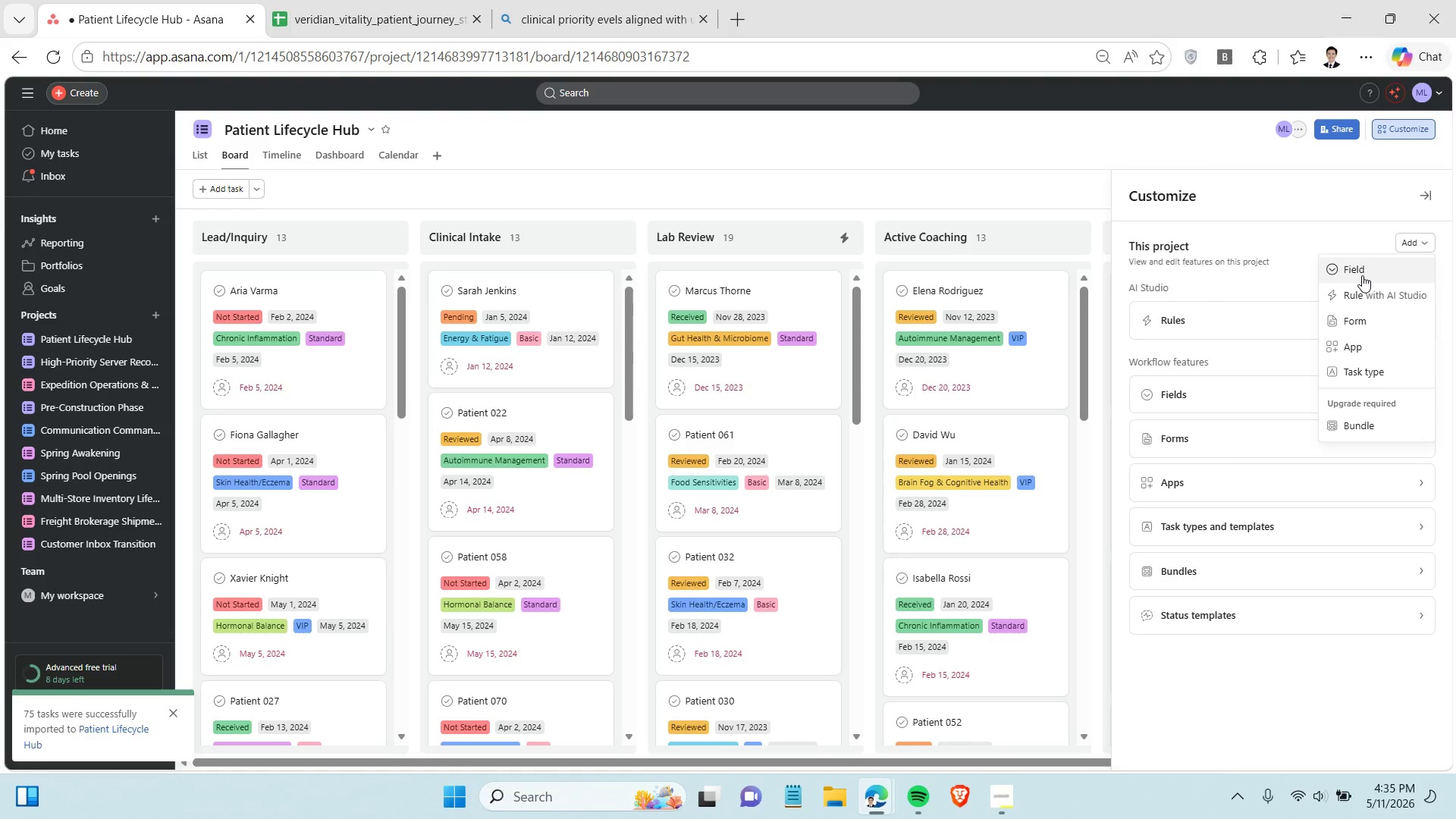 
left_click([1362, 274])
 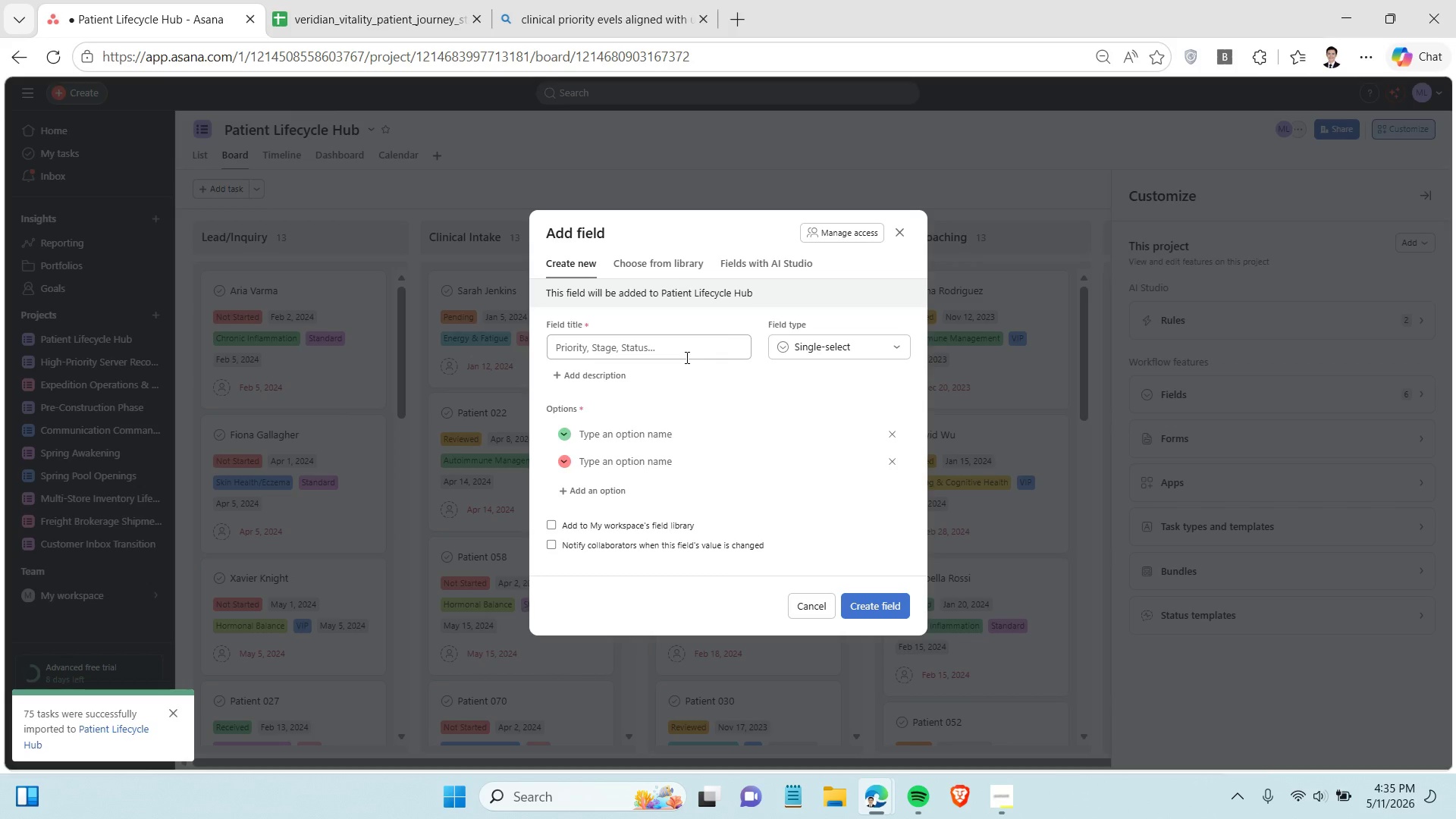 
left_click([686, 357])
 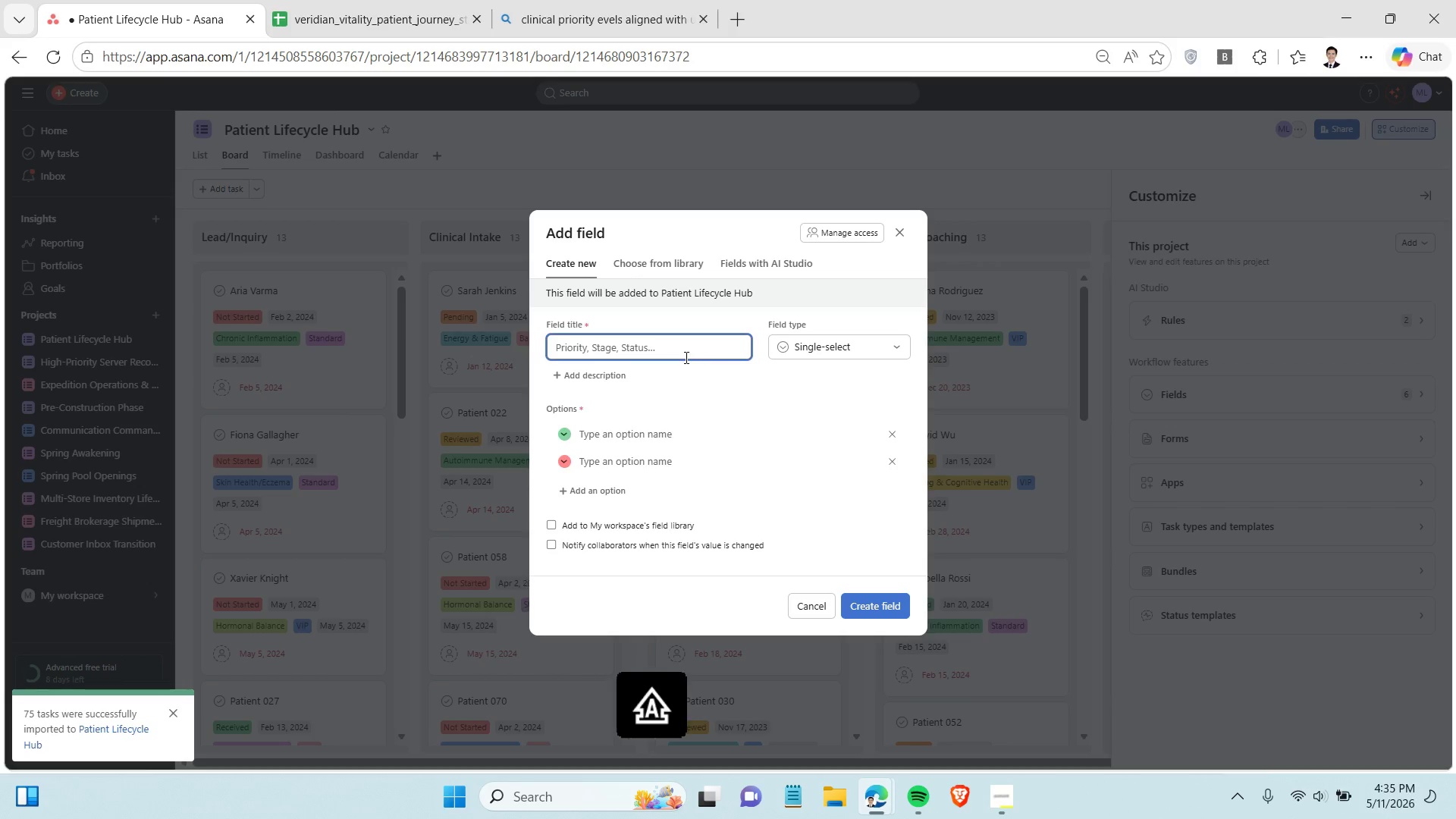 
type(Current Stage)
 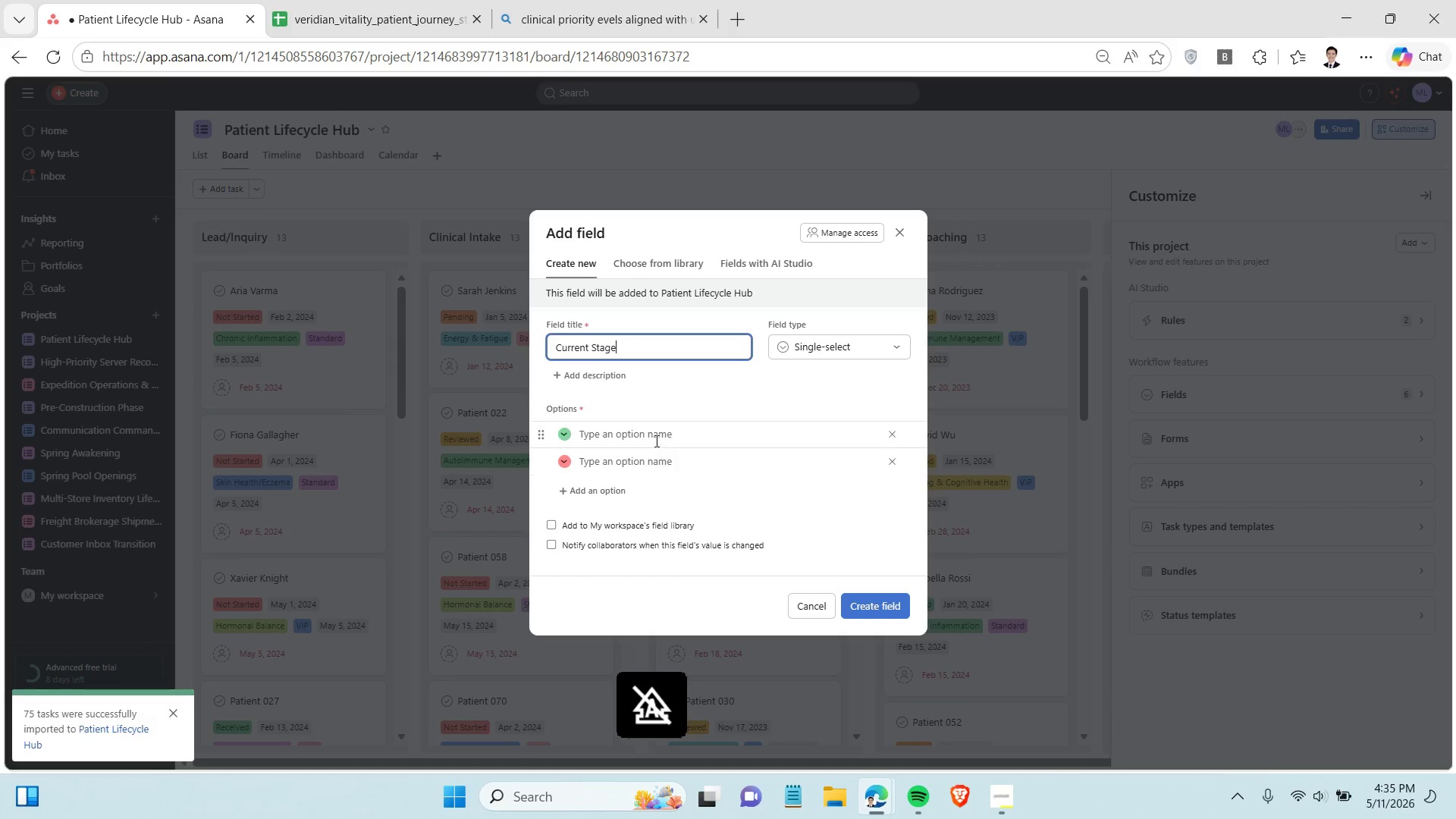 
left_click([655, 434])
 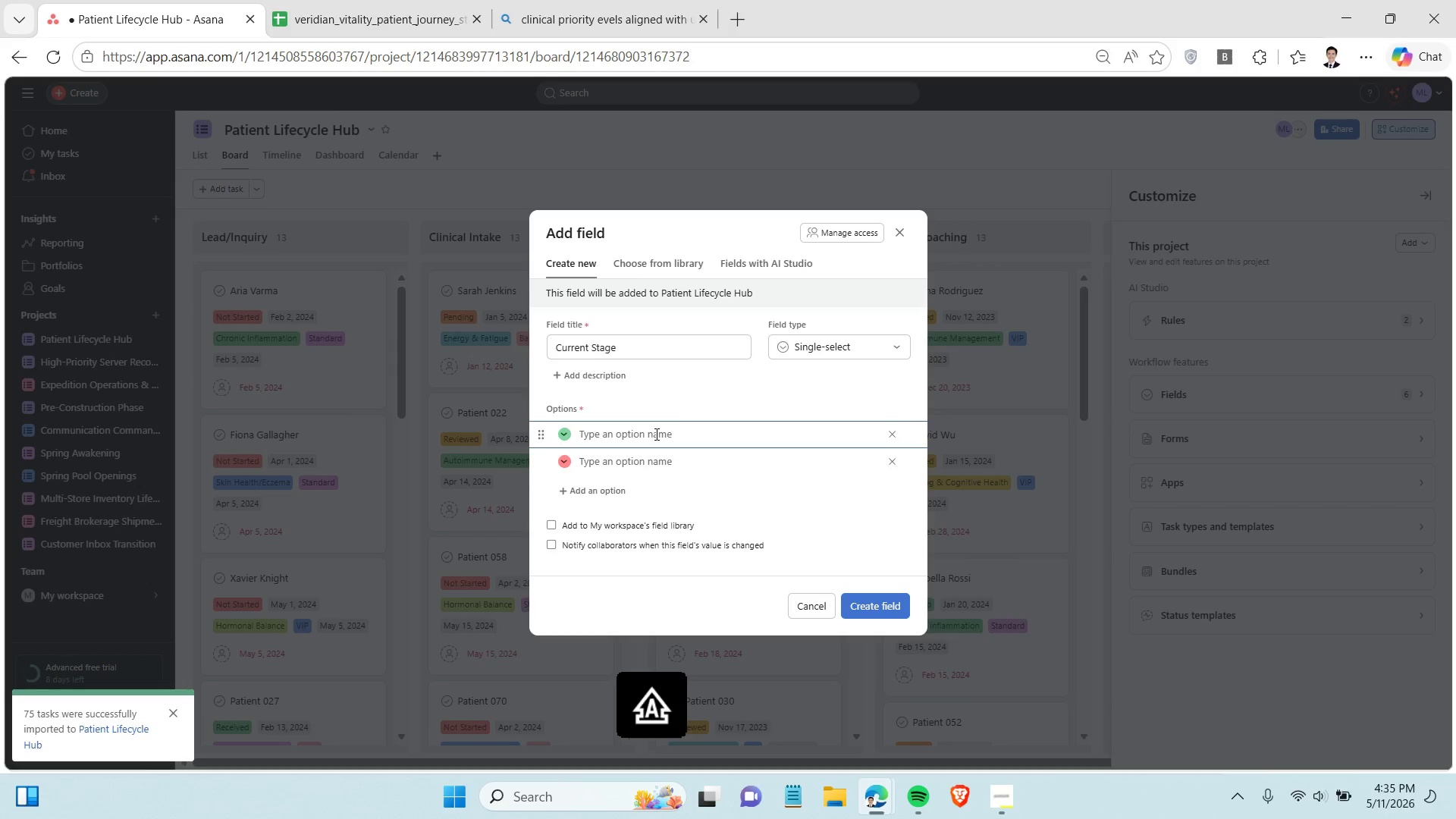 
type(Lead )
key(Backspace)
type(?)
key(Backspace)
type(/iNQUIRY)
key(Backspace)
key(Backspace)
key(Backspace)
key(Backspace)
key(Backspace)
key(Backspace)
key(Backspace)
type(Inquiry)
 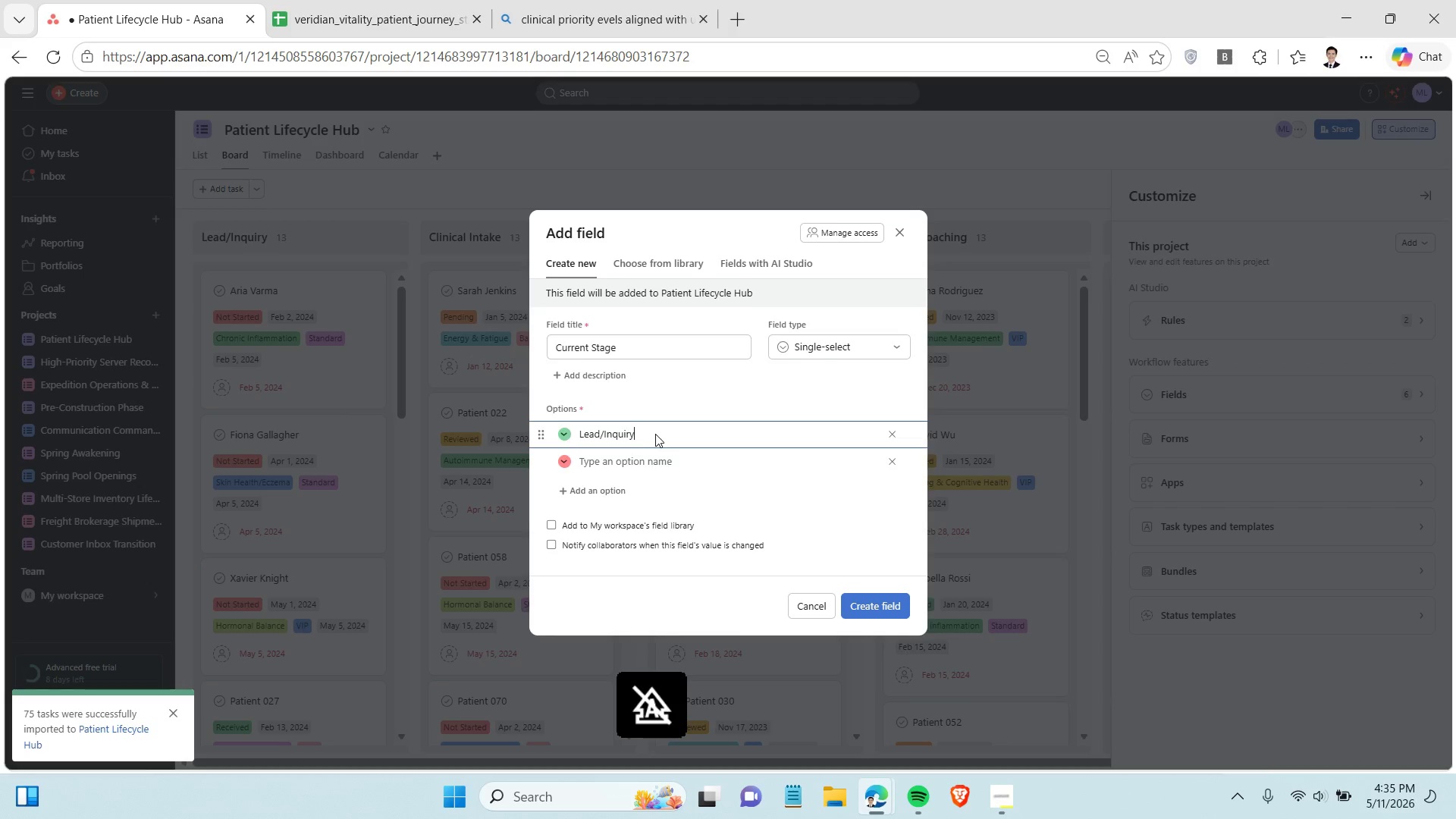 
key(Enter)
 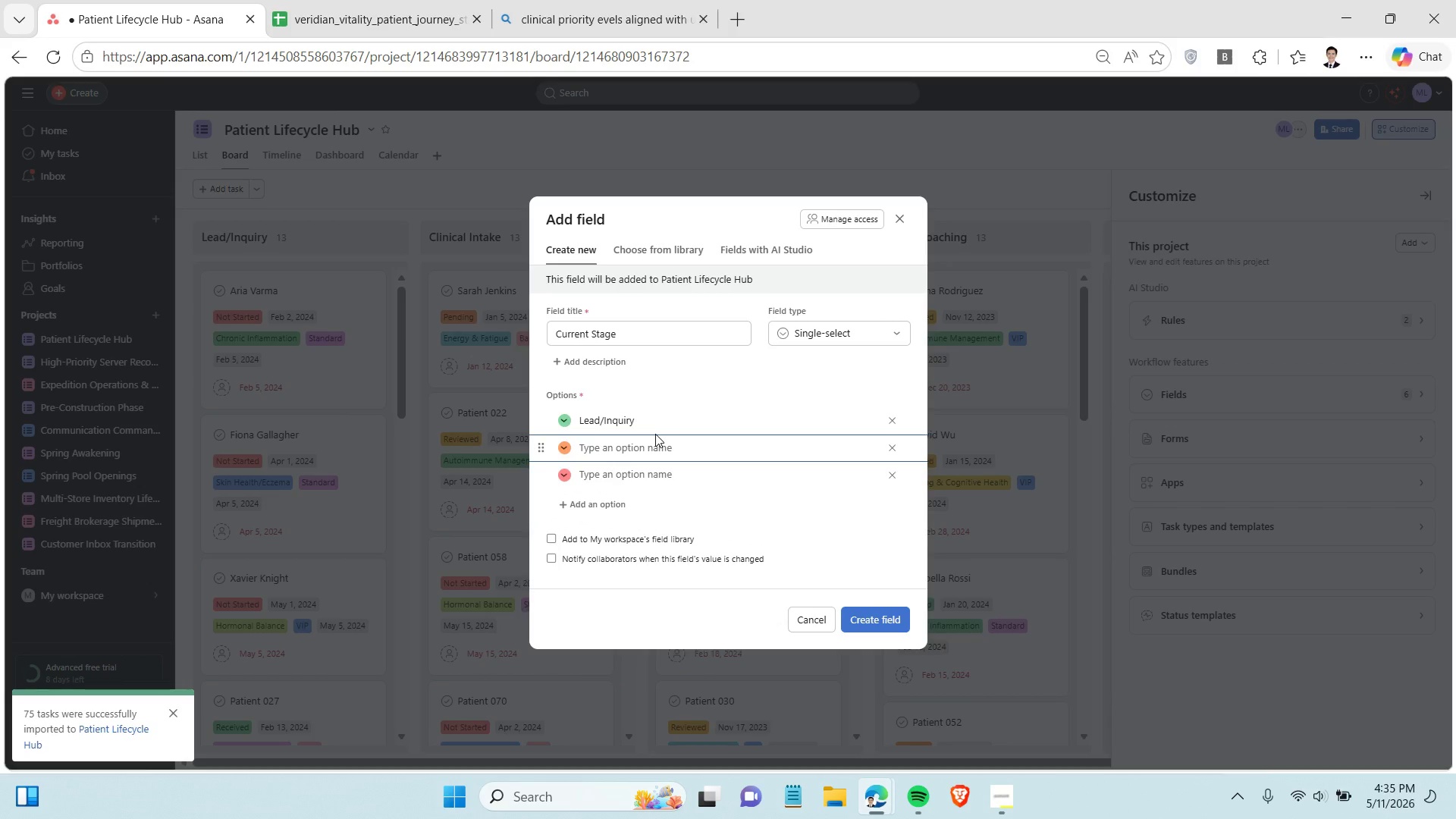 
type(Clinical Intake)
 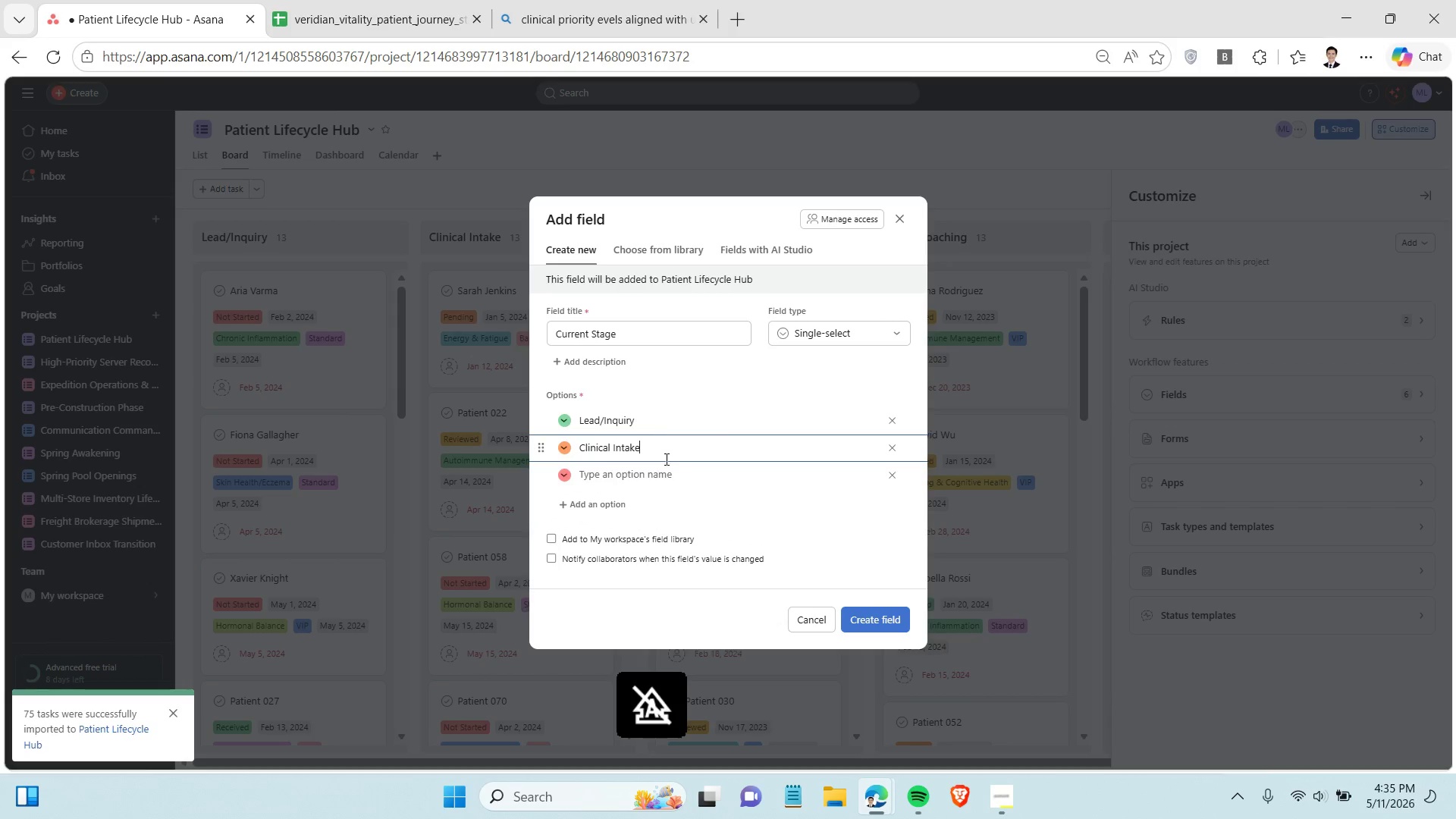 
left_click([666, 464])
 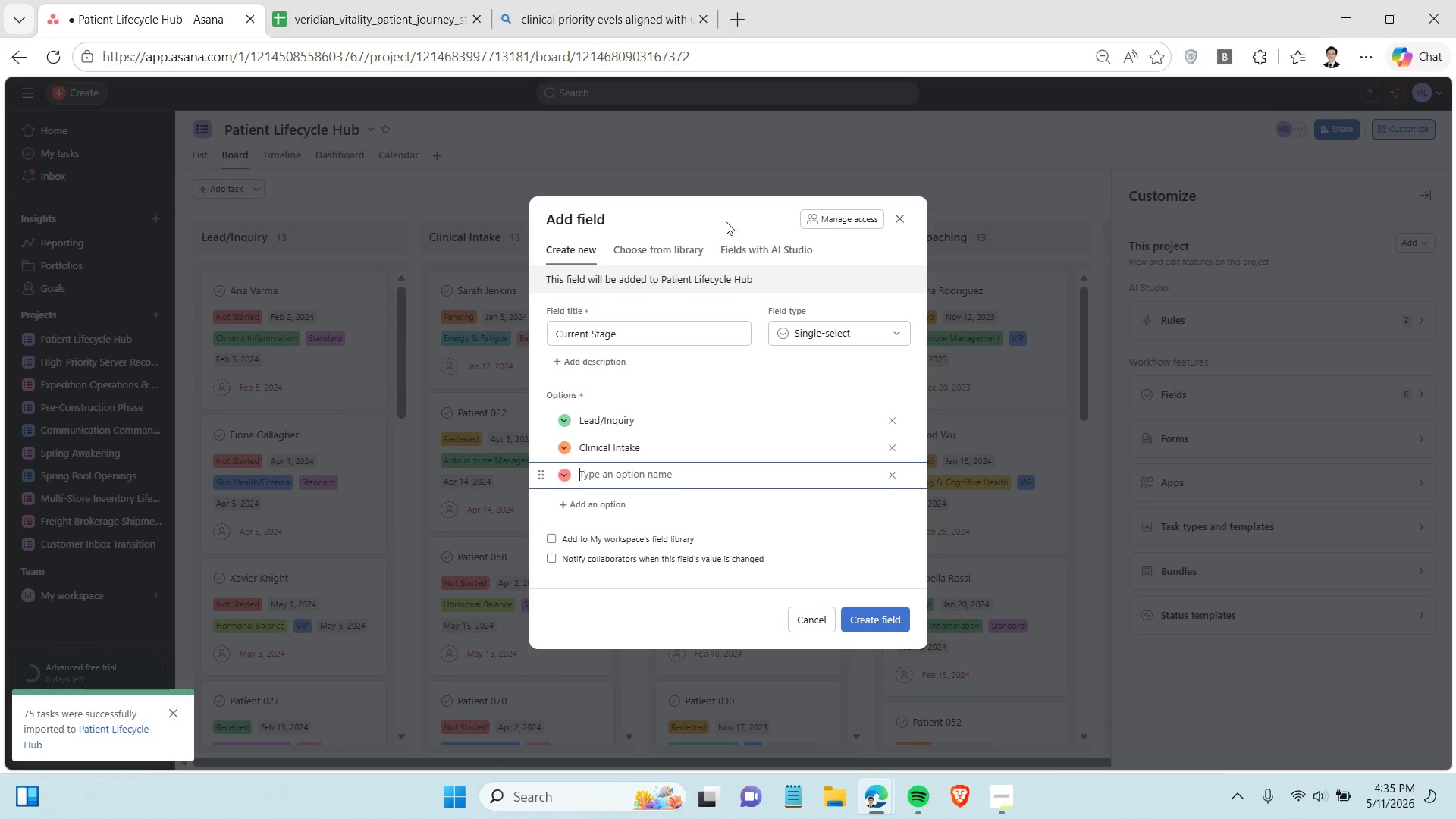 
left_click_drag(start_coordinate=[722, 202], to_coordinate=[764, 237])
 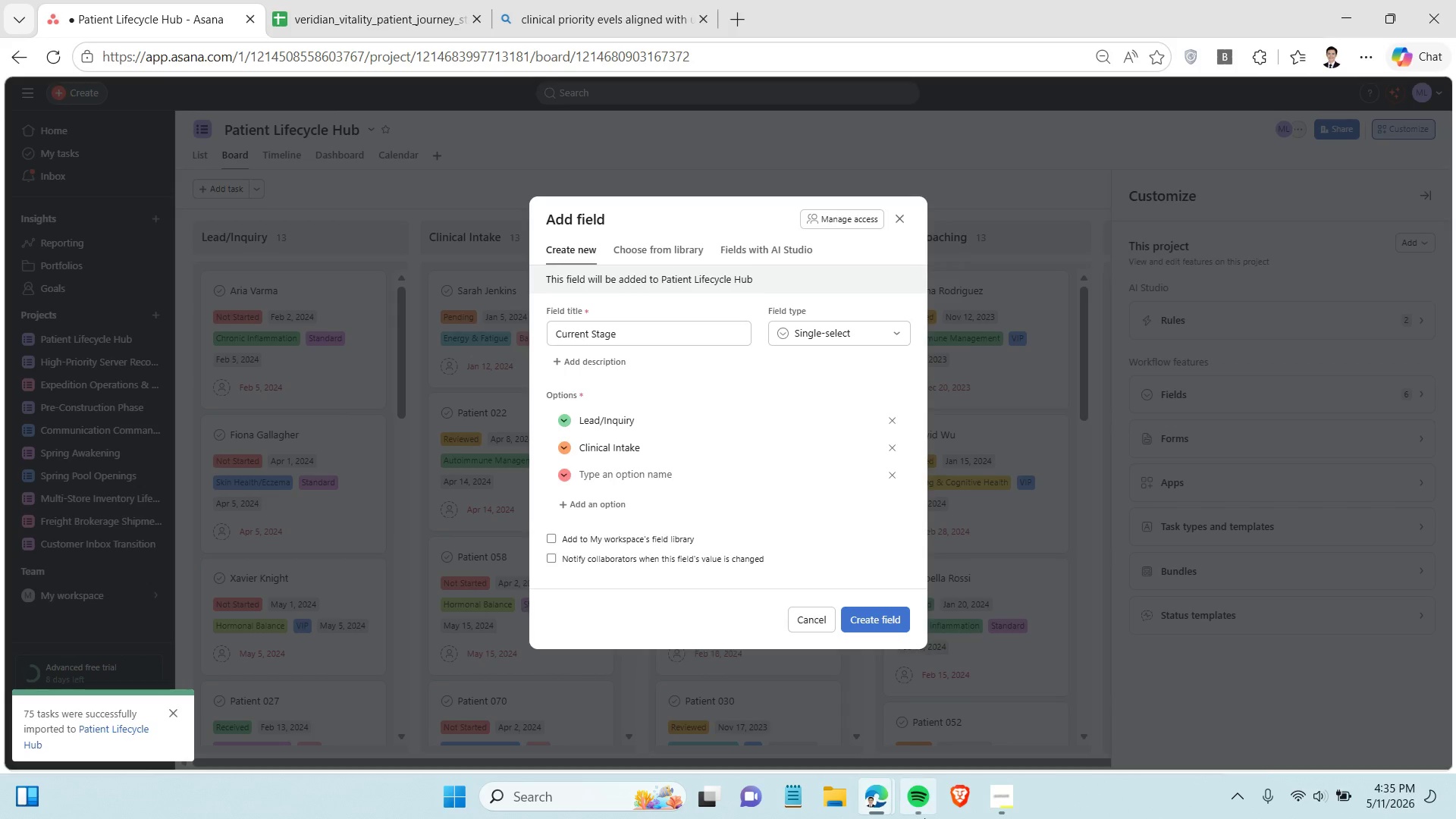 
mouse_move([918, 799])
 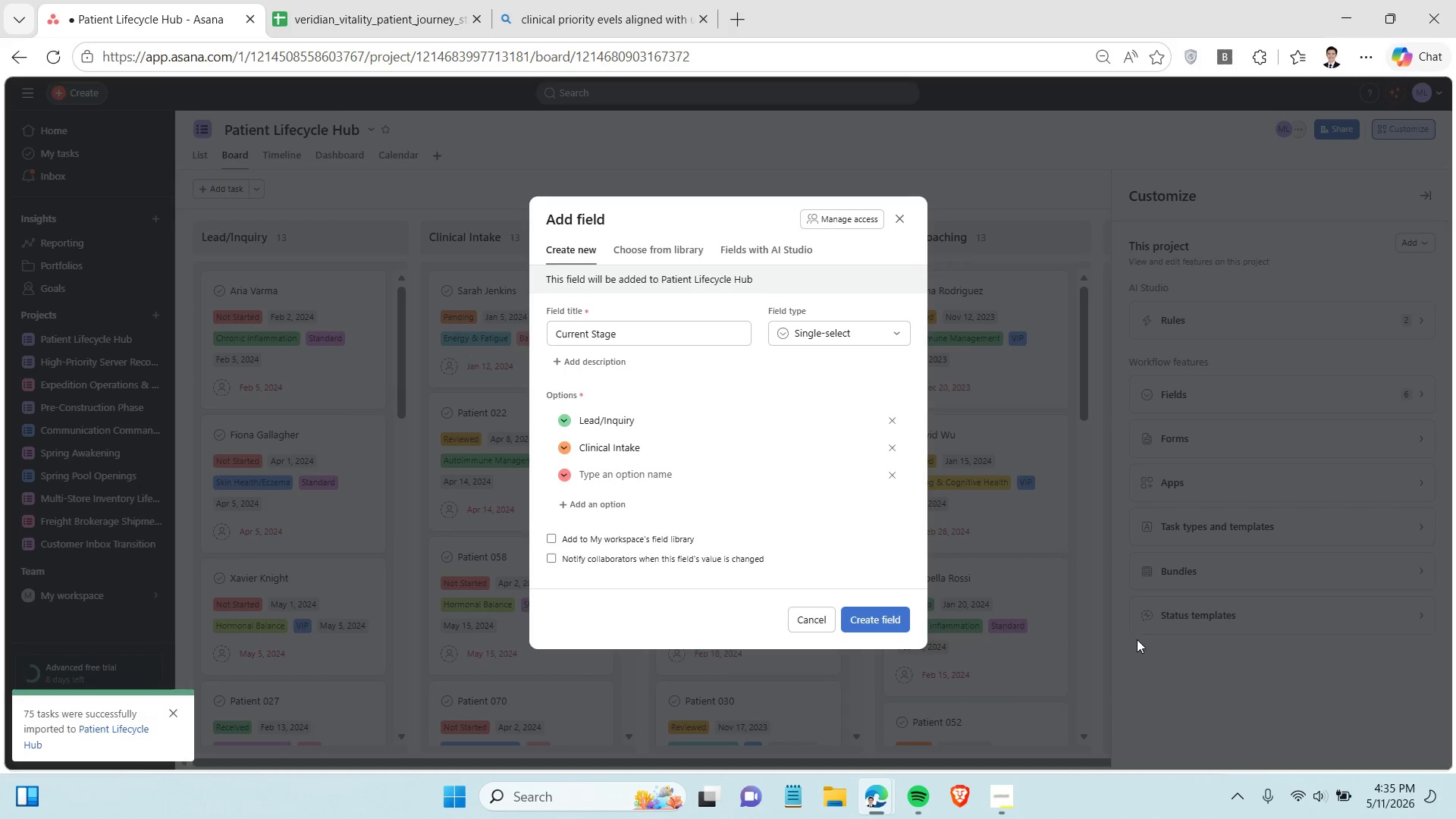 
left_click([1218, 693])
 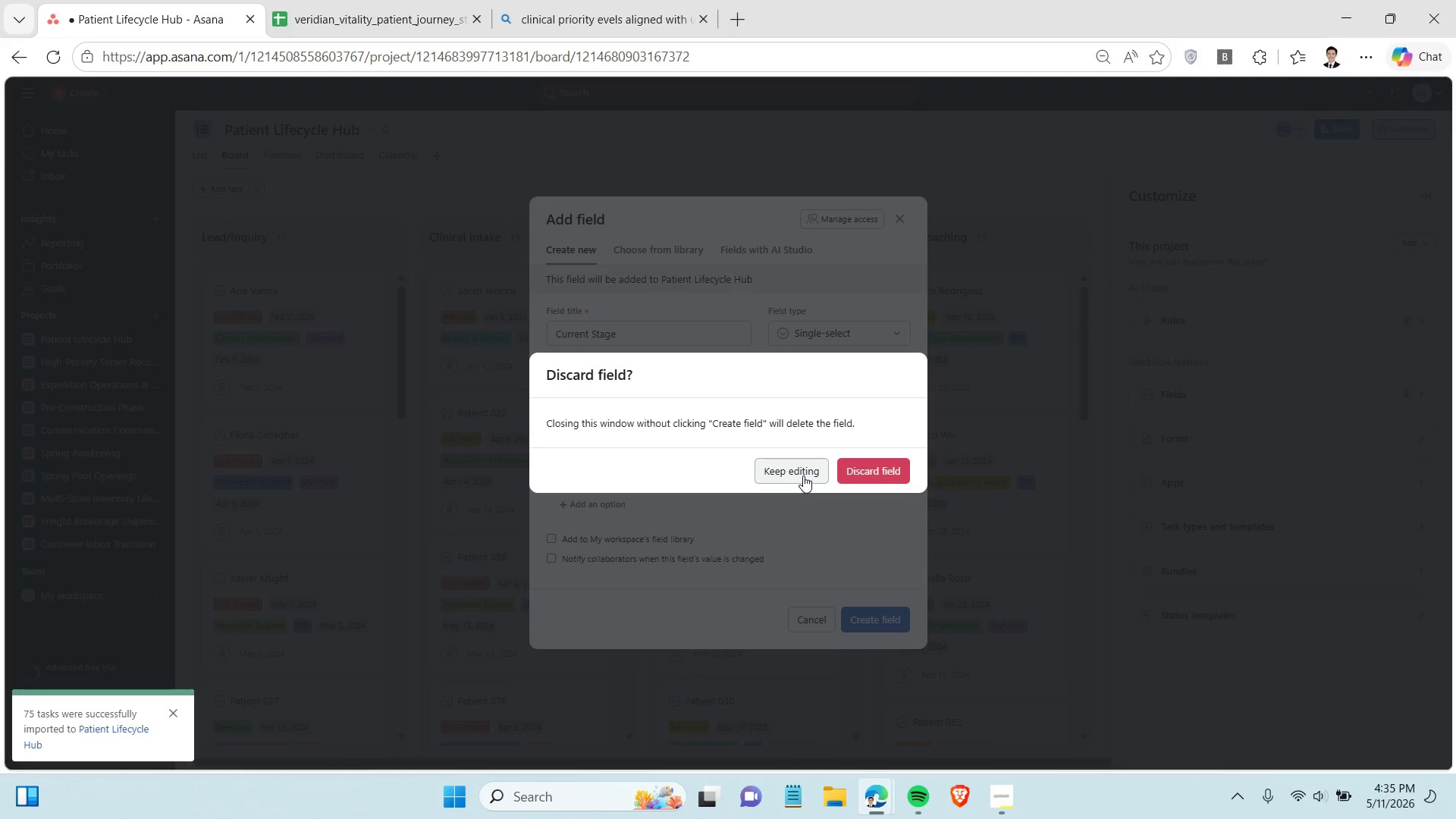 
left_click([803, 474])
 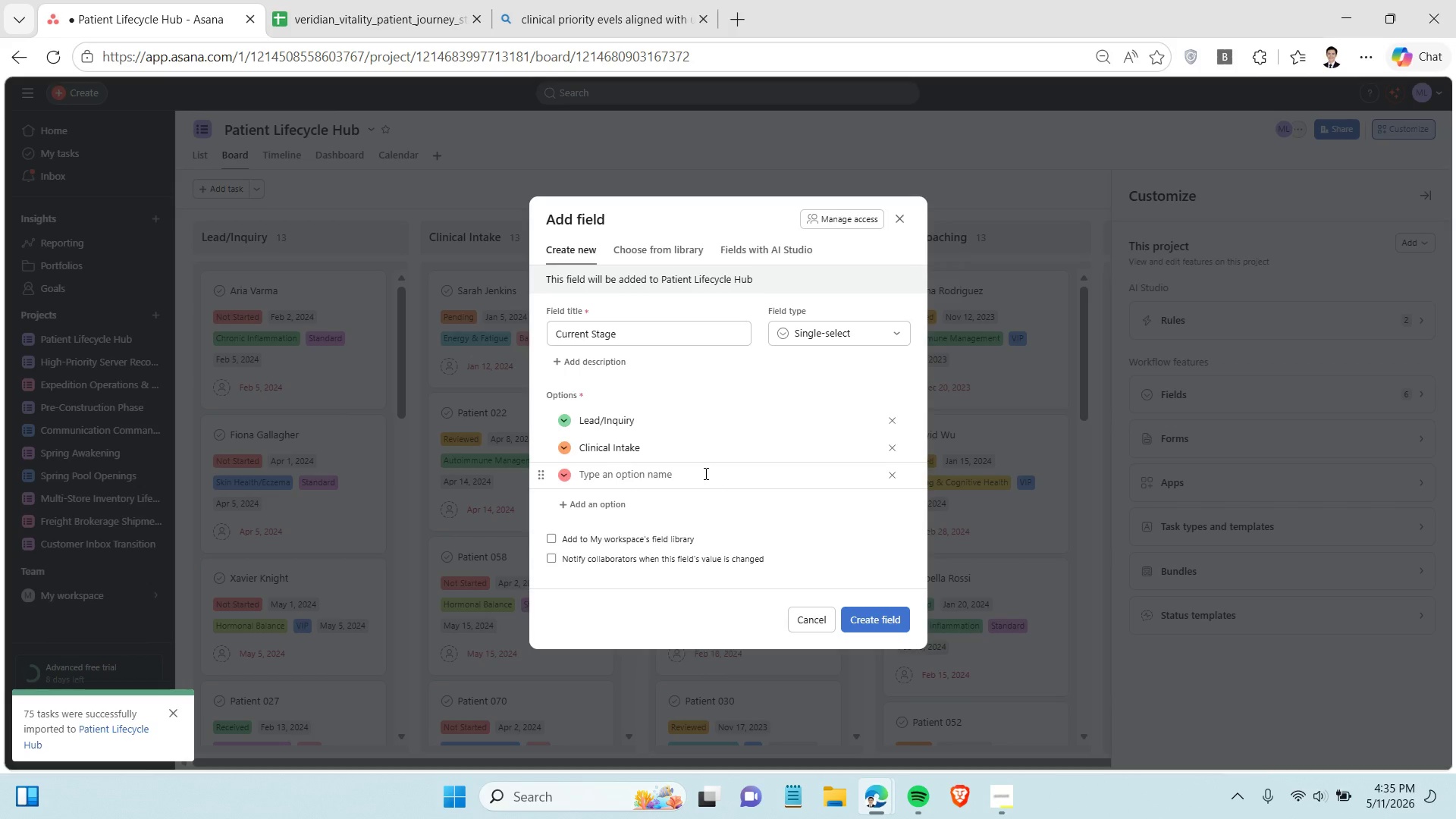 
left_click([704, 473])
 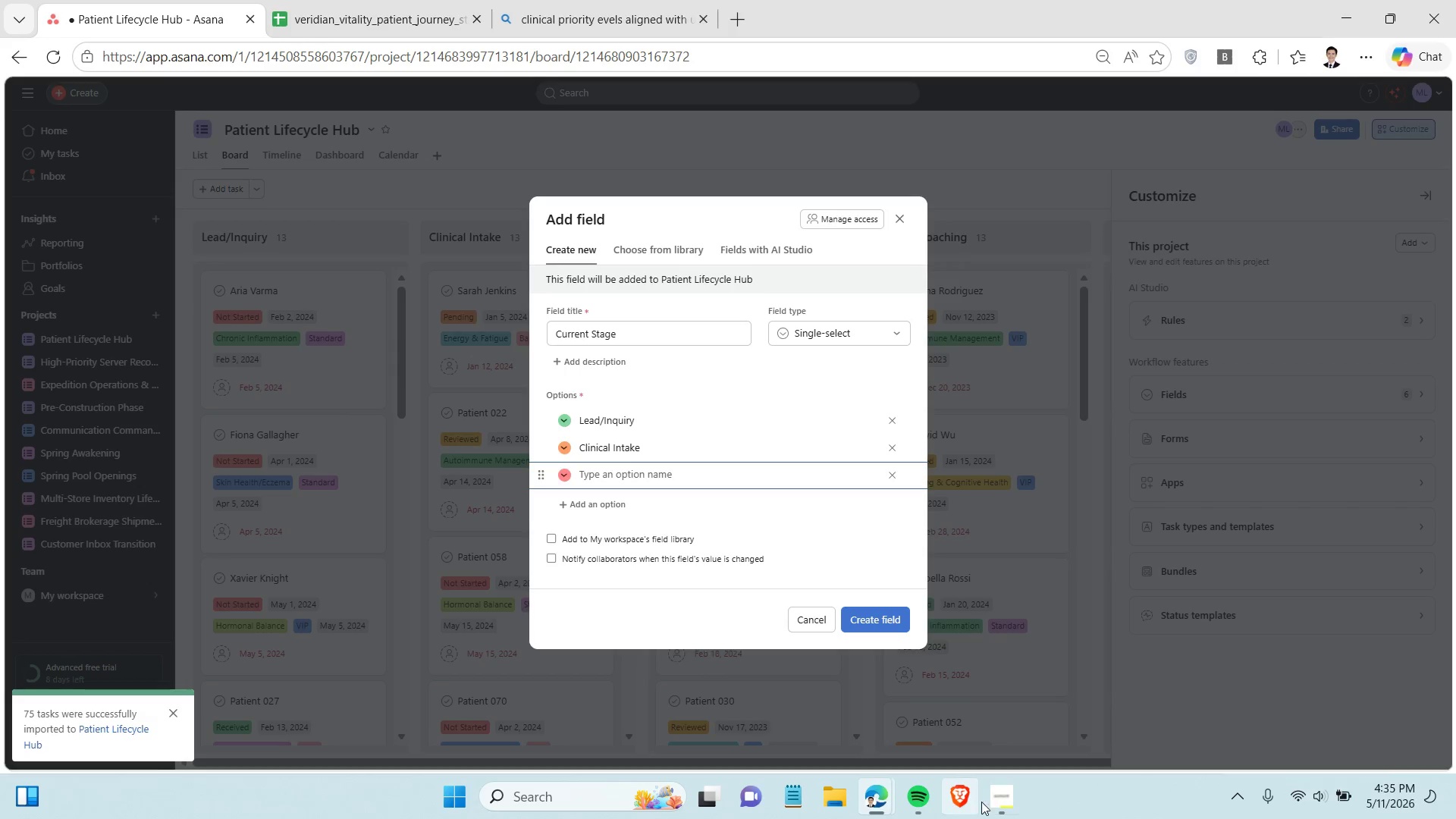 
left_click([406, 5])
 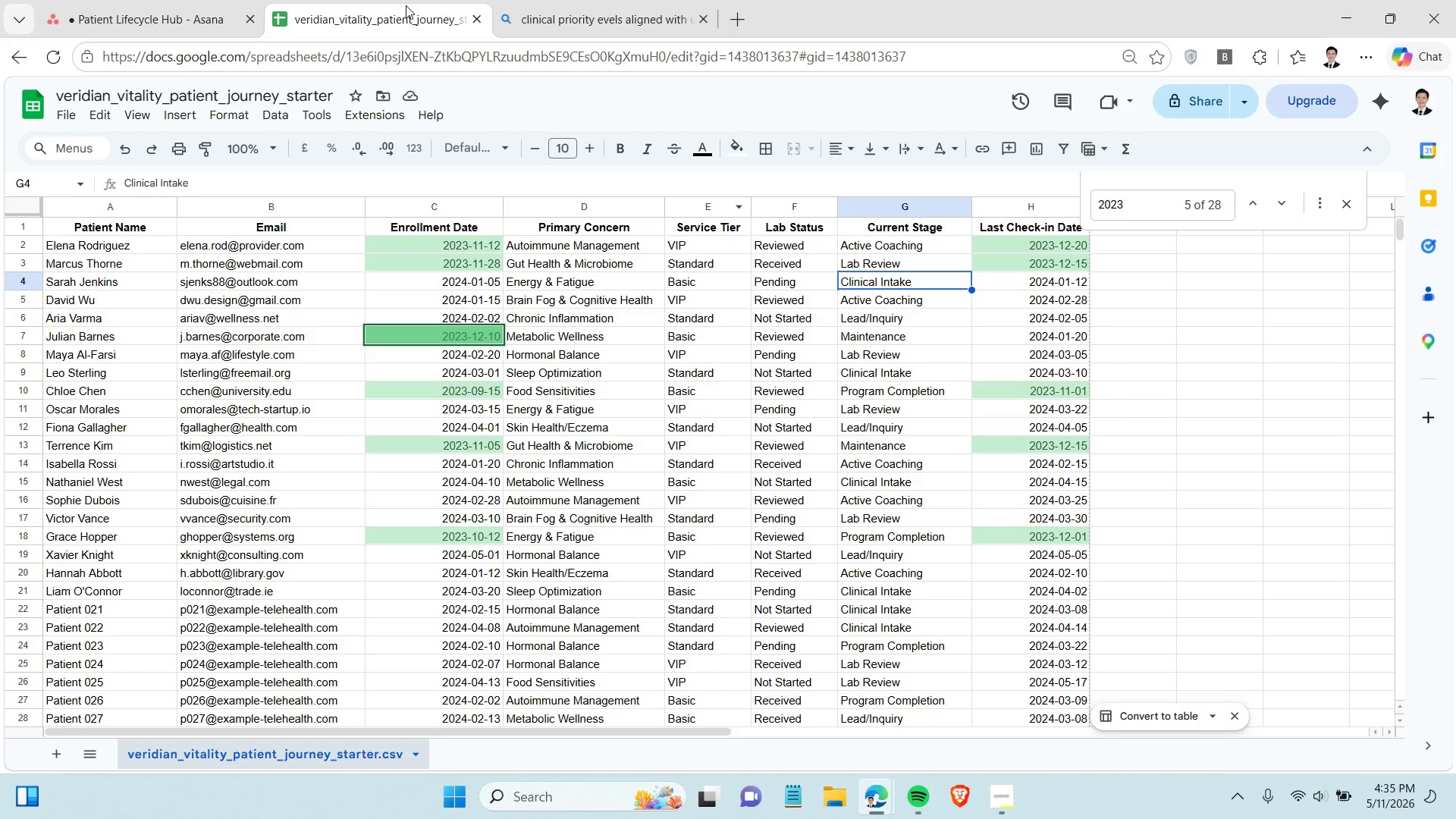 
left_click([161, 2])
 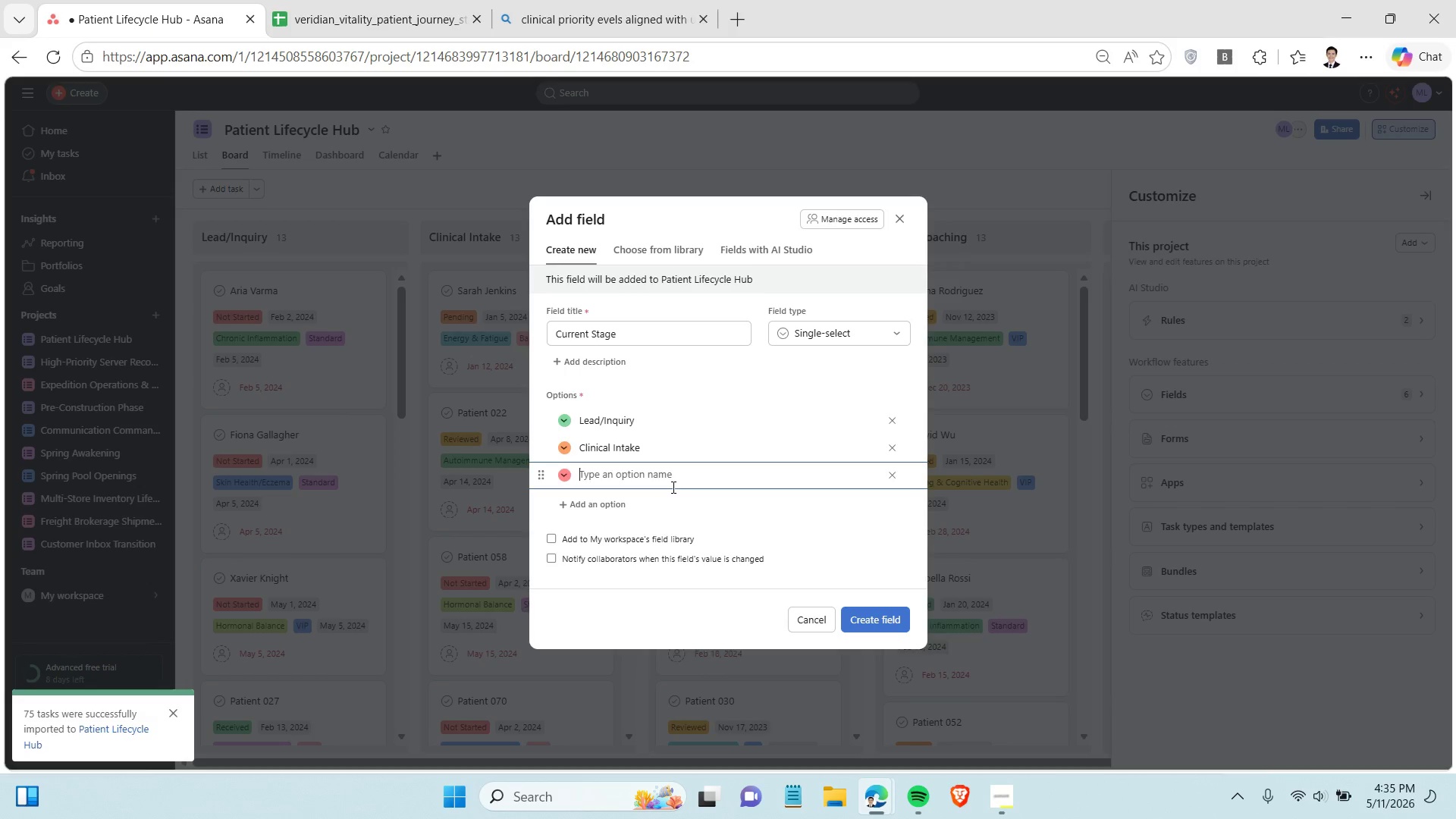 
type(Maintenance)
 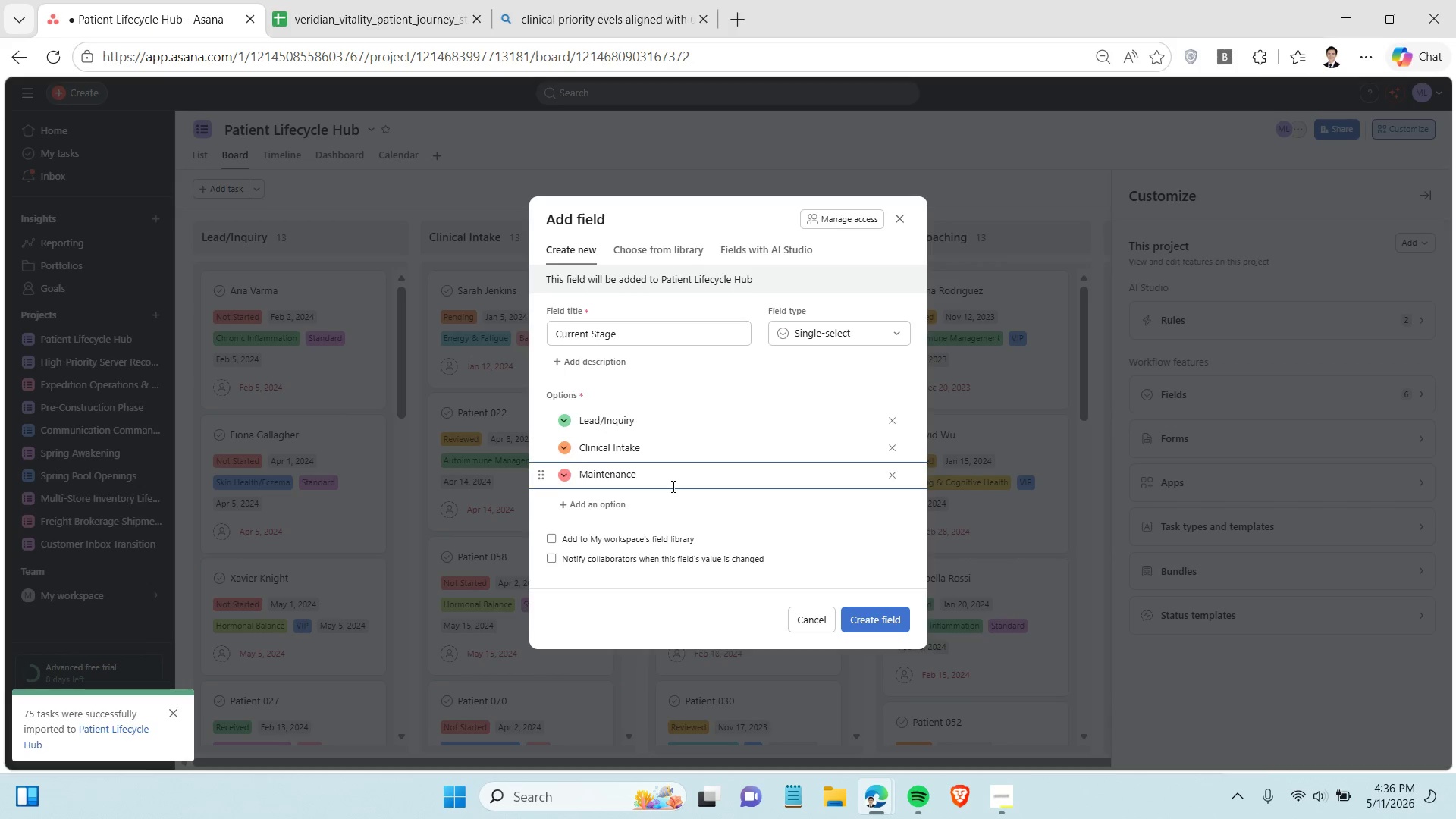 
key(Enter)
 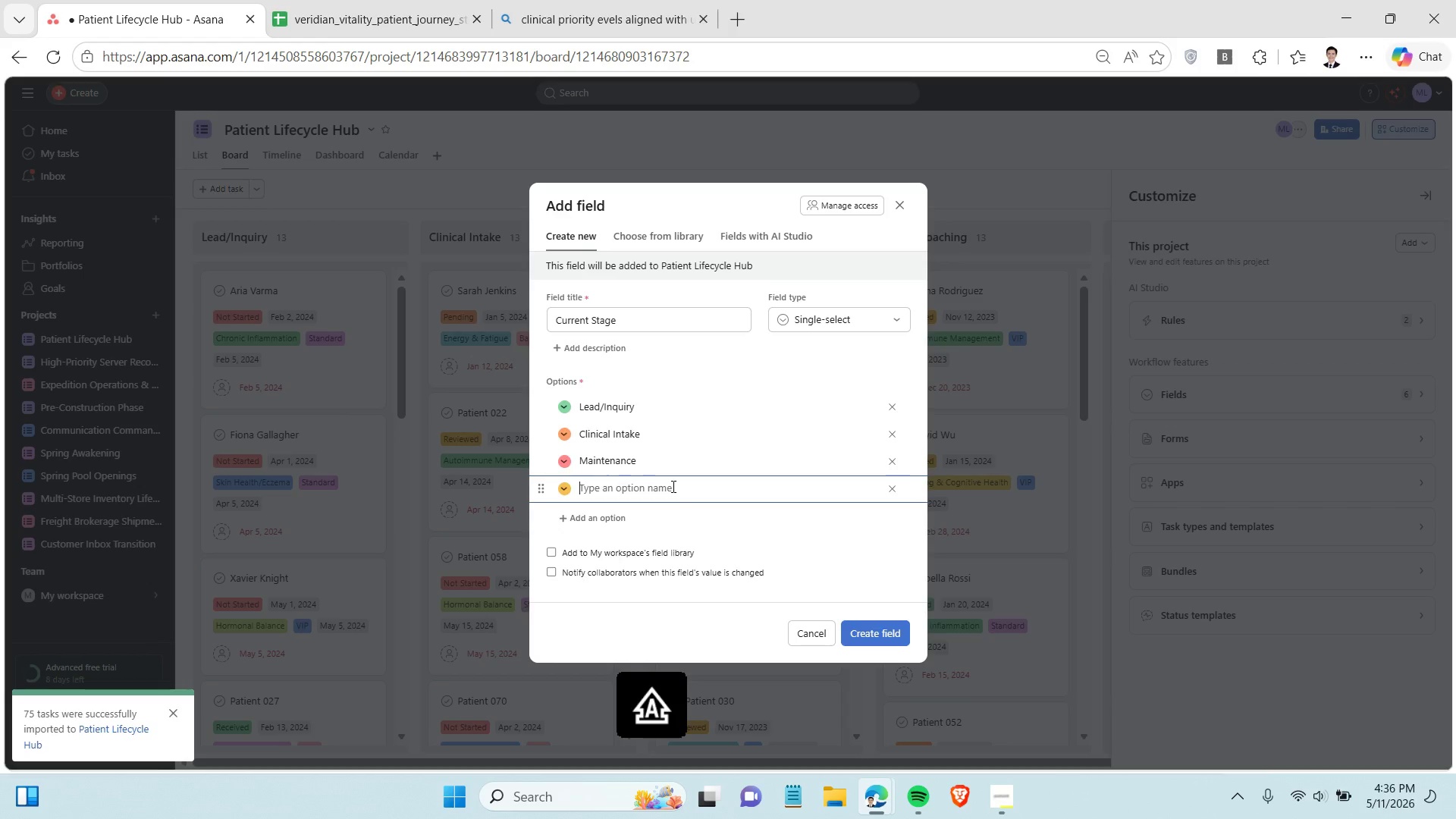 
type(Lab Review)
 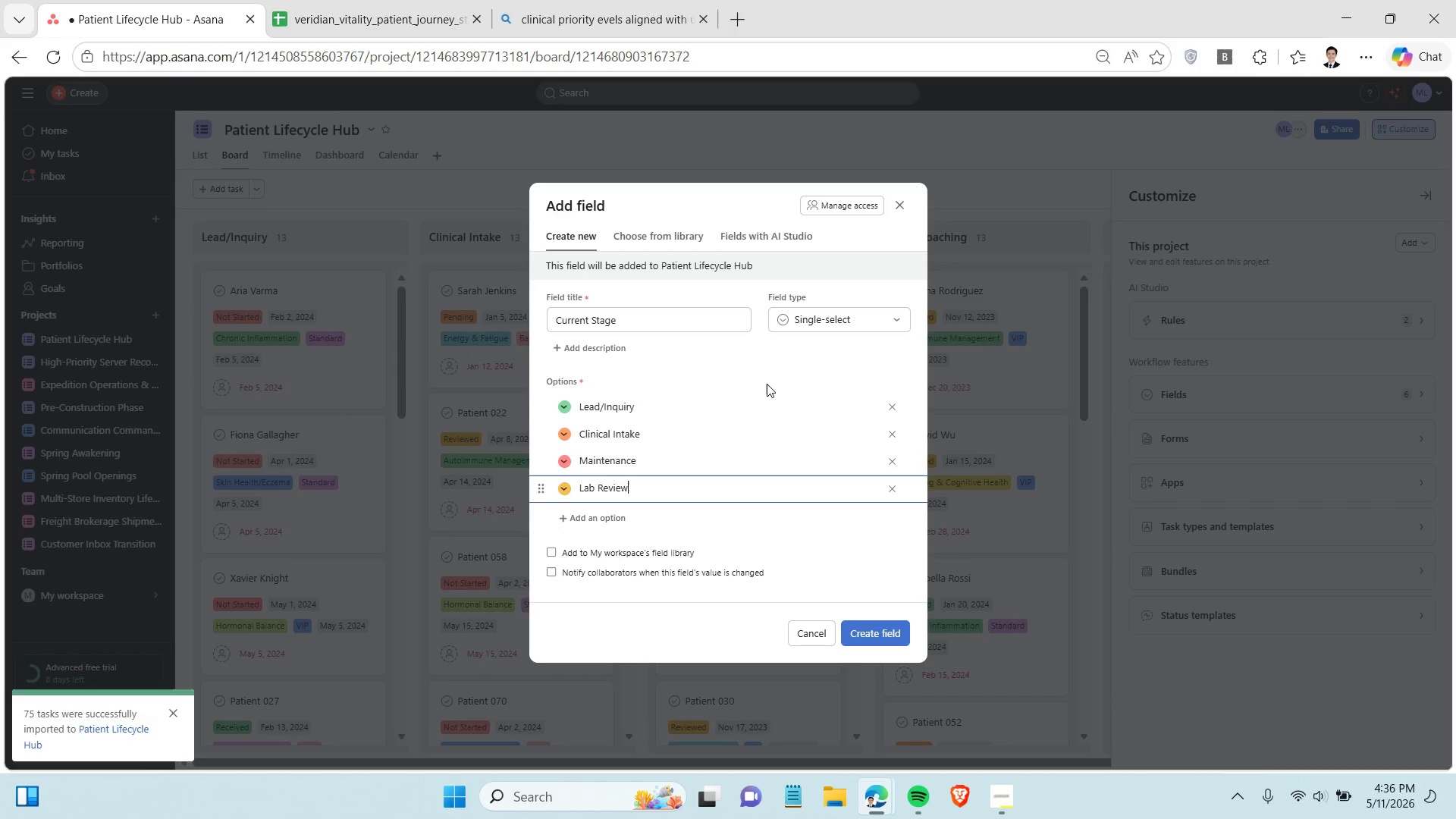 
key(Enter)
 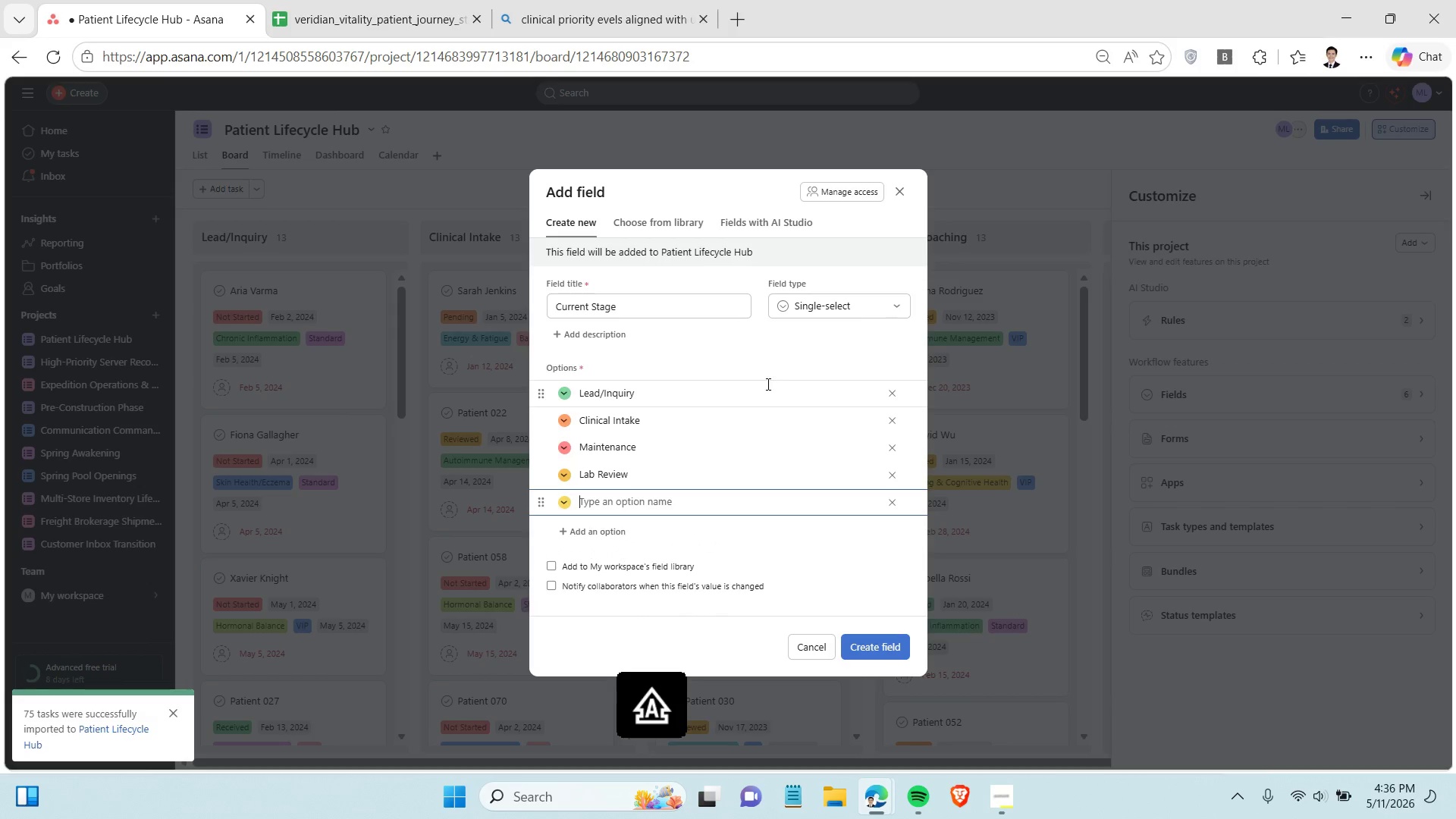 
type(Active Coaching)
 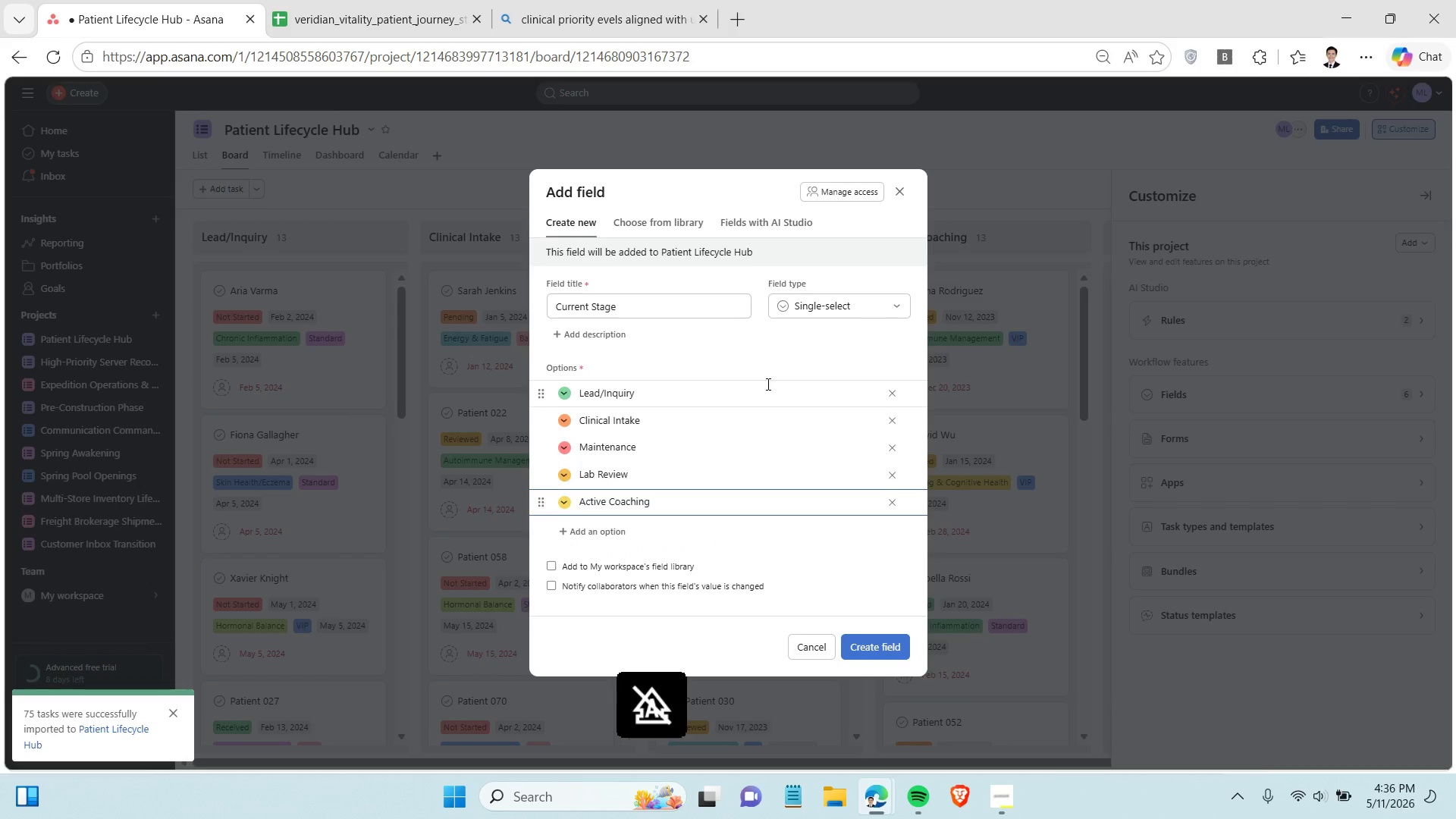 
key(Enter)
 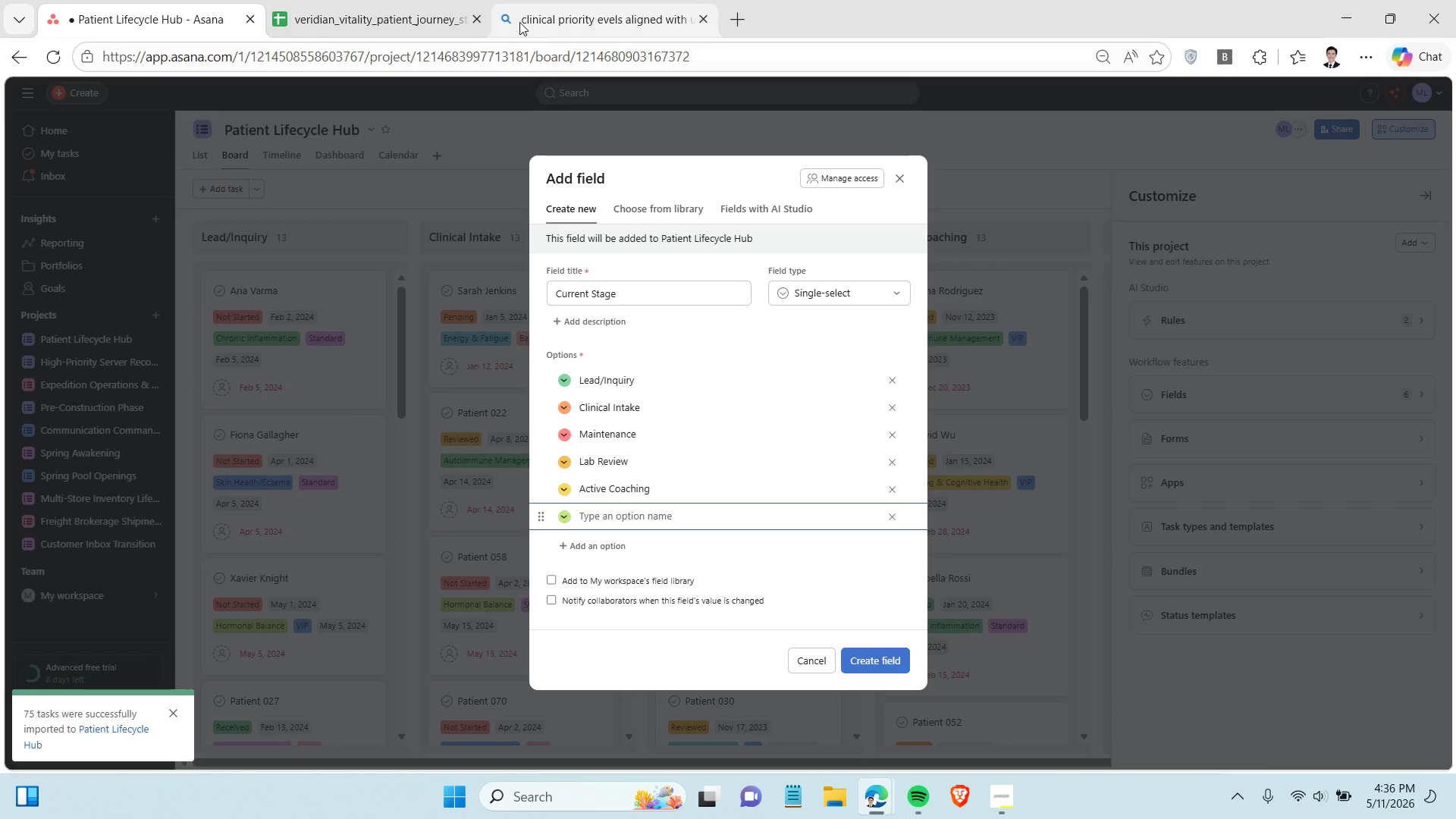 
left_click([396, 24])
 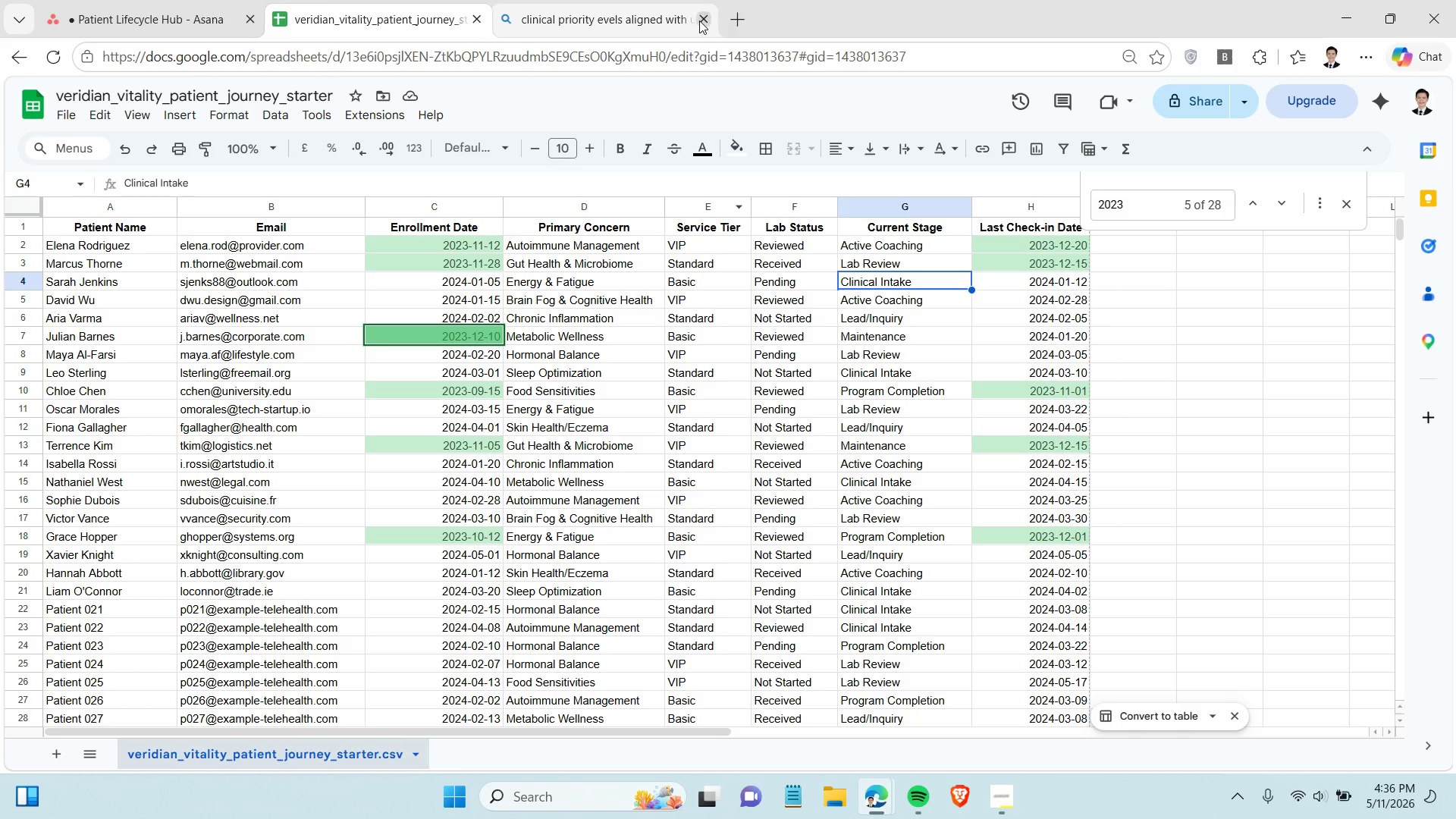 
left_click([701, 19])
 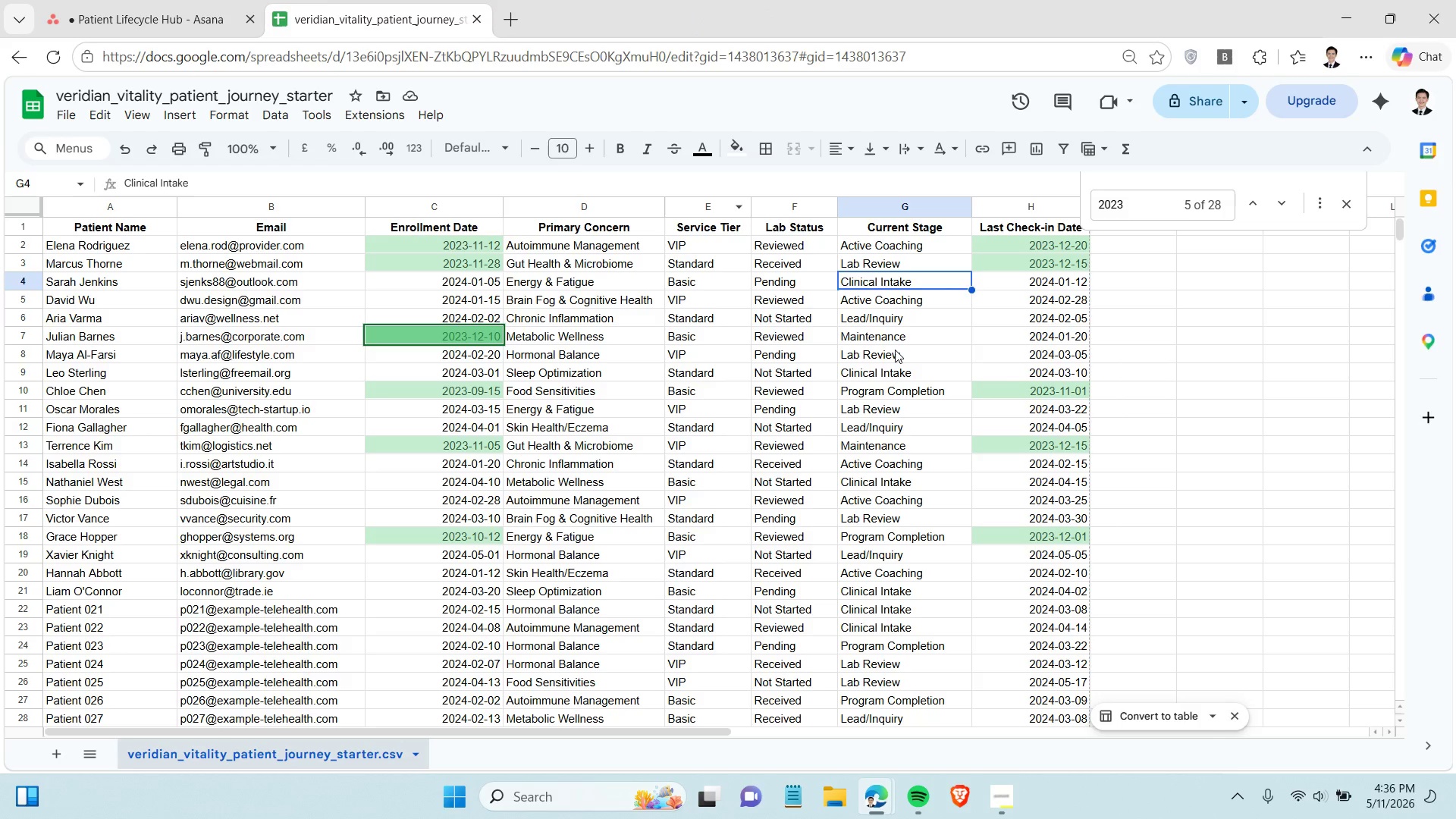 
double_click([906, 398])
 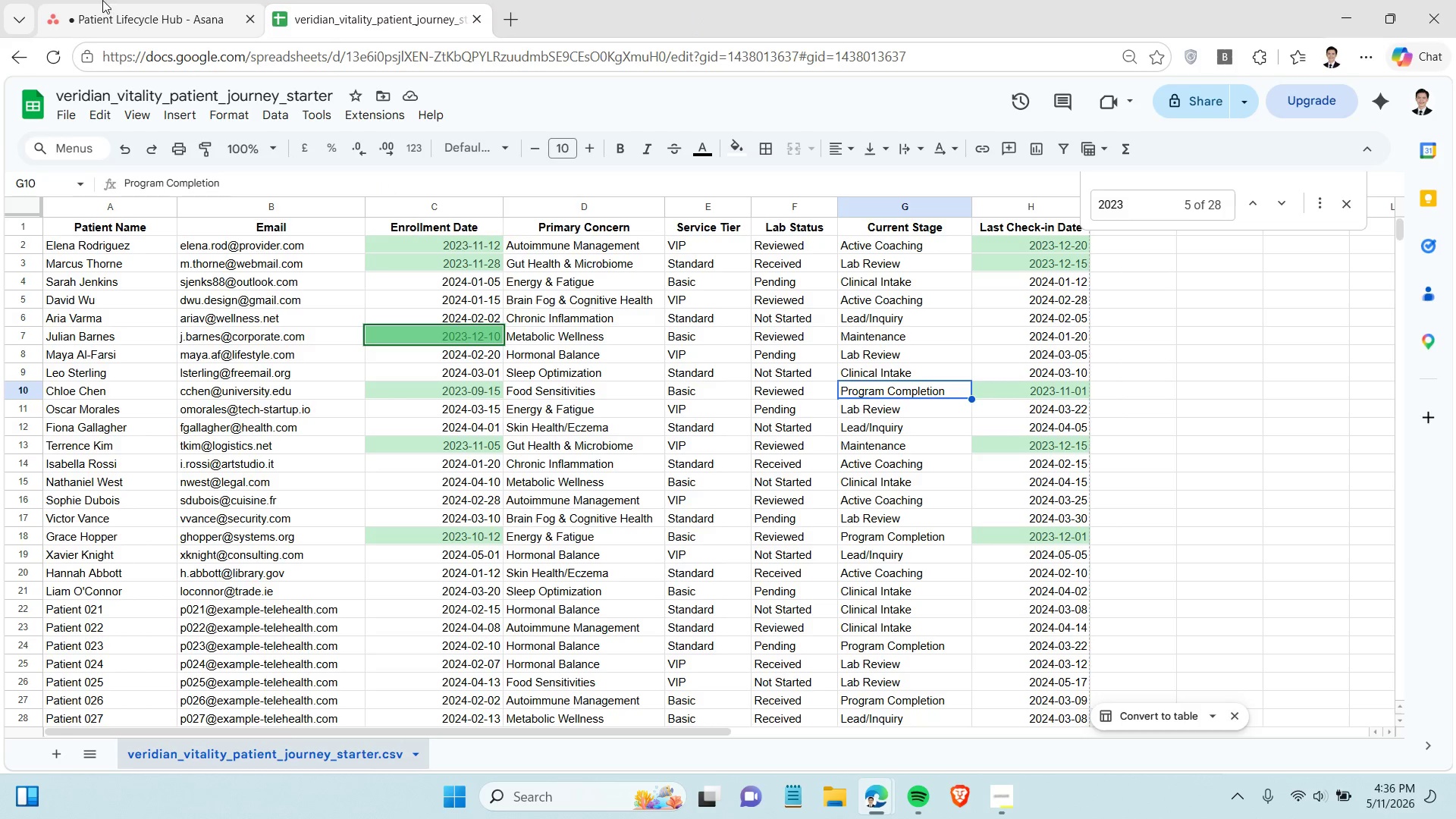 
left_click([130, 6])
 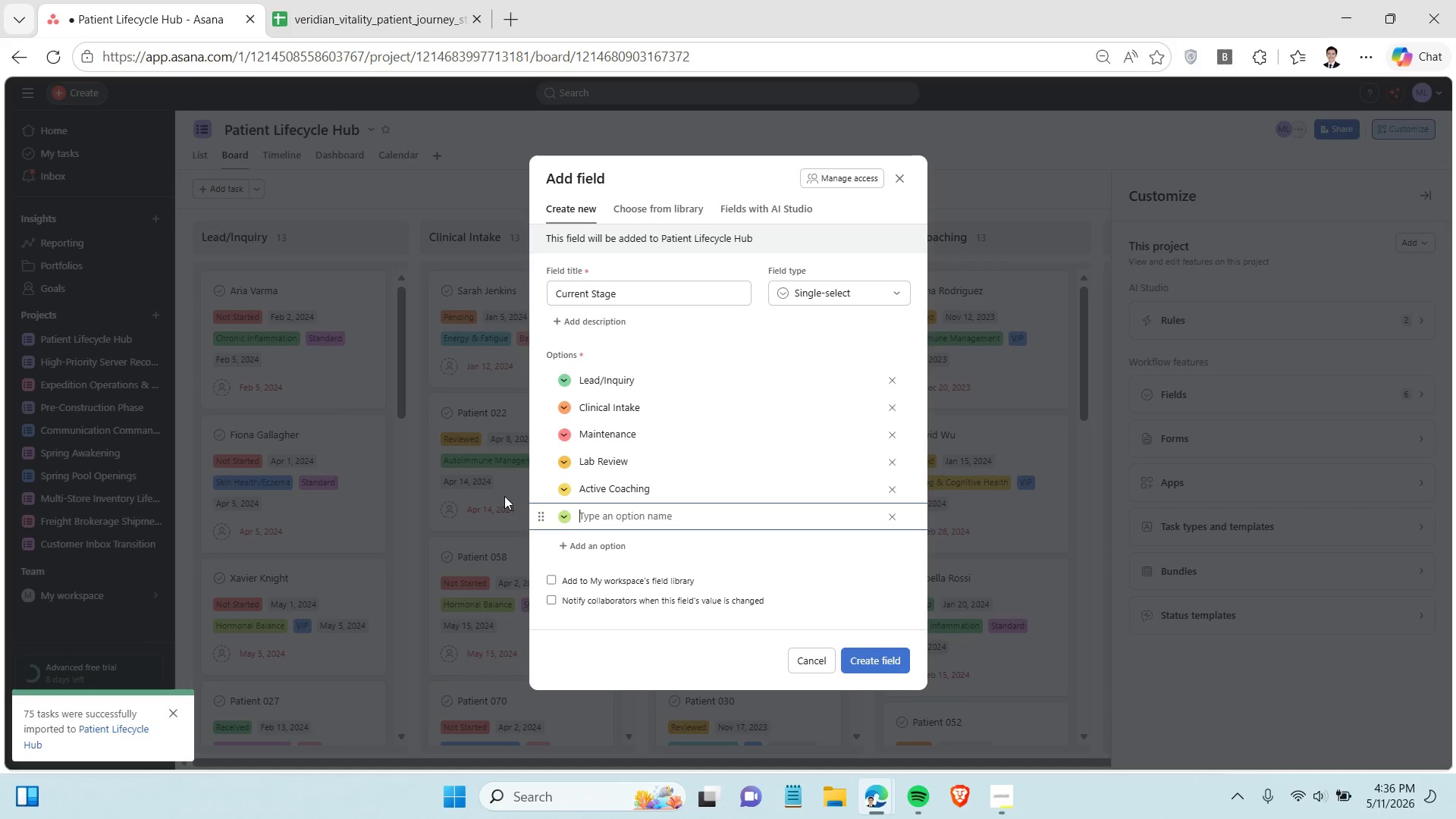 
type(Program Completion)
 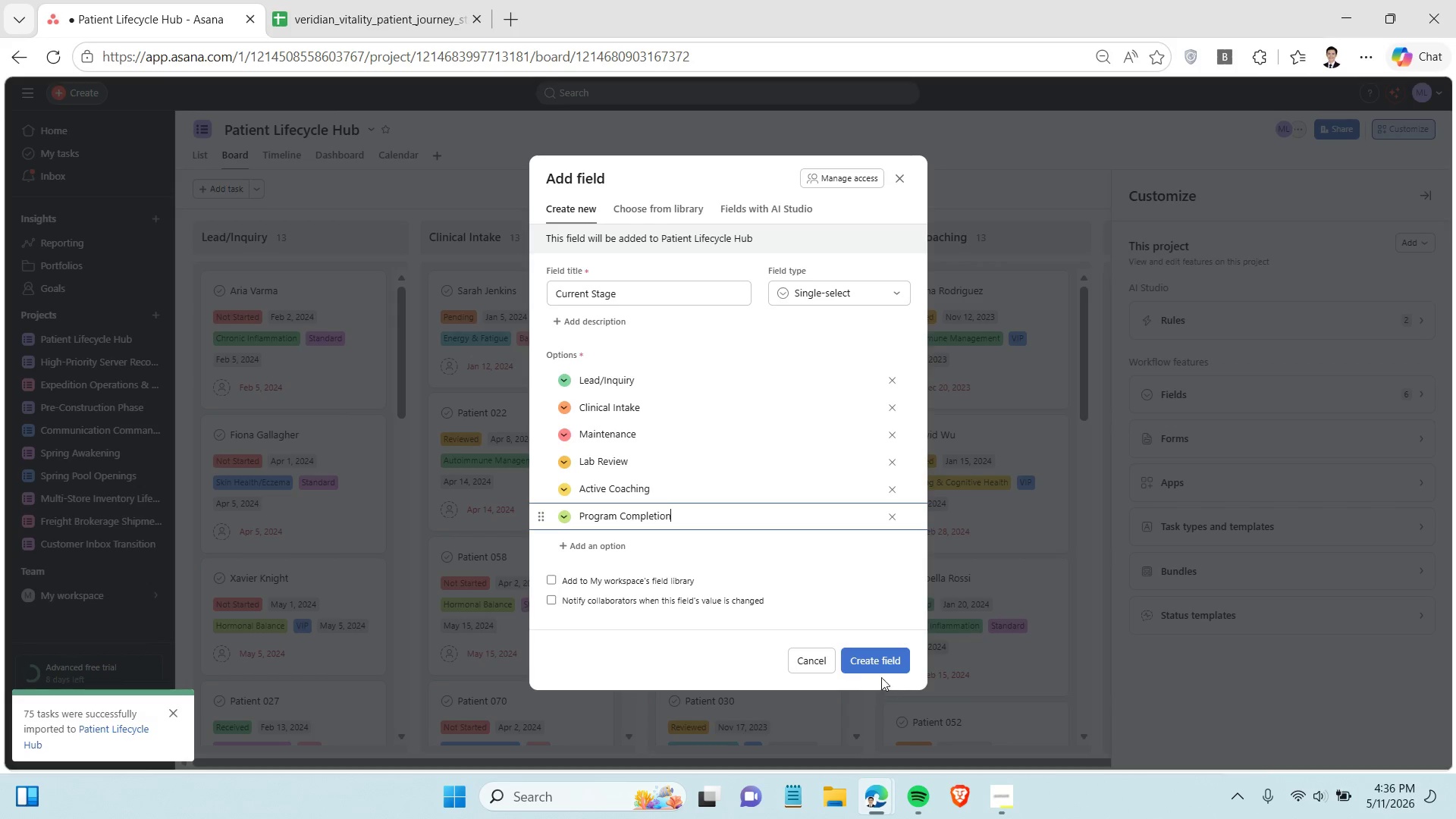 
left_click([881, 664])
 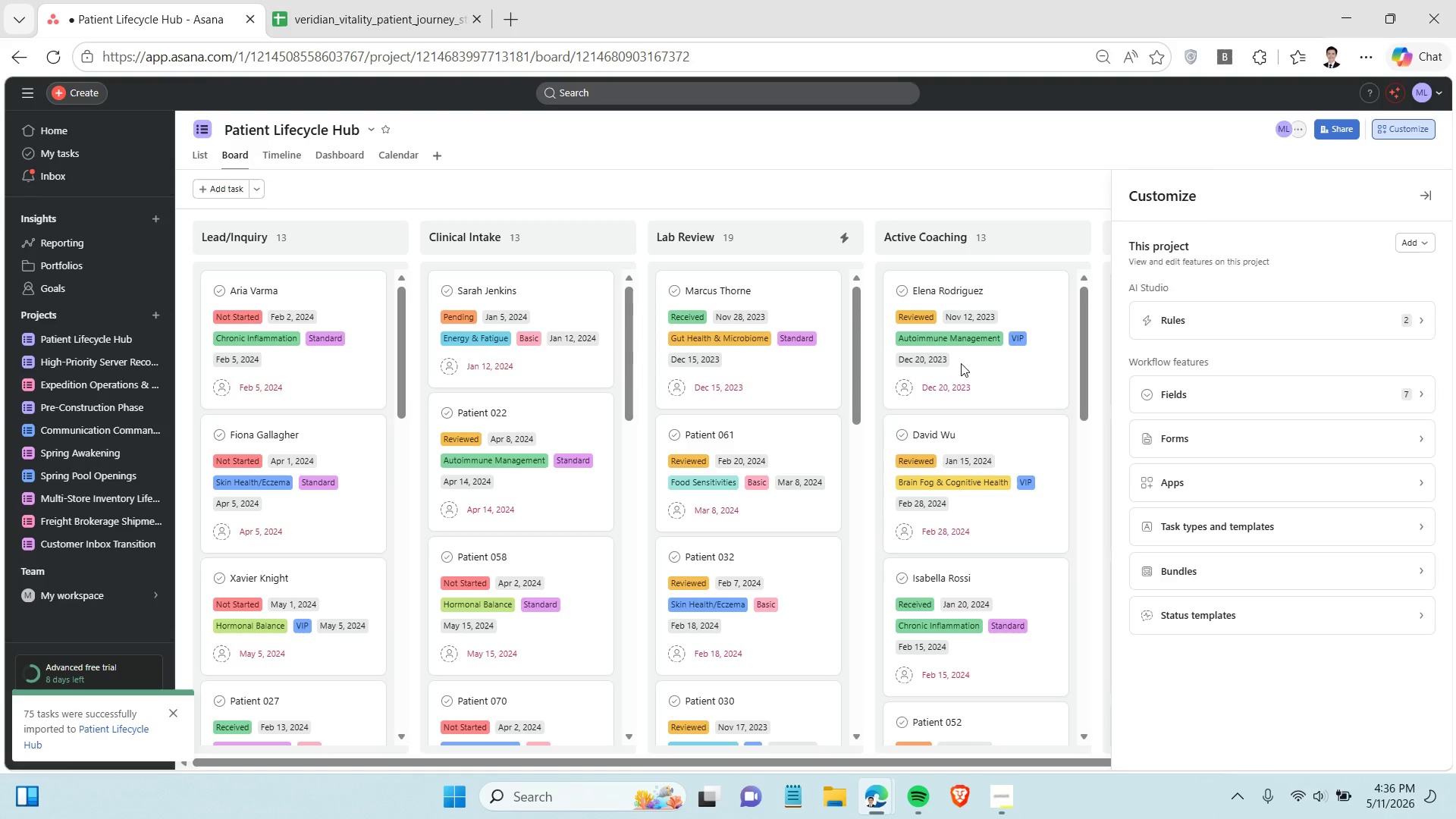 
left_click([997, 179])
 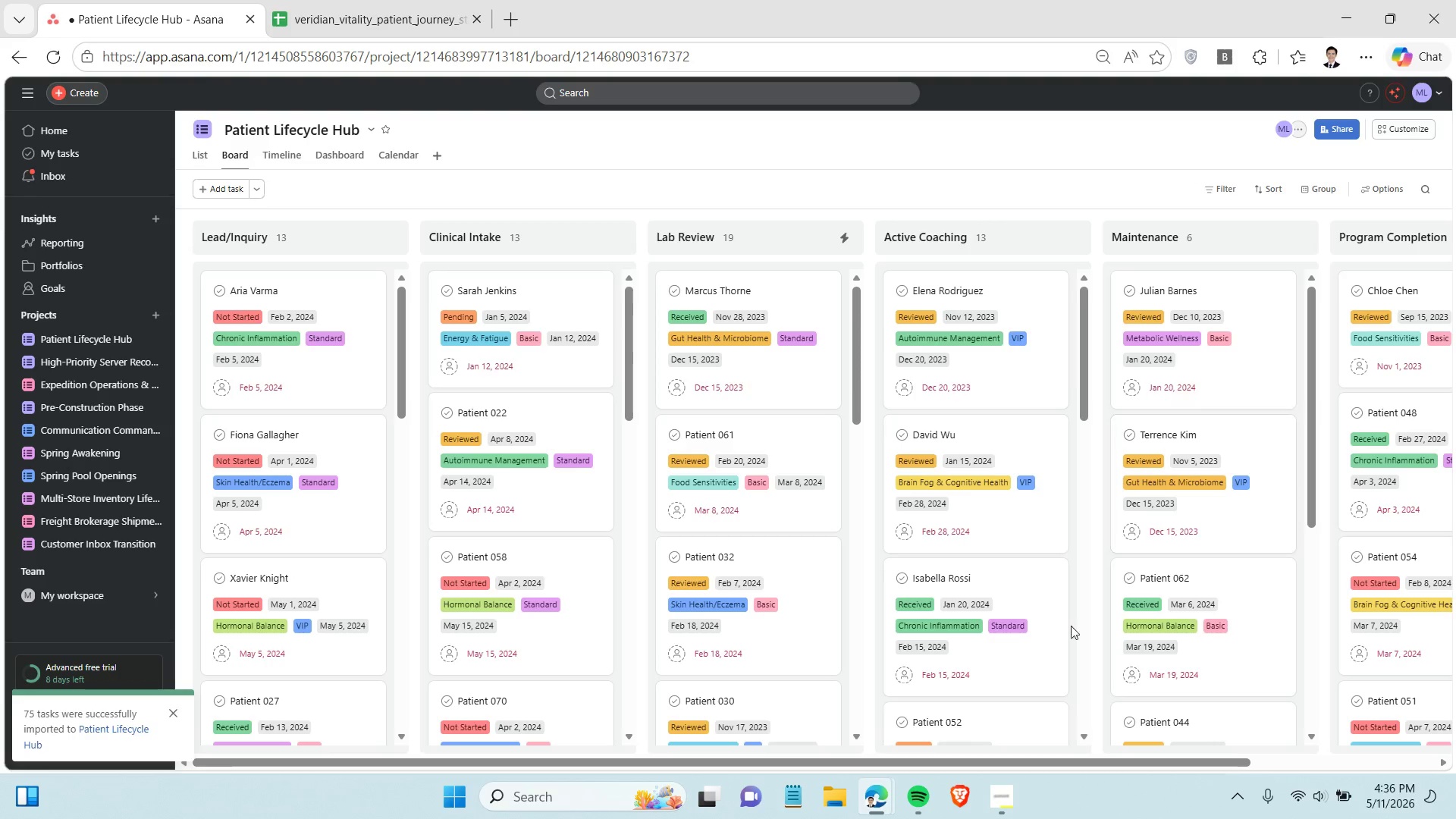 
left_click_drag(start_coordinate=[990, 767], to_coordinate=[1264, 742])
 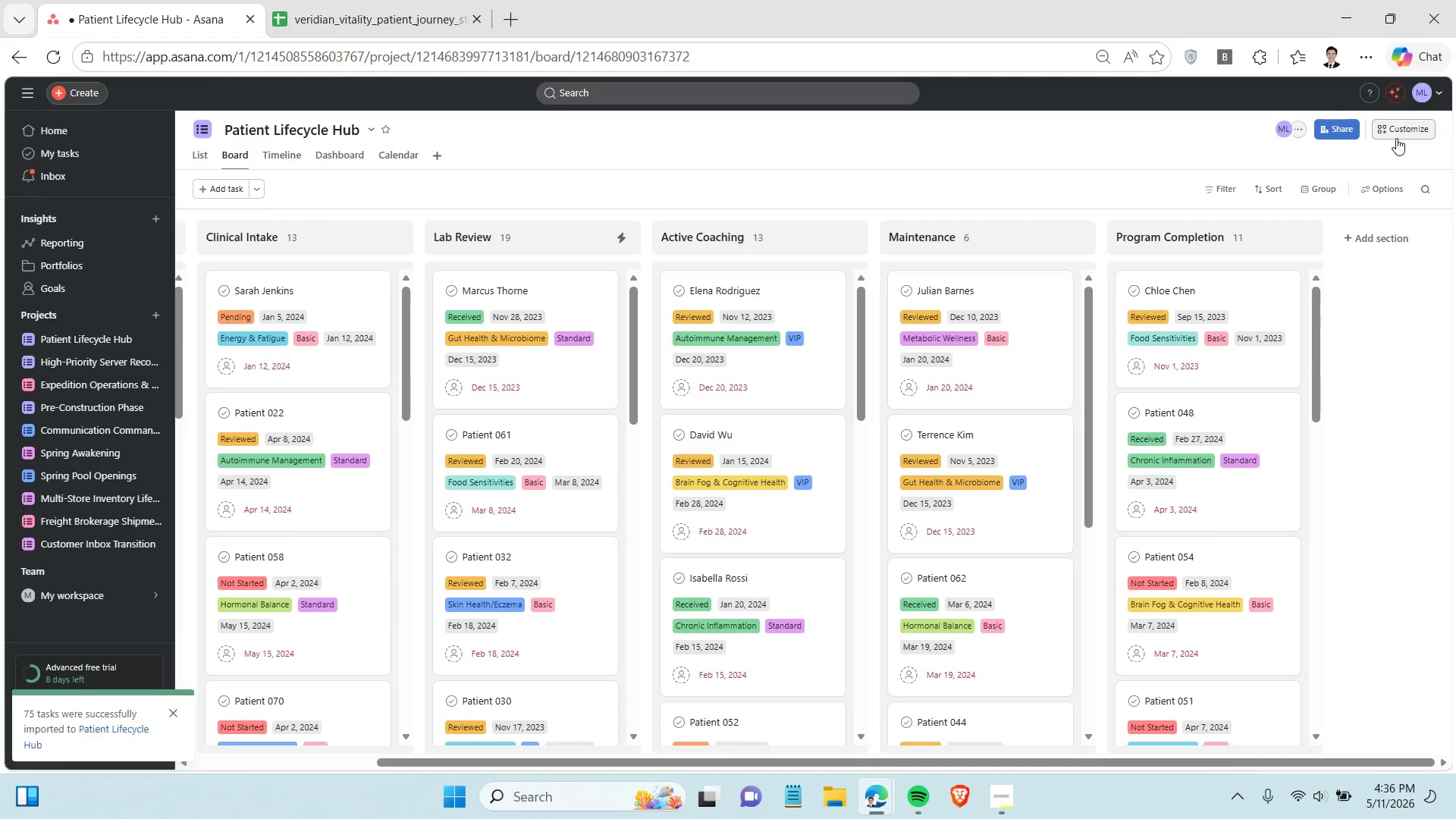 
left_click([1396, 138])
 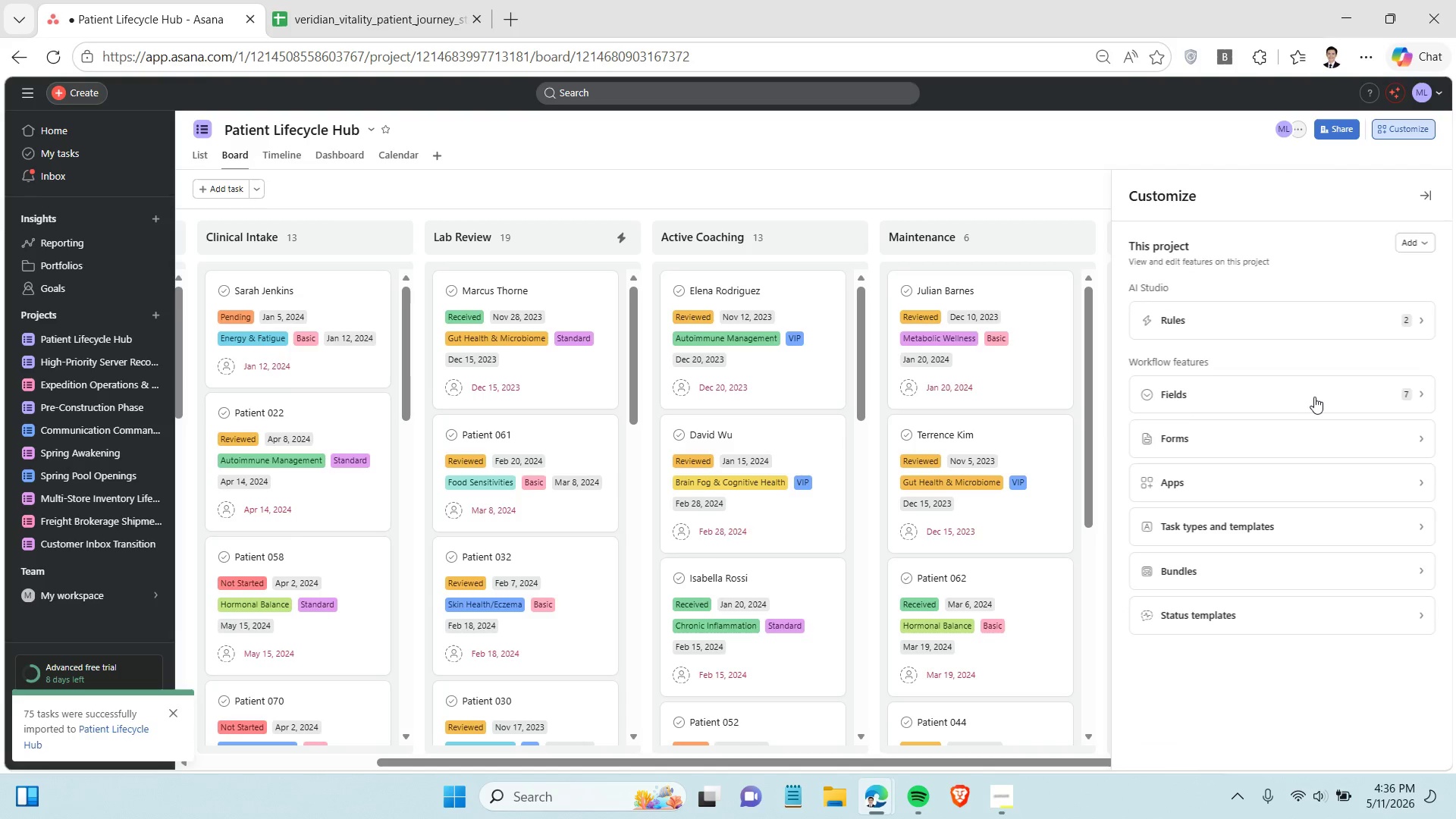 
left_click([1314, 393])
 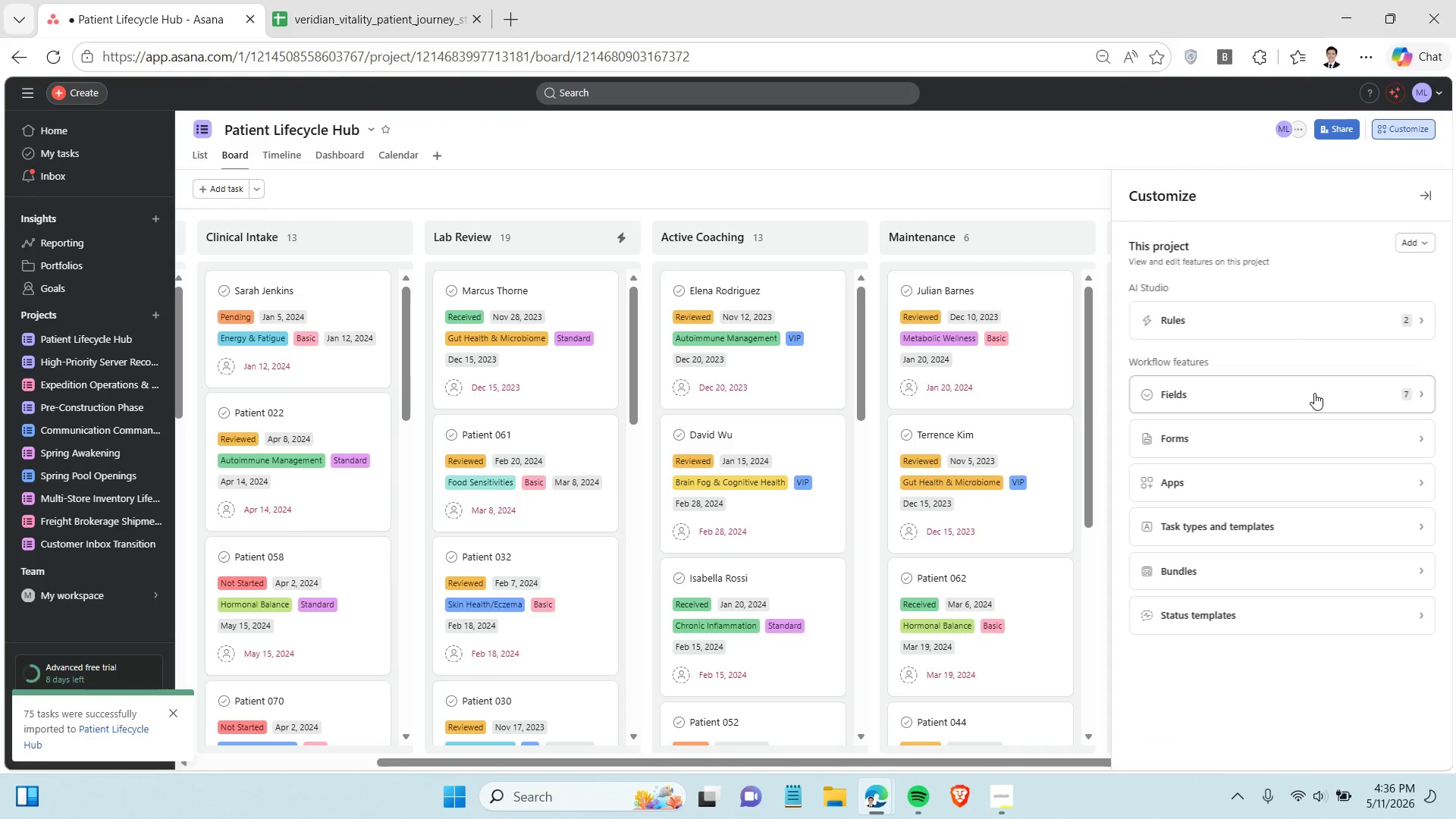 
mouse_move([1307, 410])
 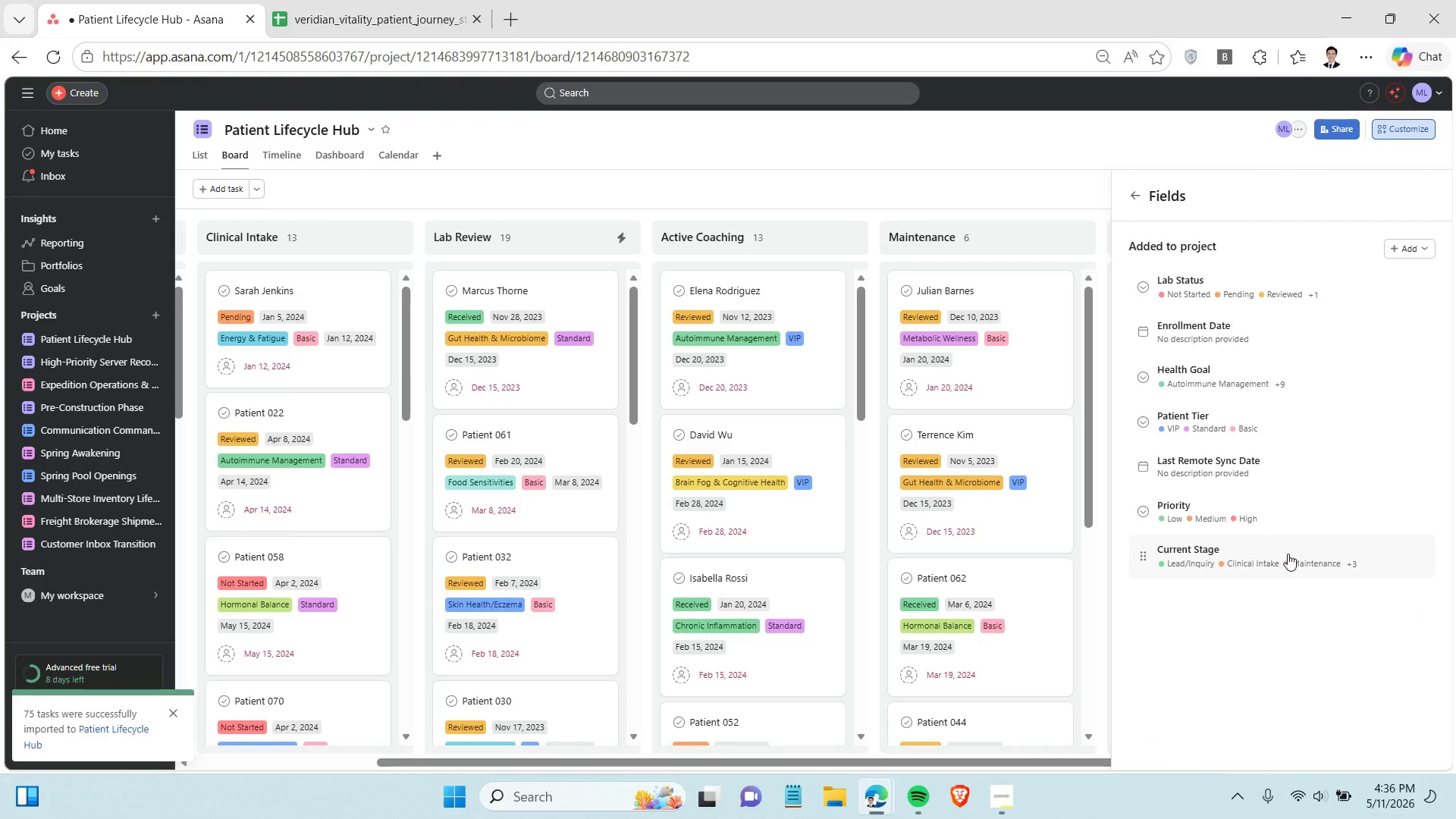 
left_click([1288, 554])
 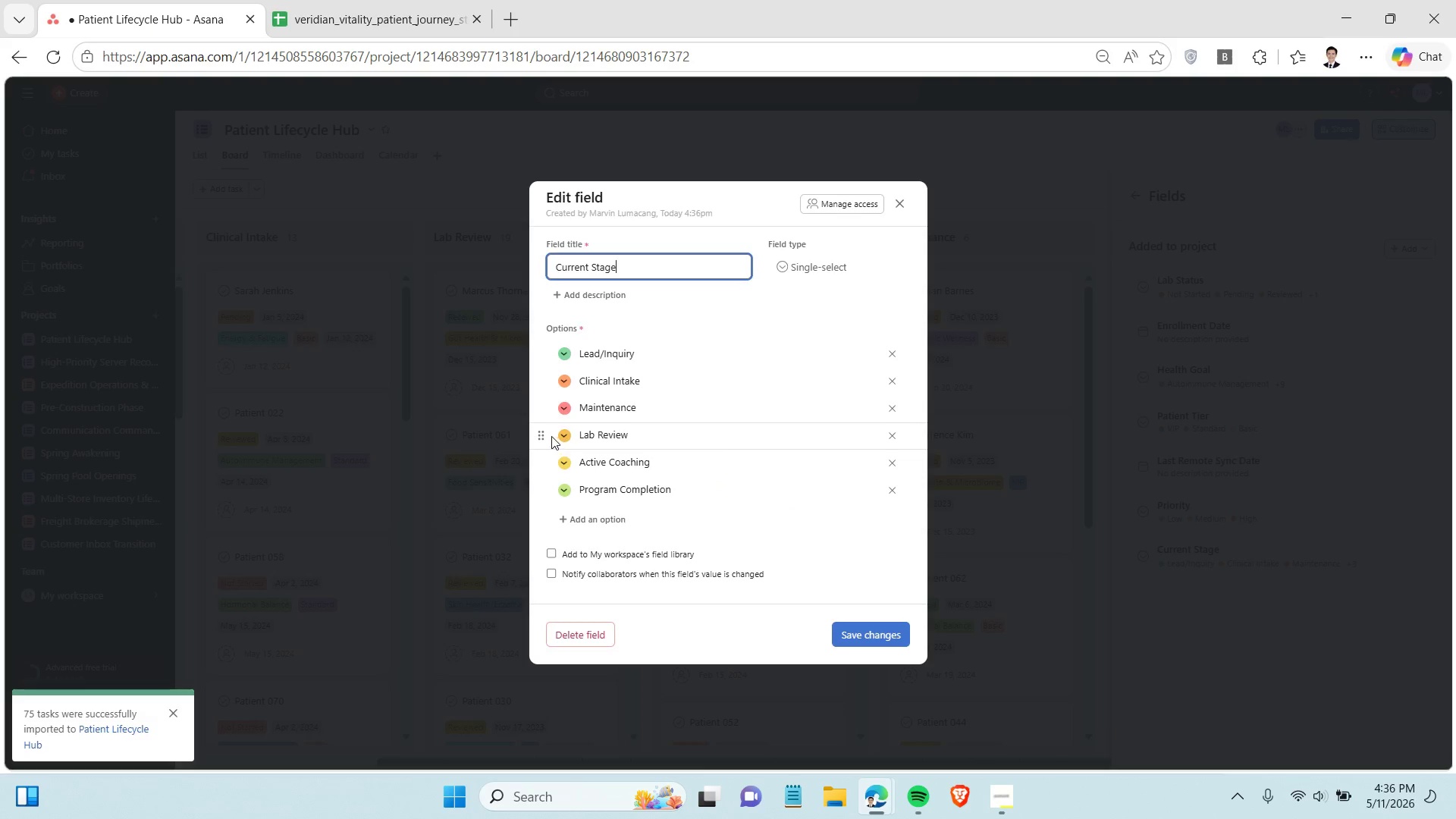 
left_click_drag(start_coordinate=[544, 435], to_coordinate=[536, 405])
 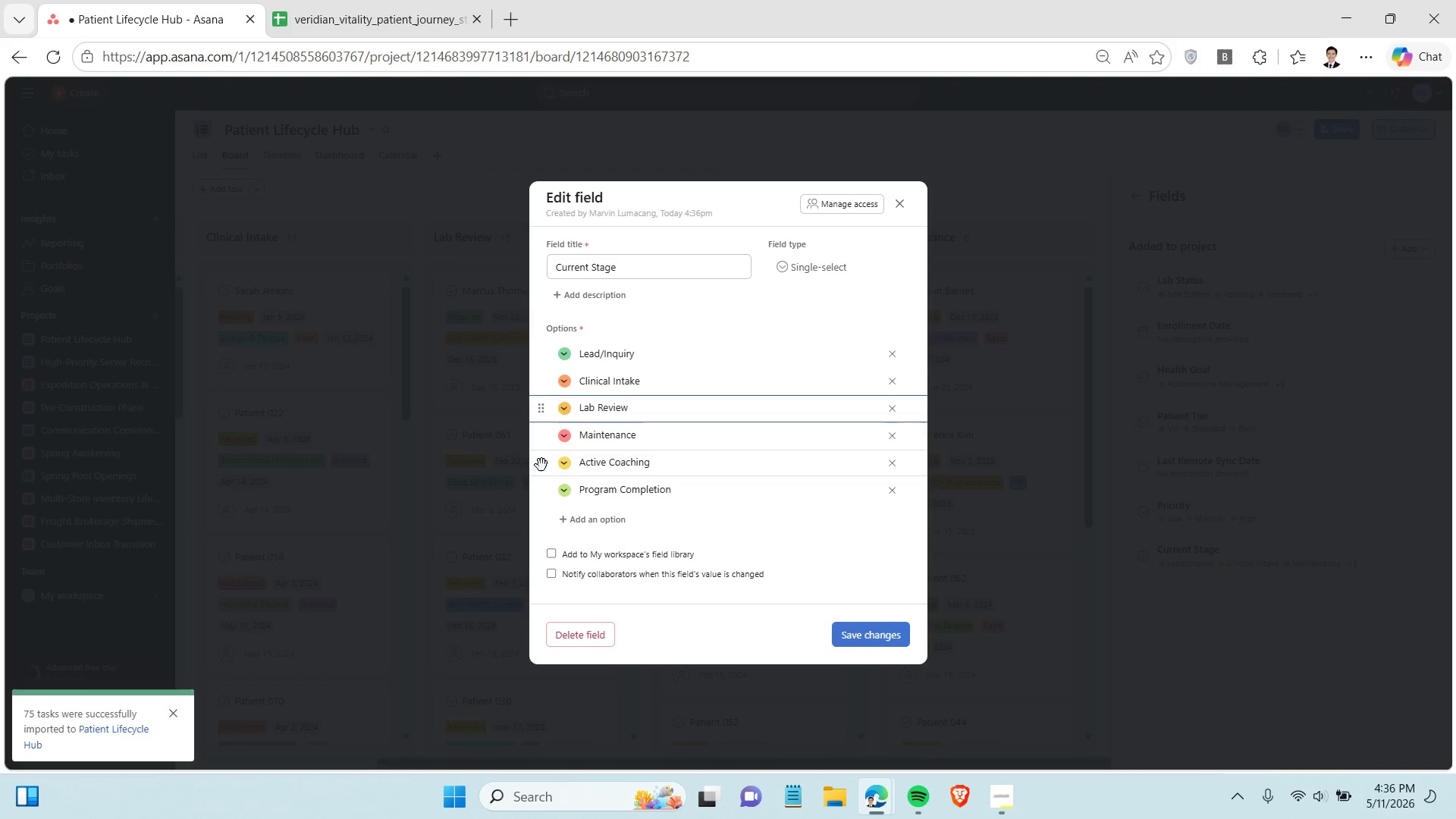 
left_click_drag(start_coordinate=[541, 465], to_coordinate=[539, 427])
 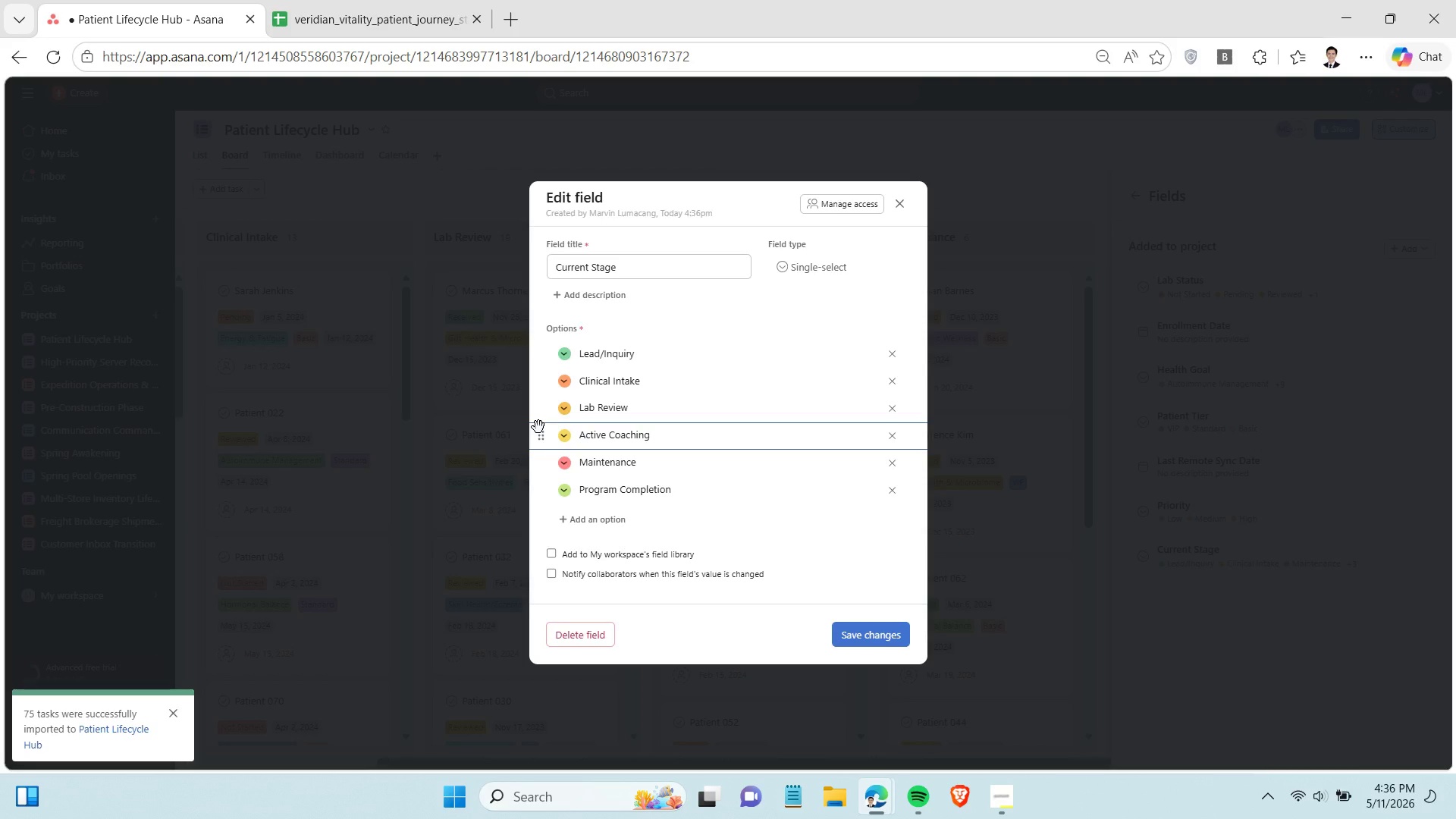 
left_click([861, 632])
 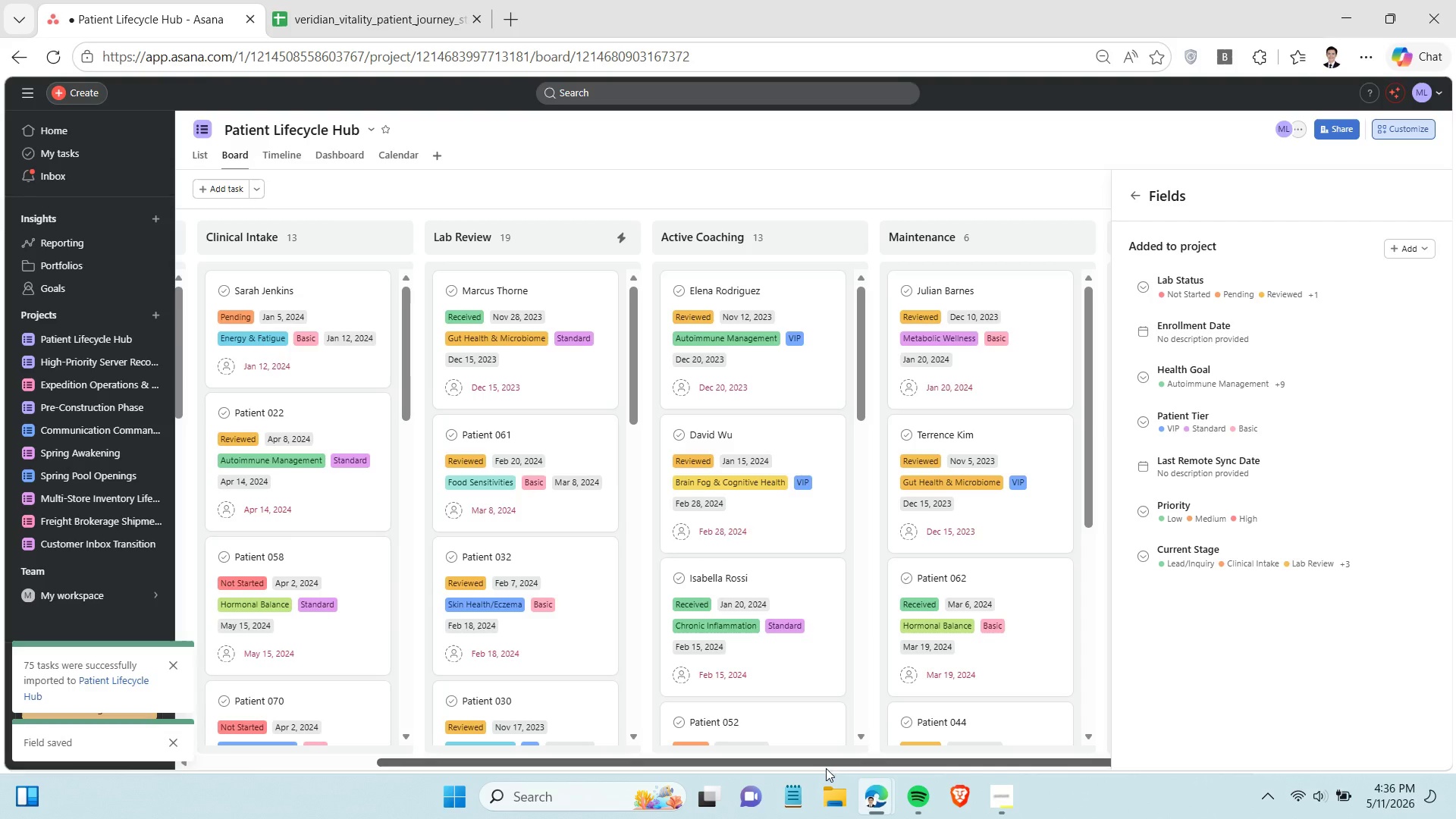 
left_click_drag(start_coordinate=[827, 767], to_coordinate=[871, 767])
 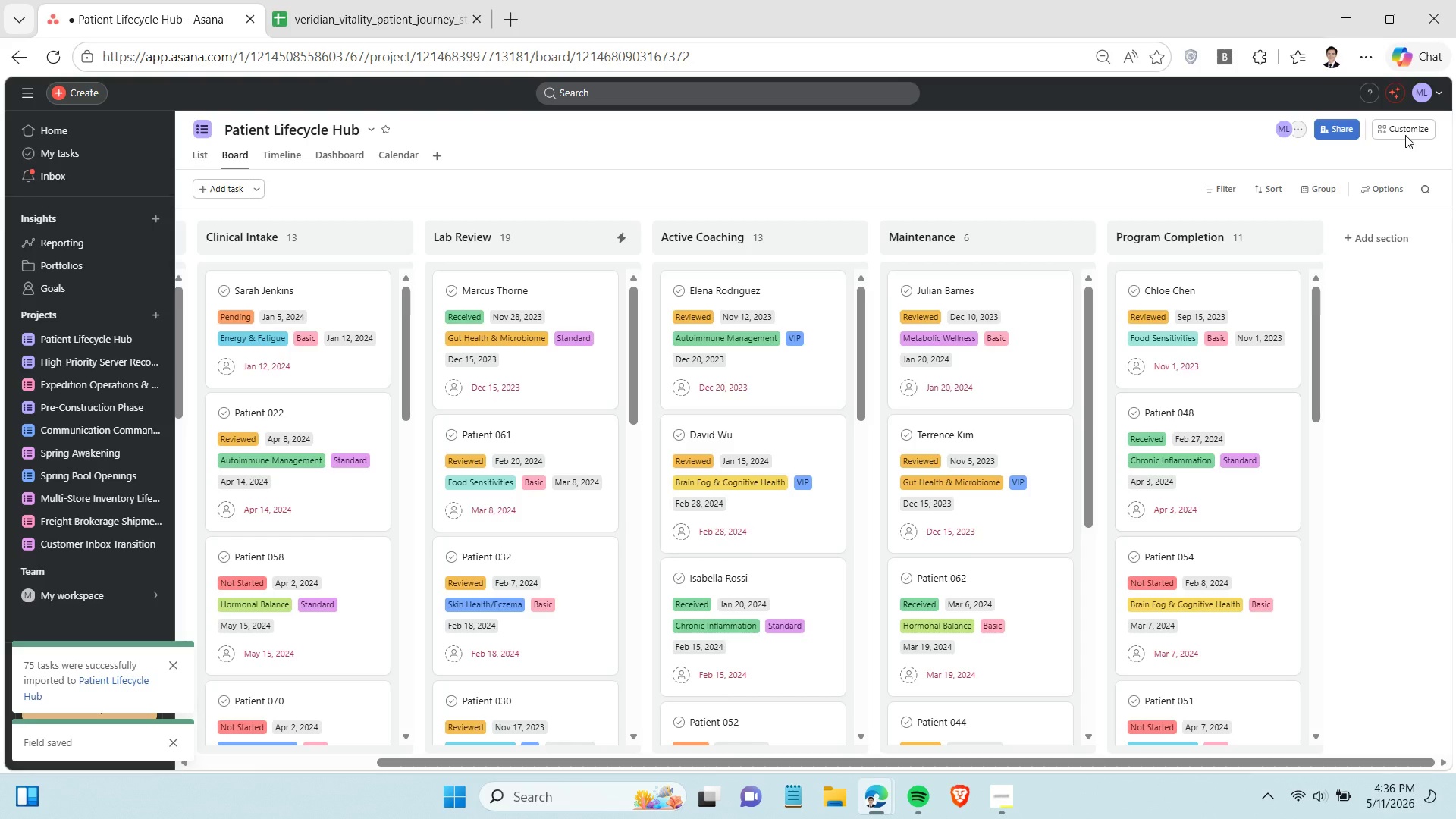 
left_click([1406, 134])
 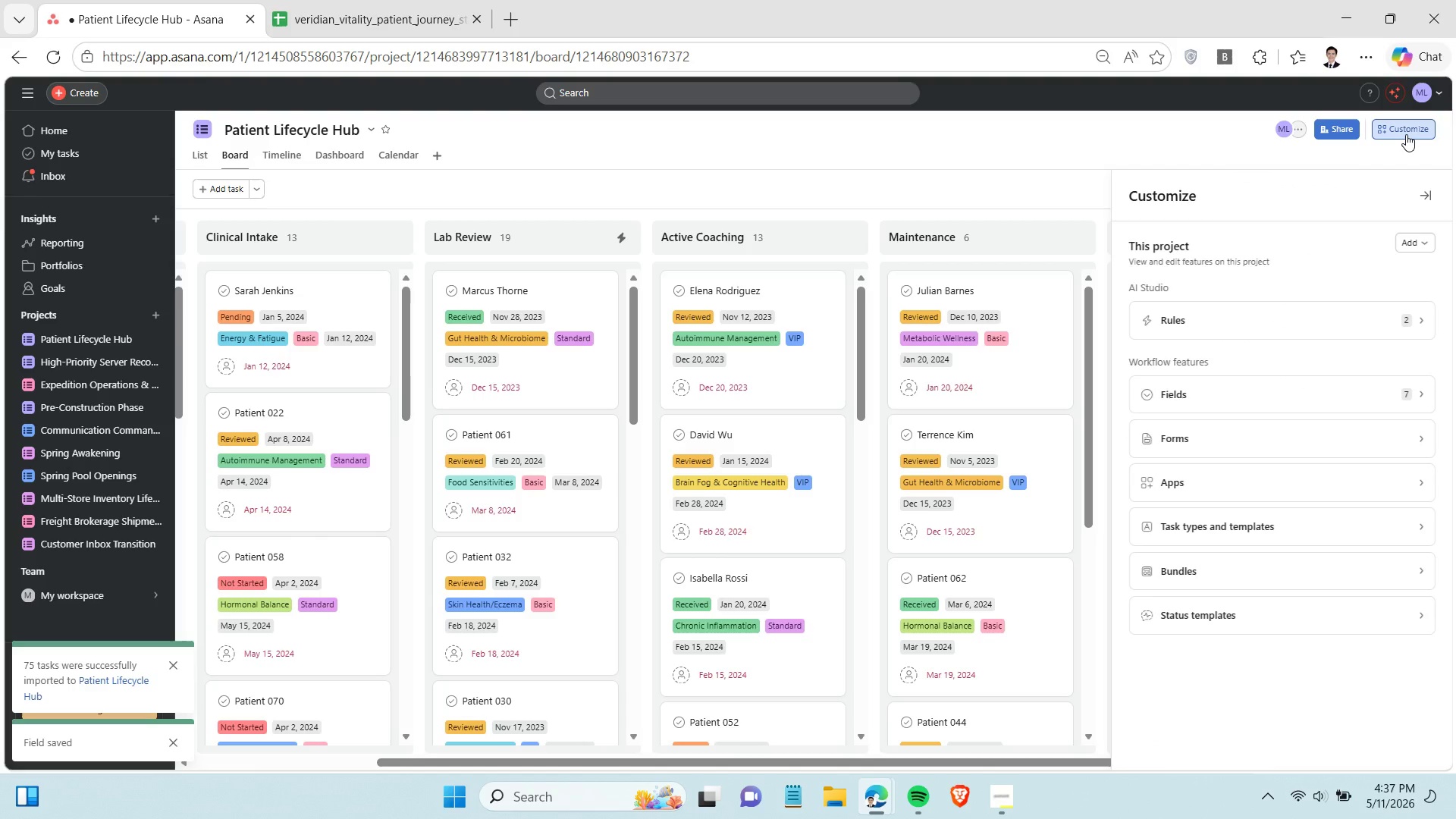 
left_click([1352, 394])
 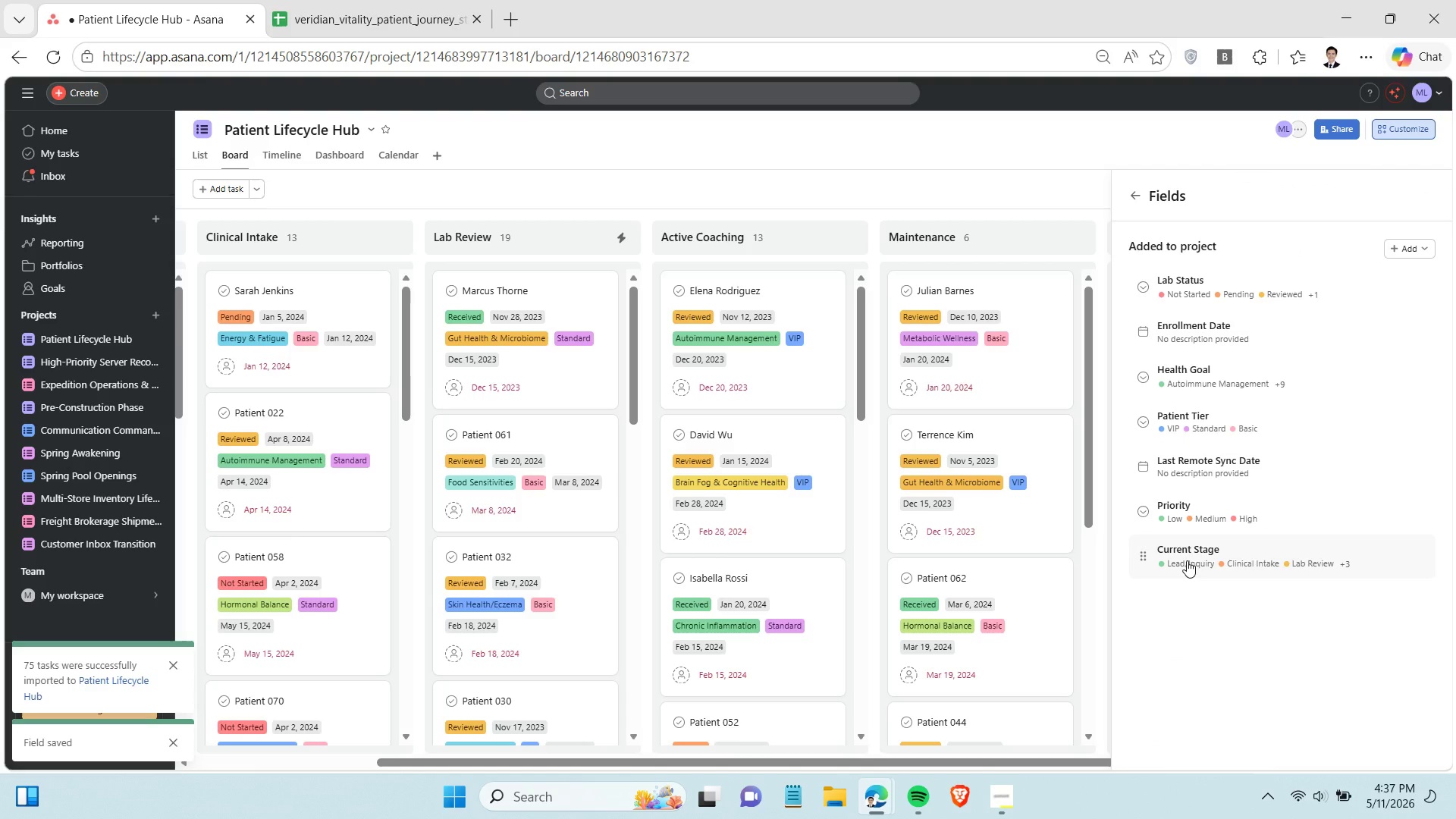 
wait(8.73)
 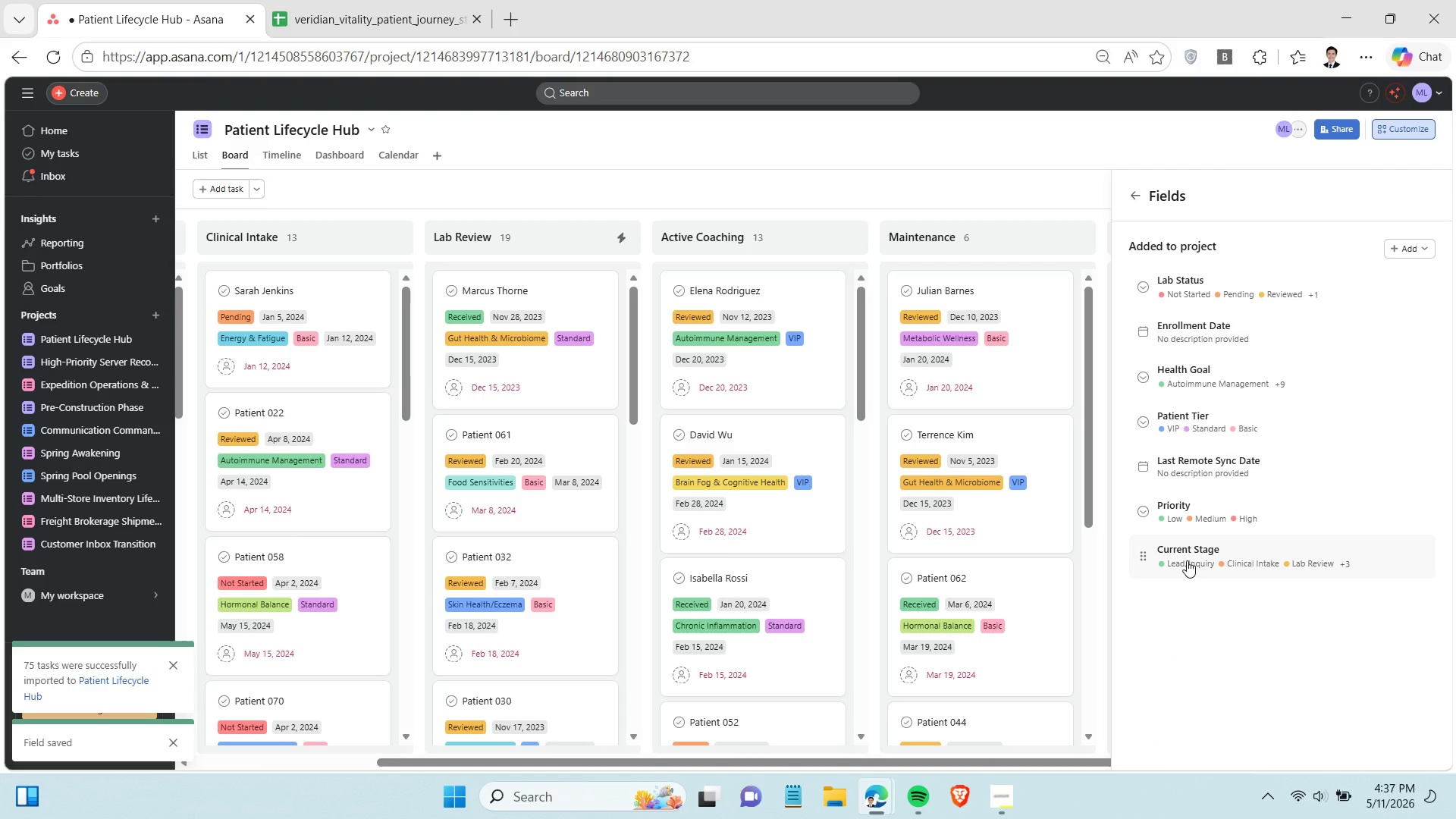 
left_click_drag(start_coordinate=[1144, 554], to_coordinate=[1145, 449])
 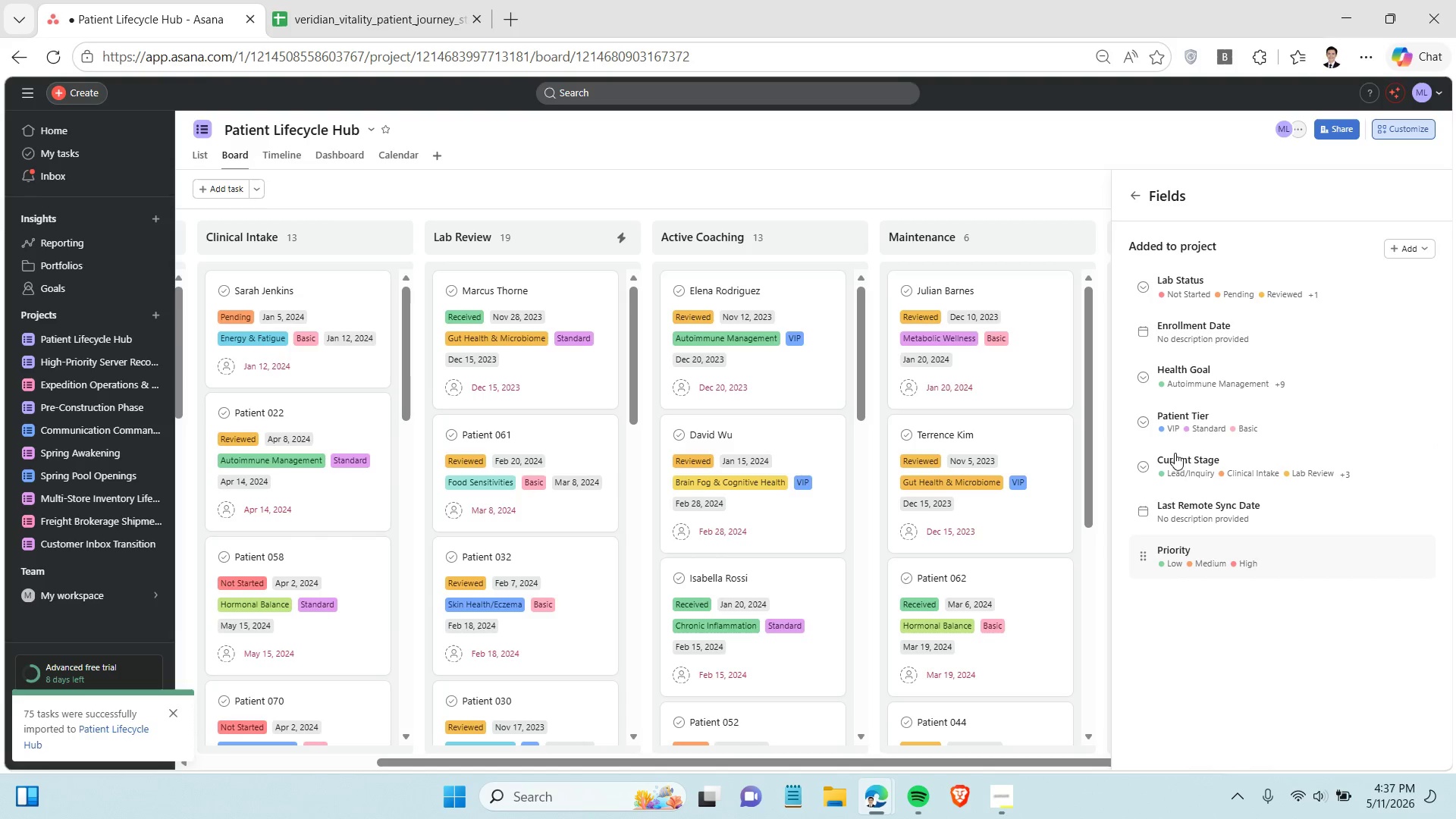 
left_click([1175, 460])
 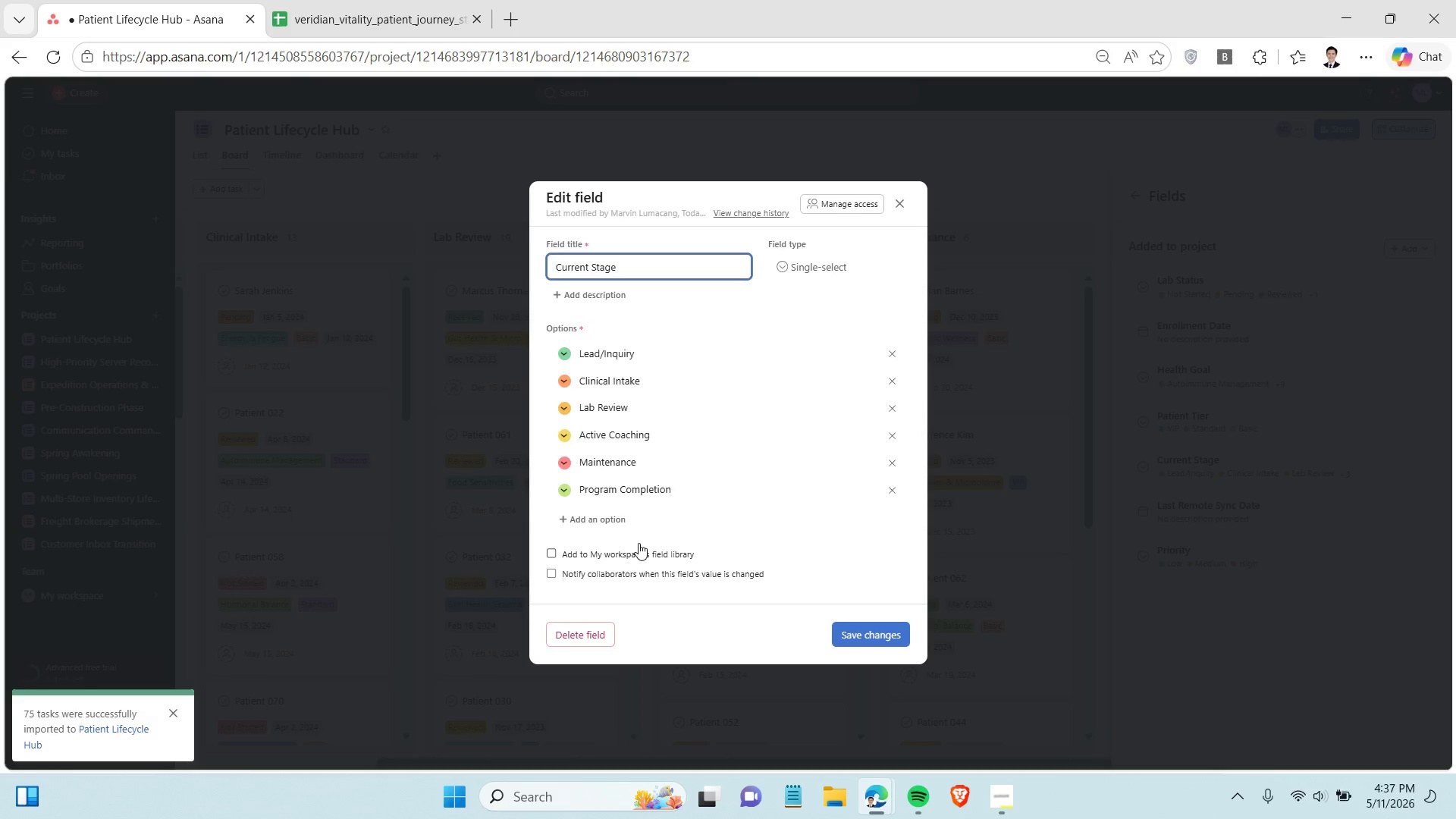 
mouse_move([565, 347])
 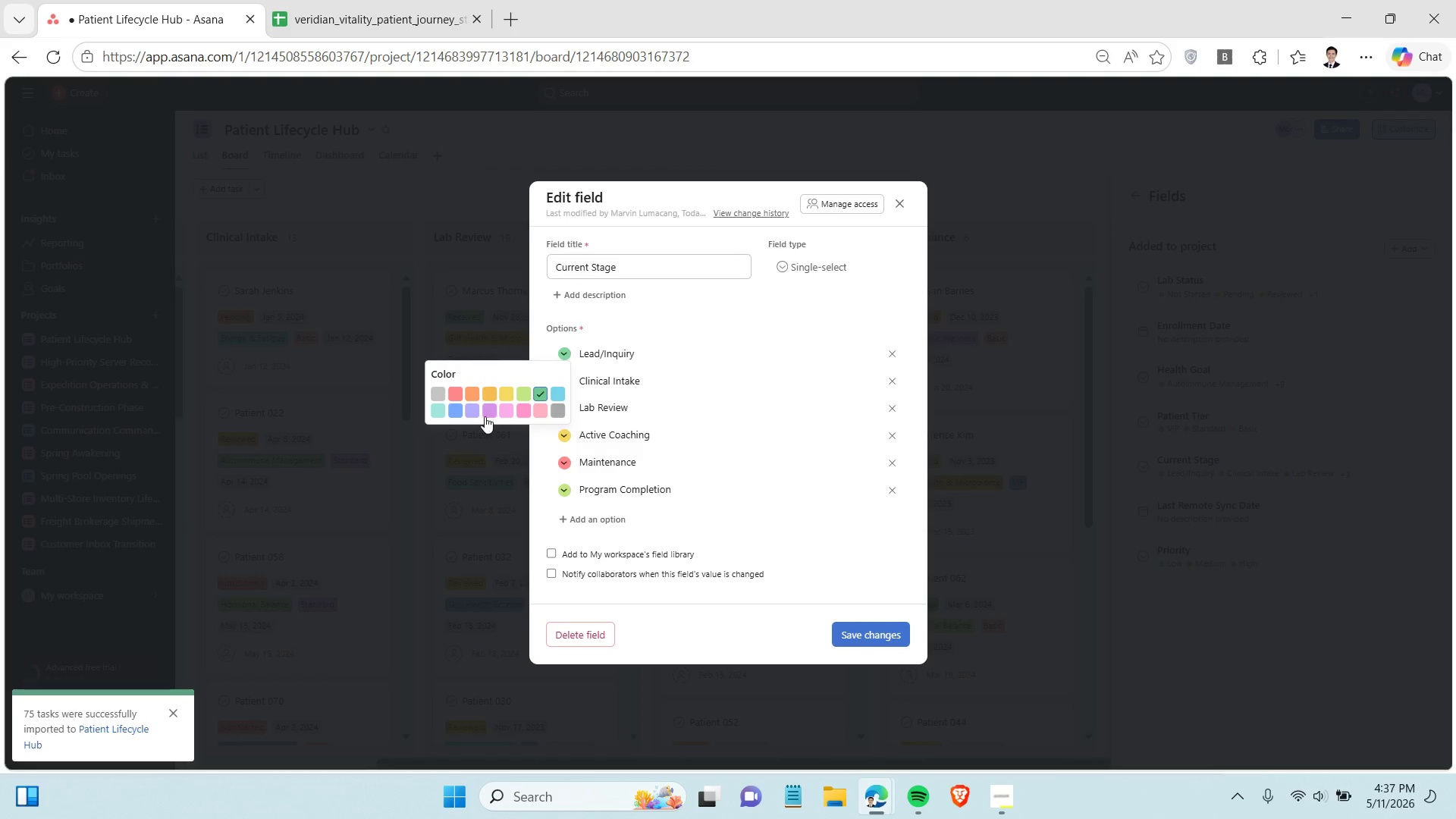 
left_click([475, 411])
 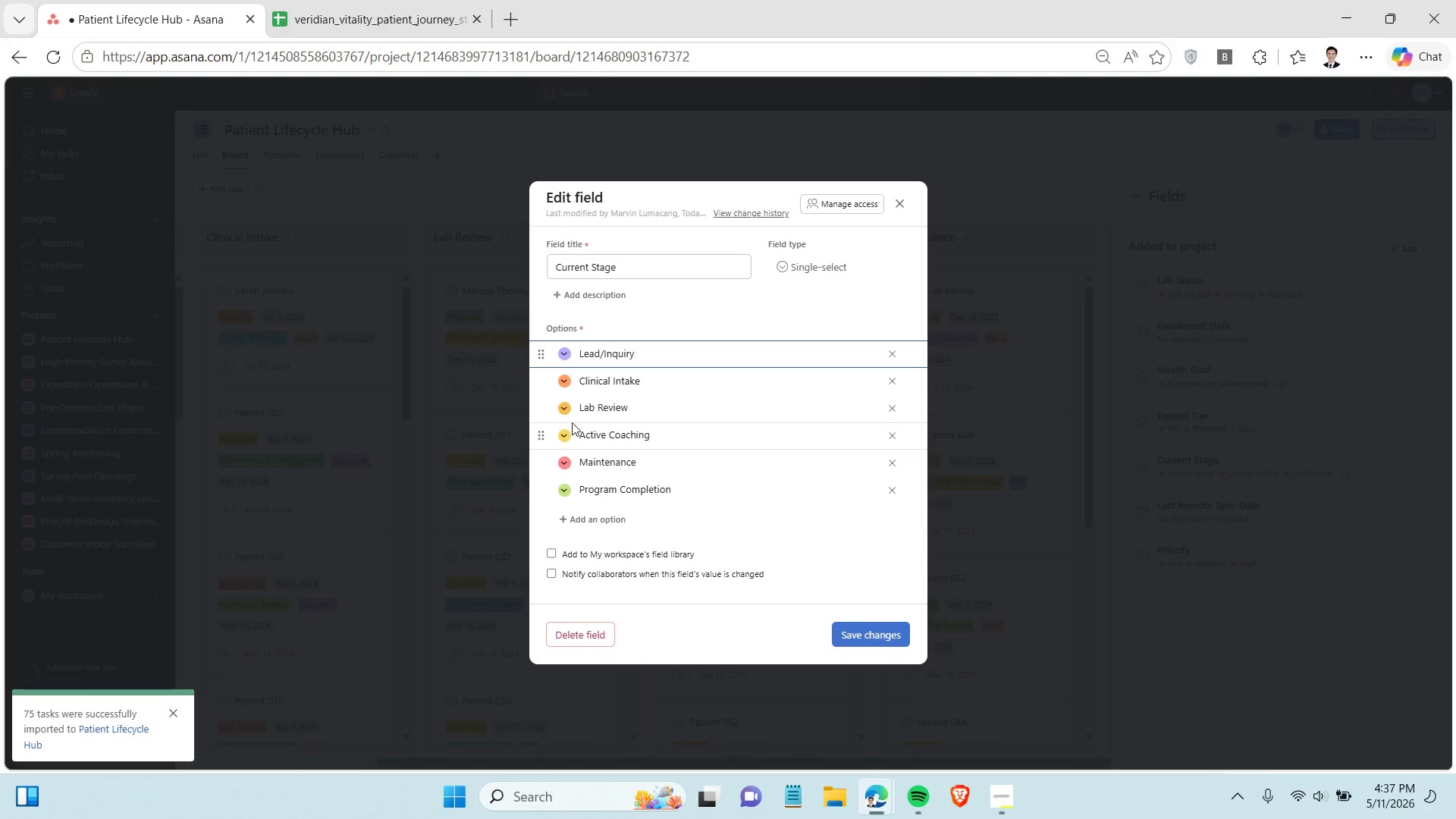 
left_click([566, 412])
 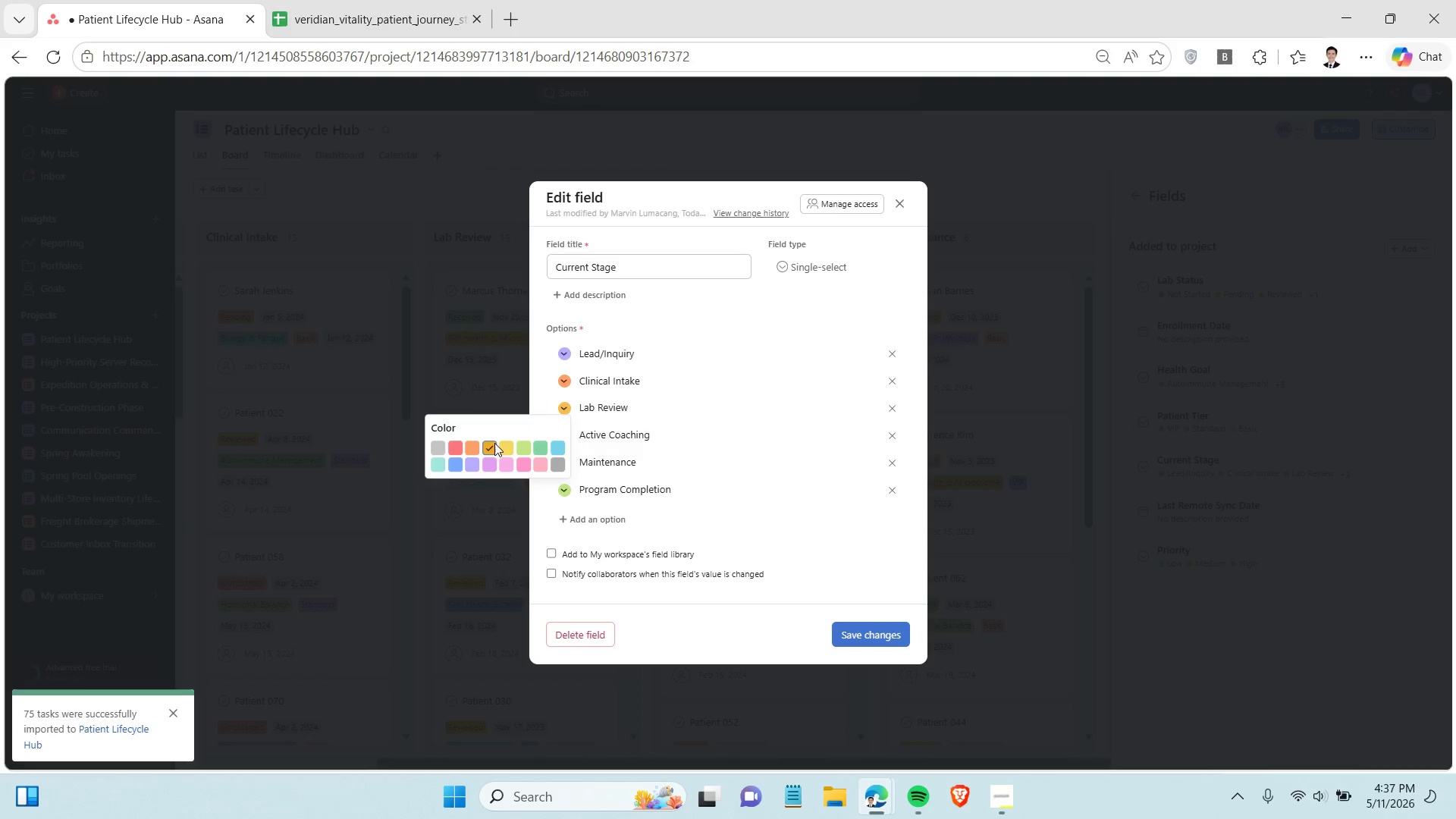 
left_click([560, 446])
 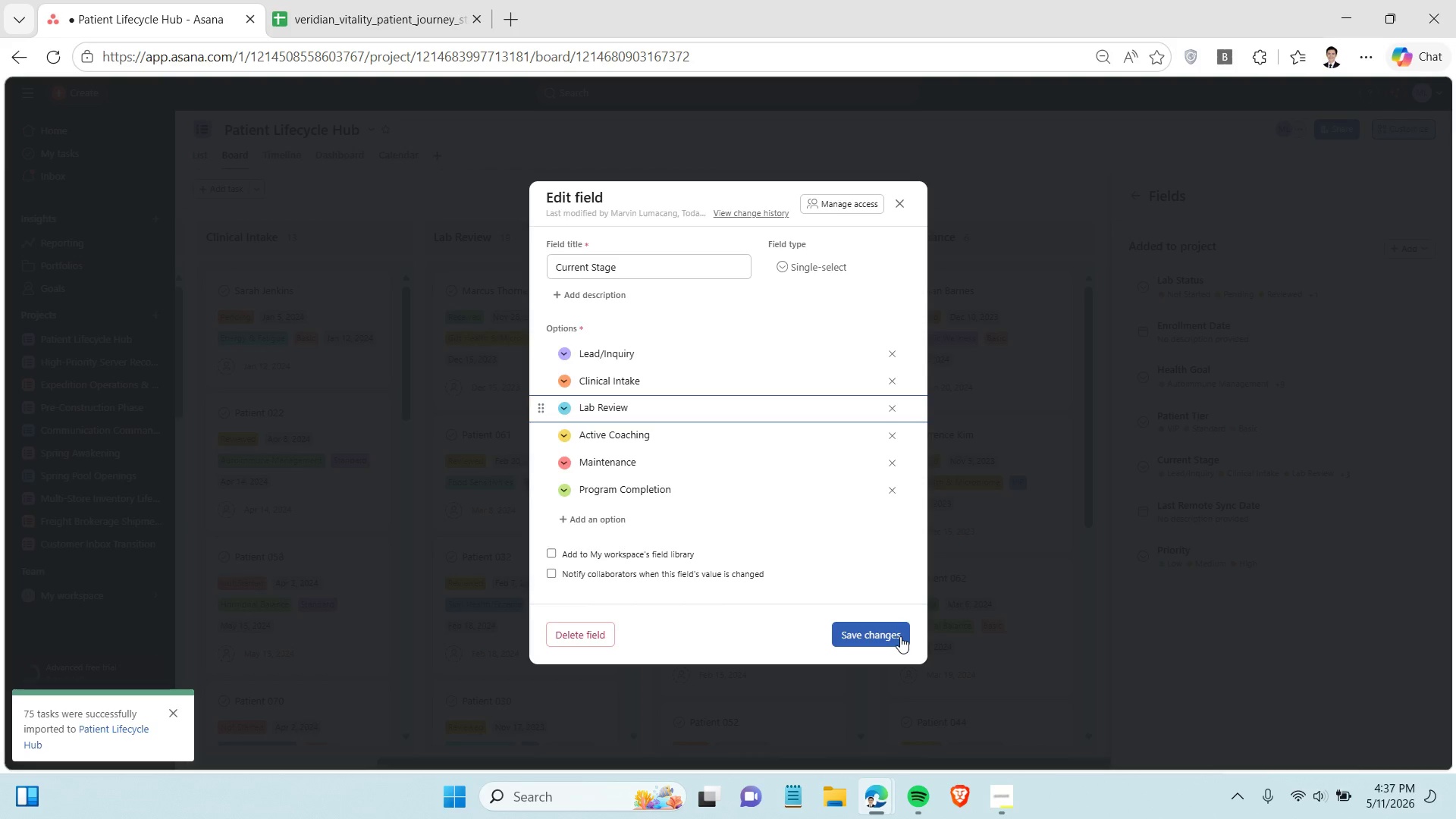 
left_click([900, 636])
 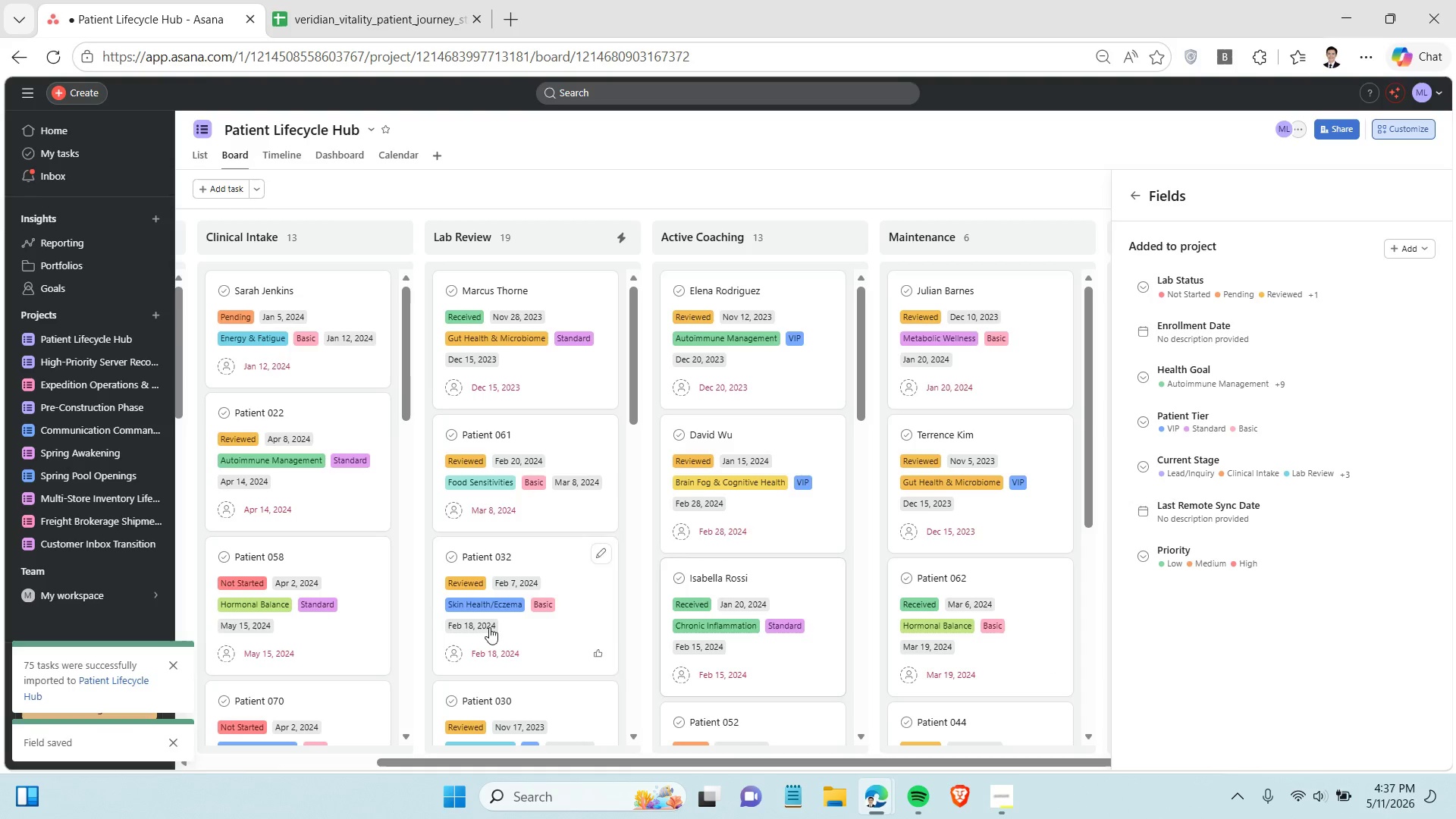 
scroll: coordinate [307, 457], scroll_direction: up, amount: 5.0
 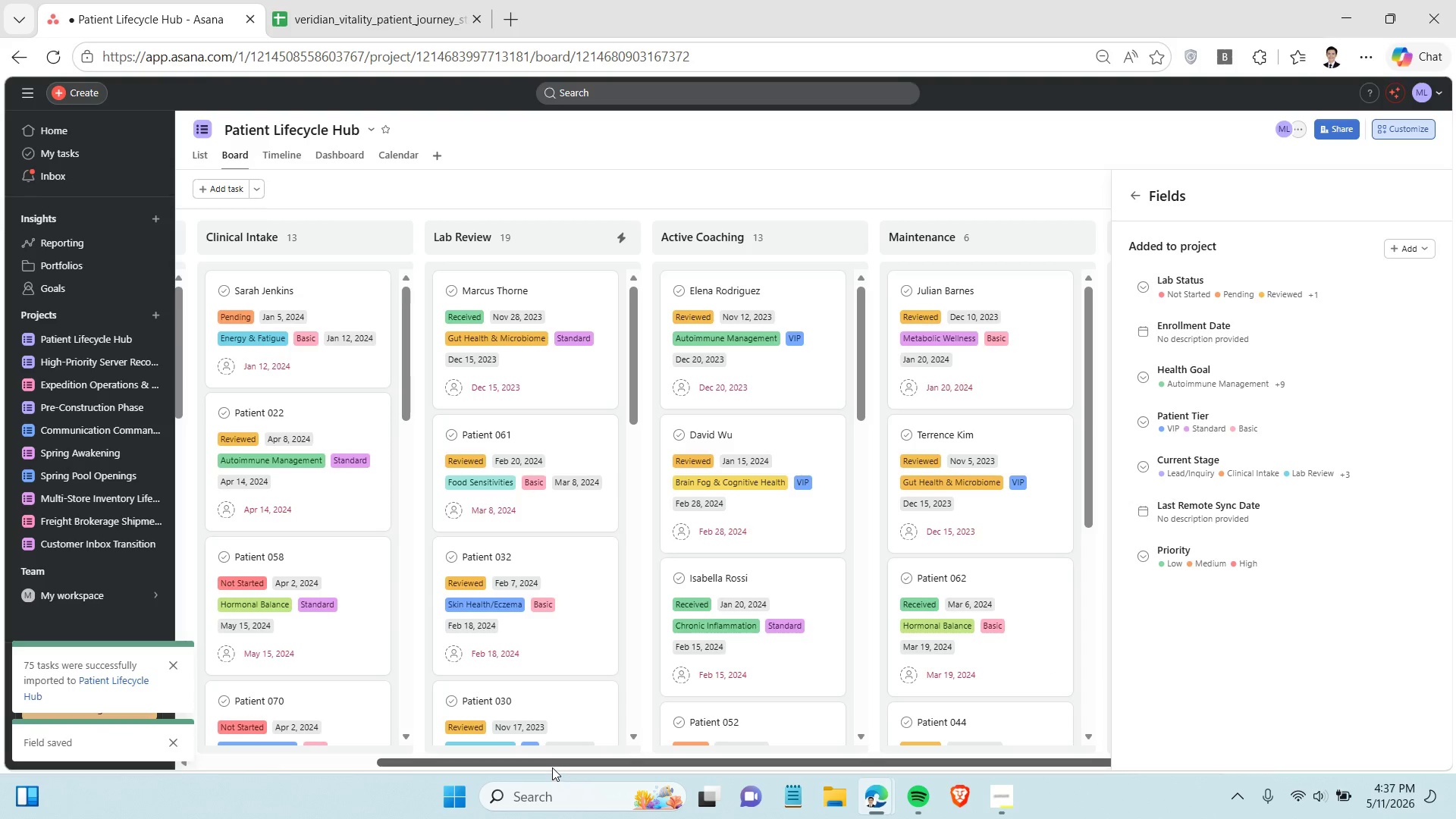 
left_click_drag(start_coordinate=[552, 767], to_coordinate=[230, 727])
 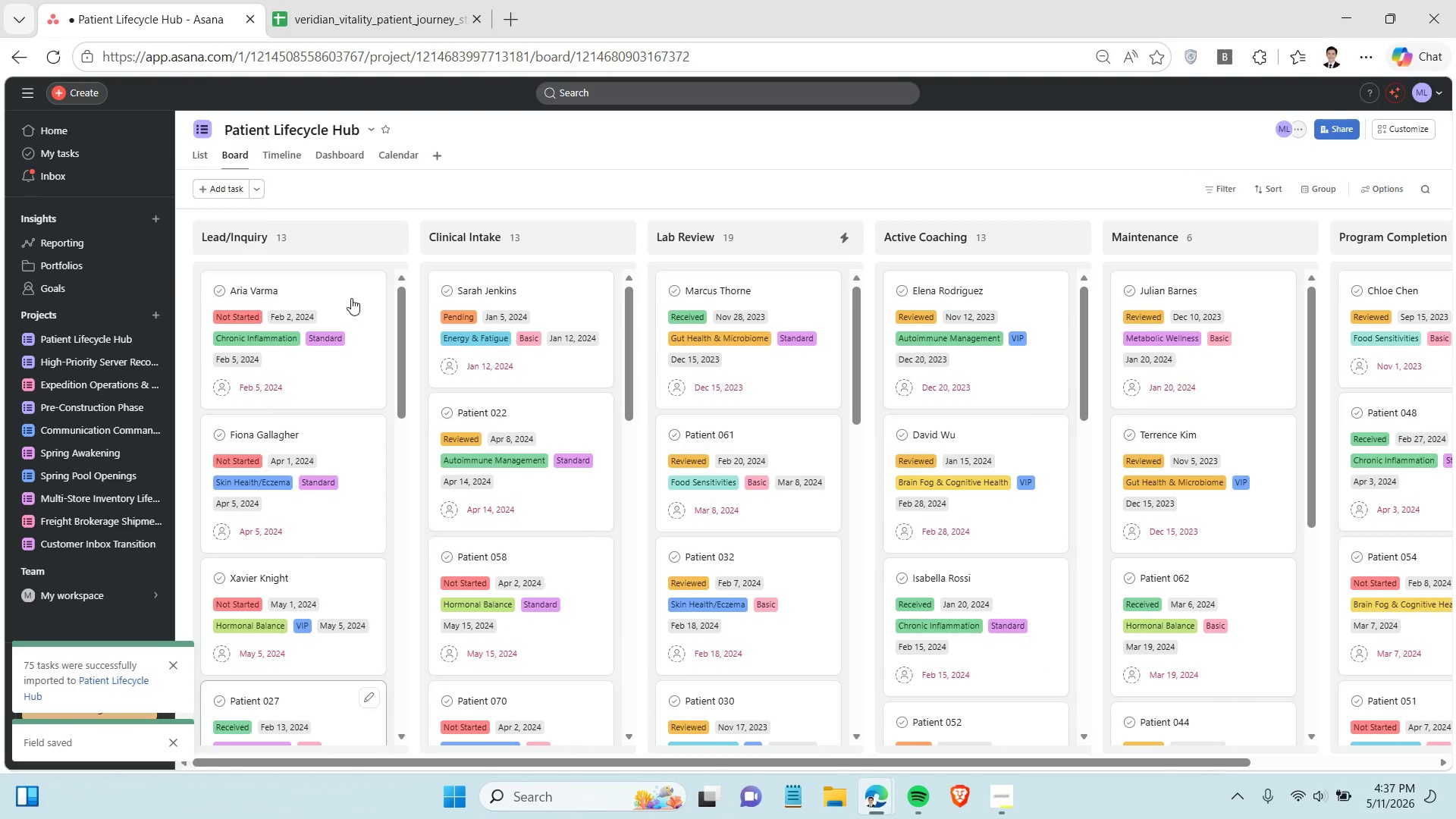 
mouse_move([335, 300])
 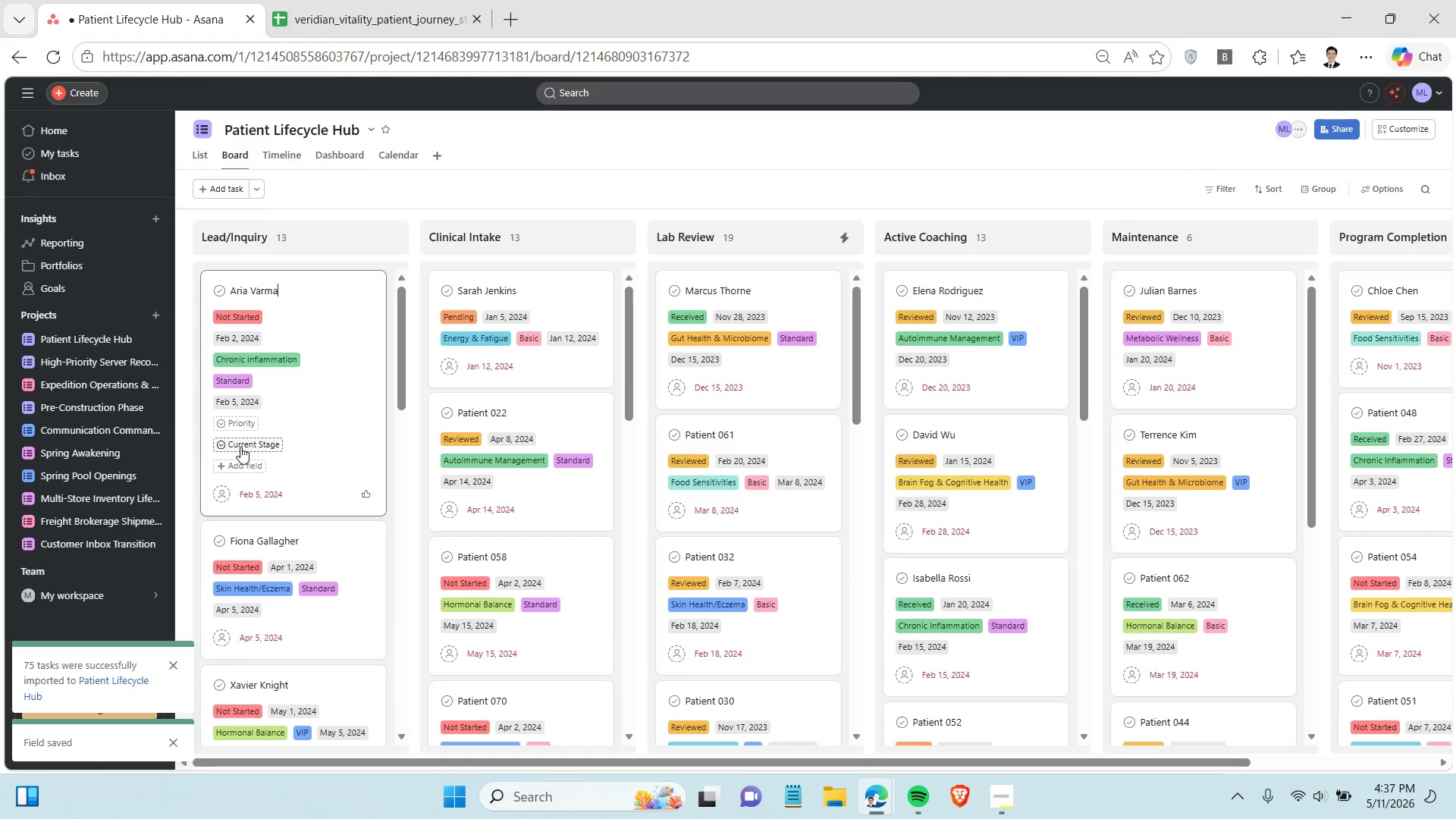 
left_click([240, 447])
 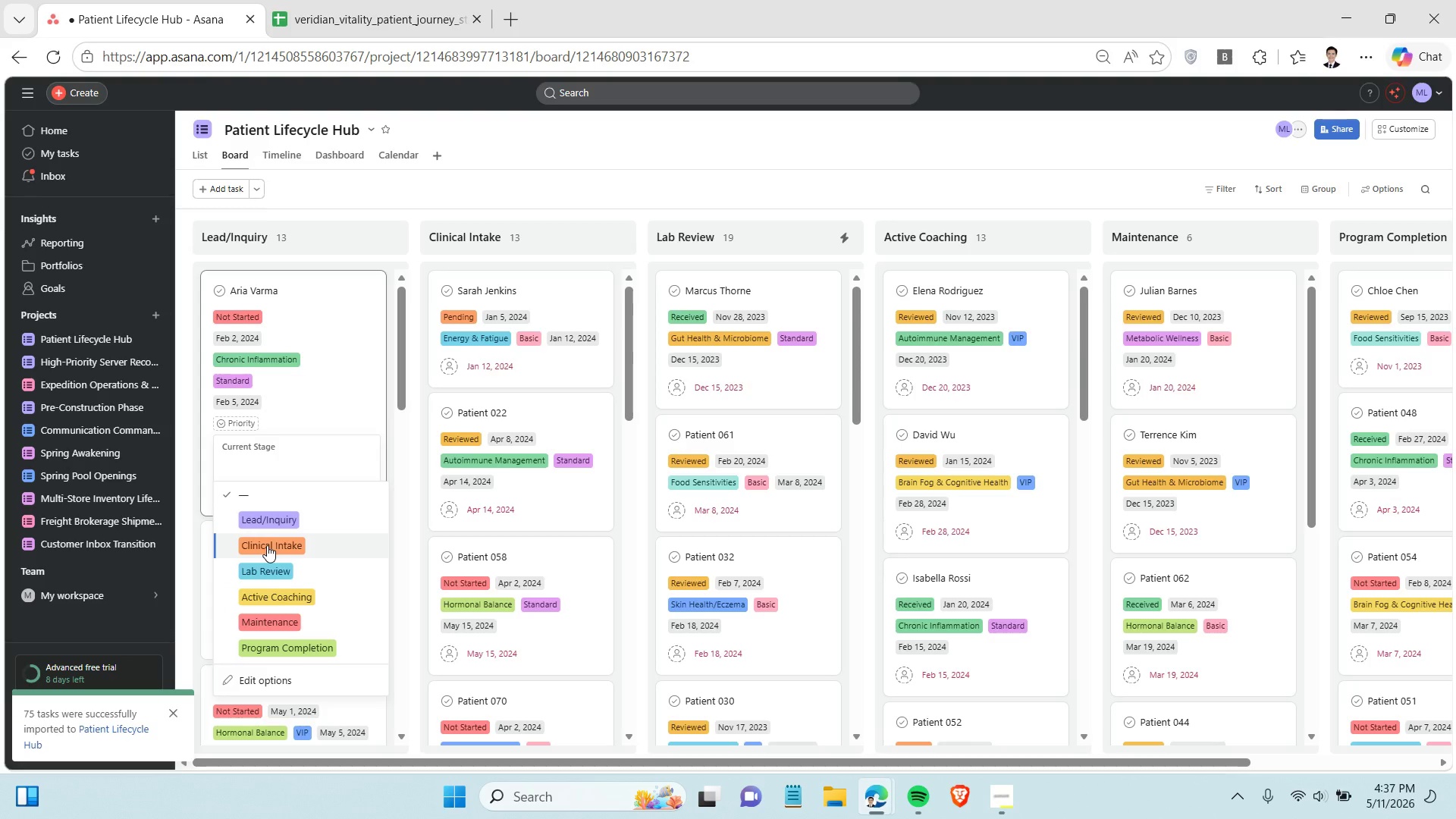 
left_click([262, 519])
 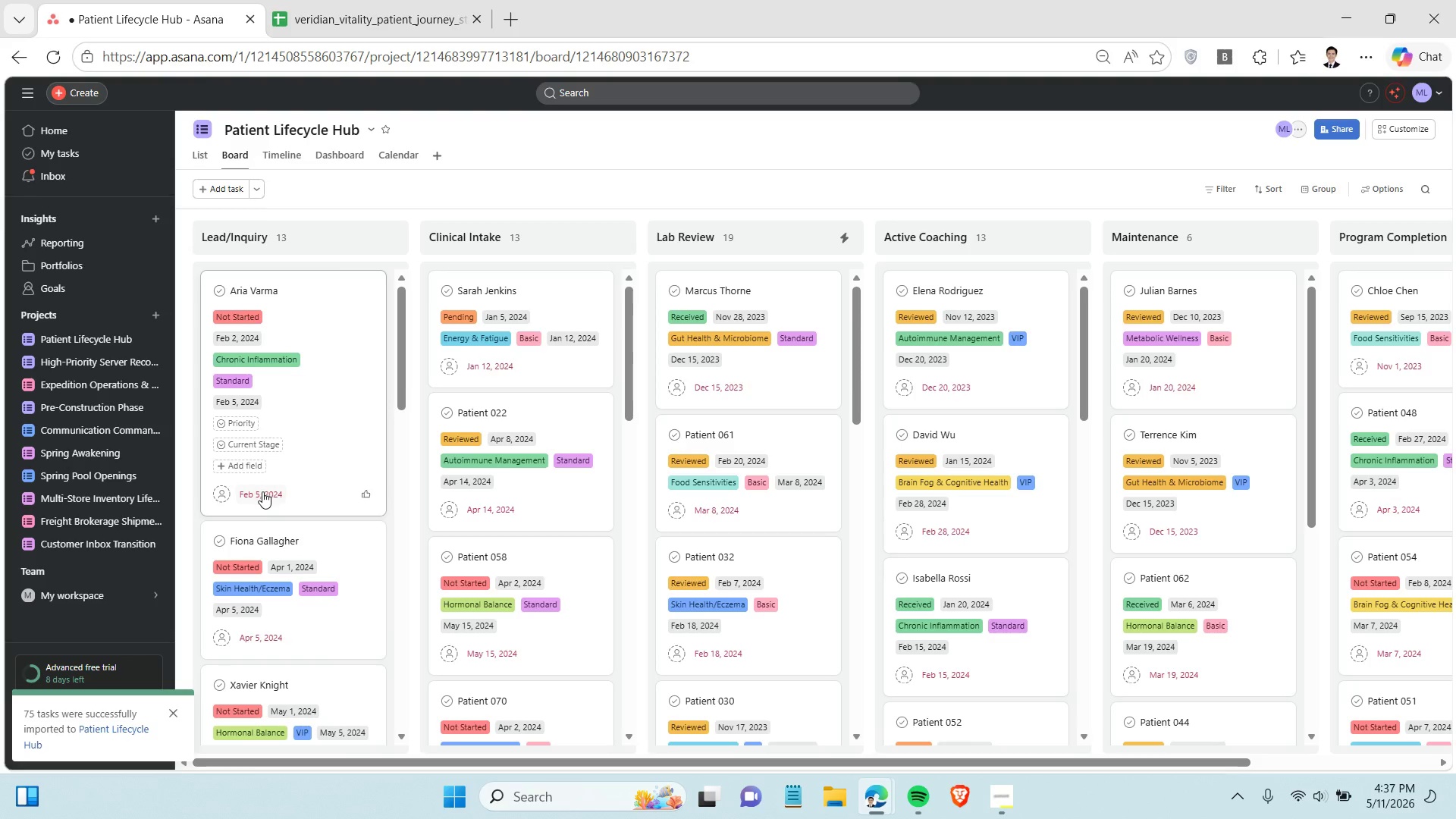 
scroll: coordinate [262, 491], scroll_direction: down, amount: 2.0
 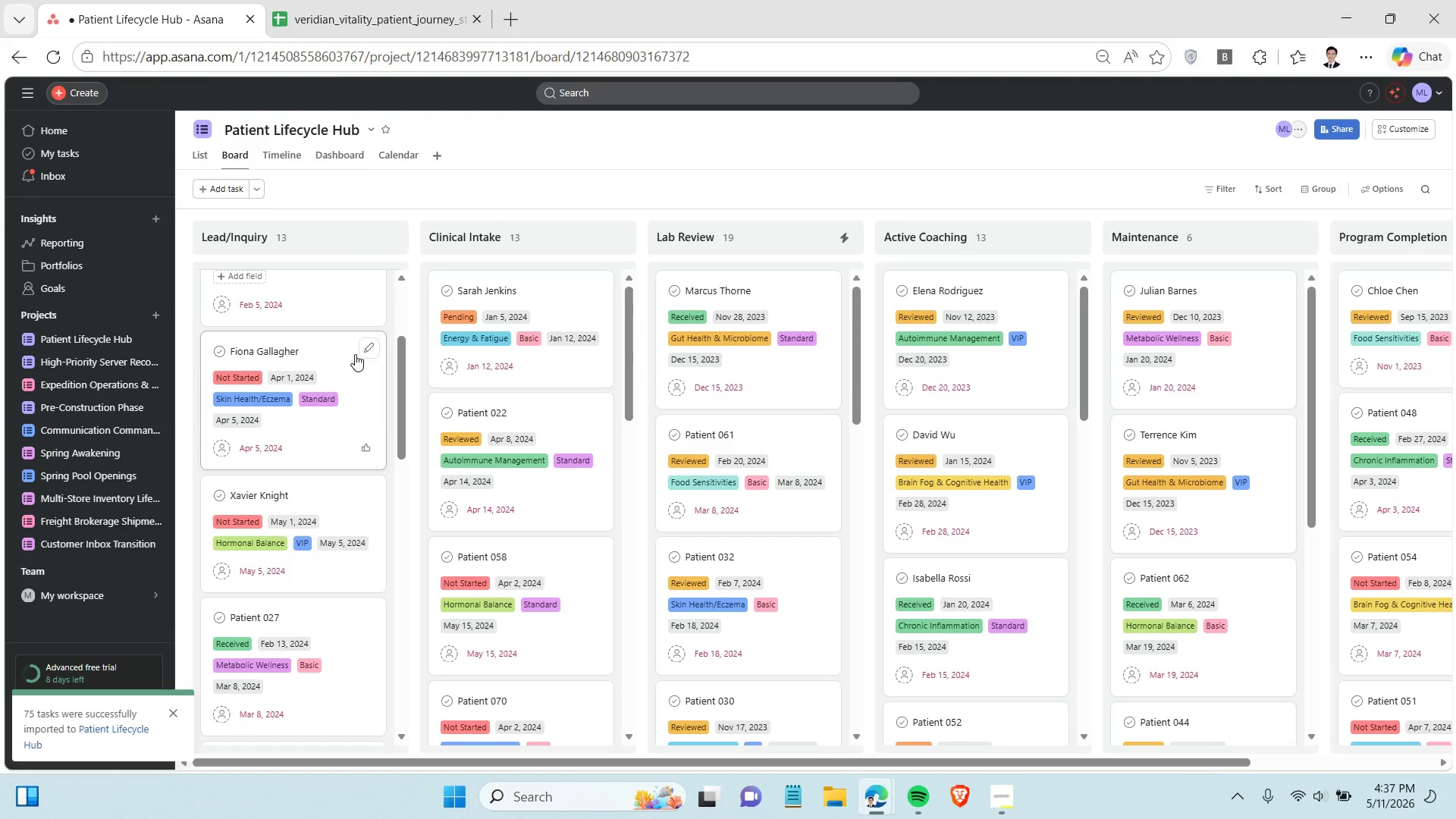 
left_click([362, 346])
 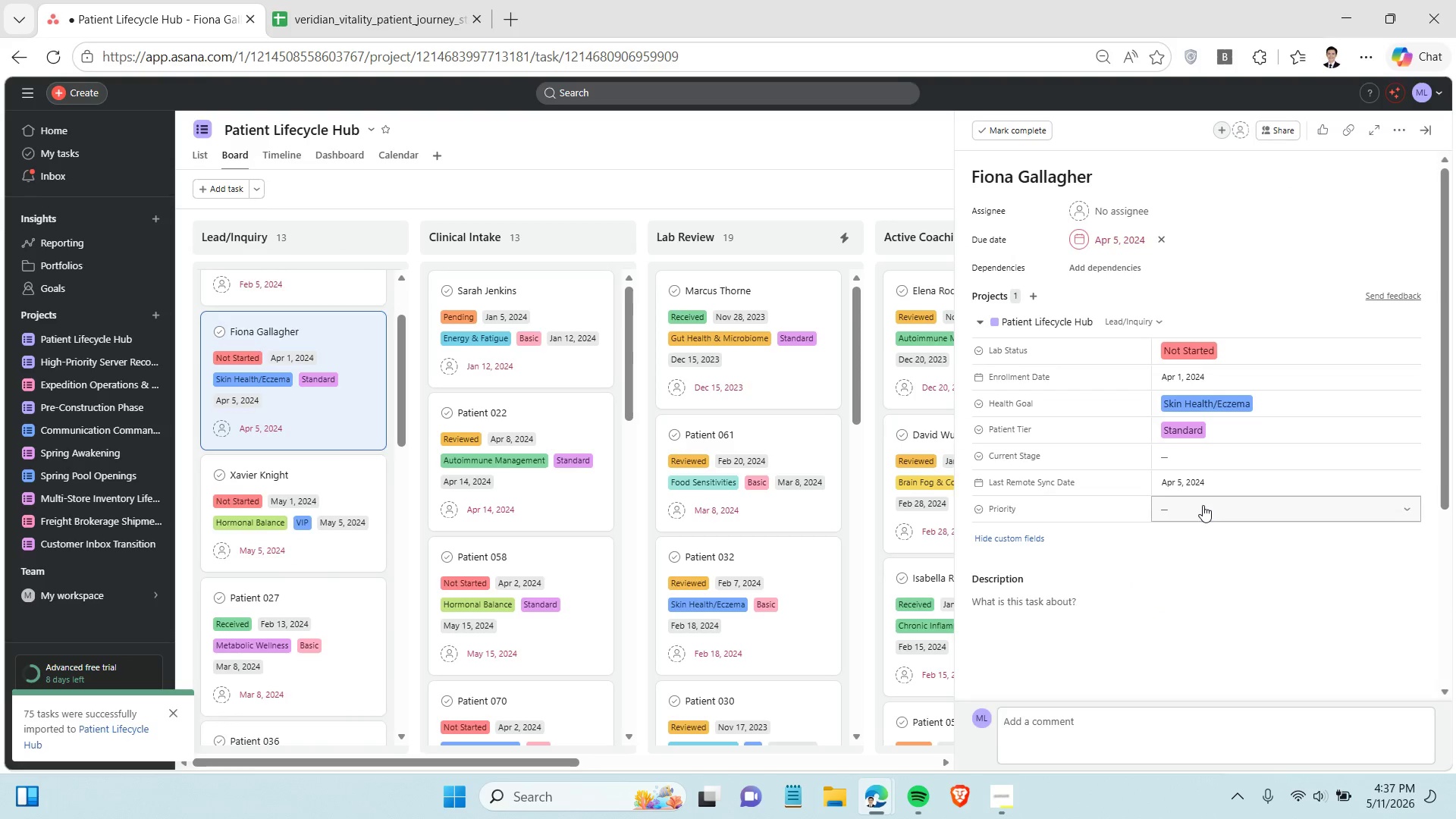 
left_click([1200, 451])
 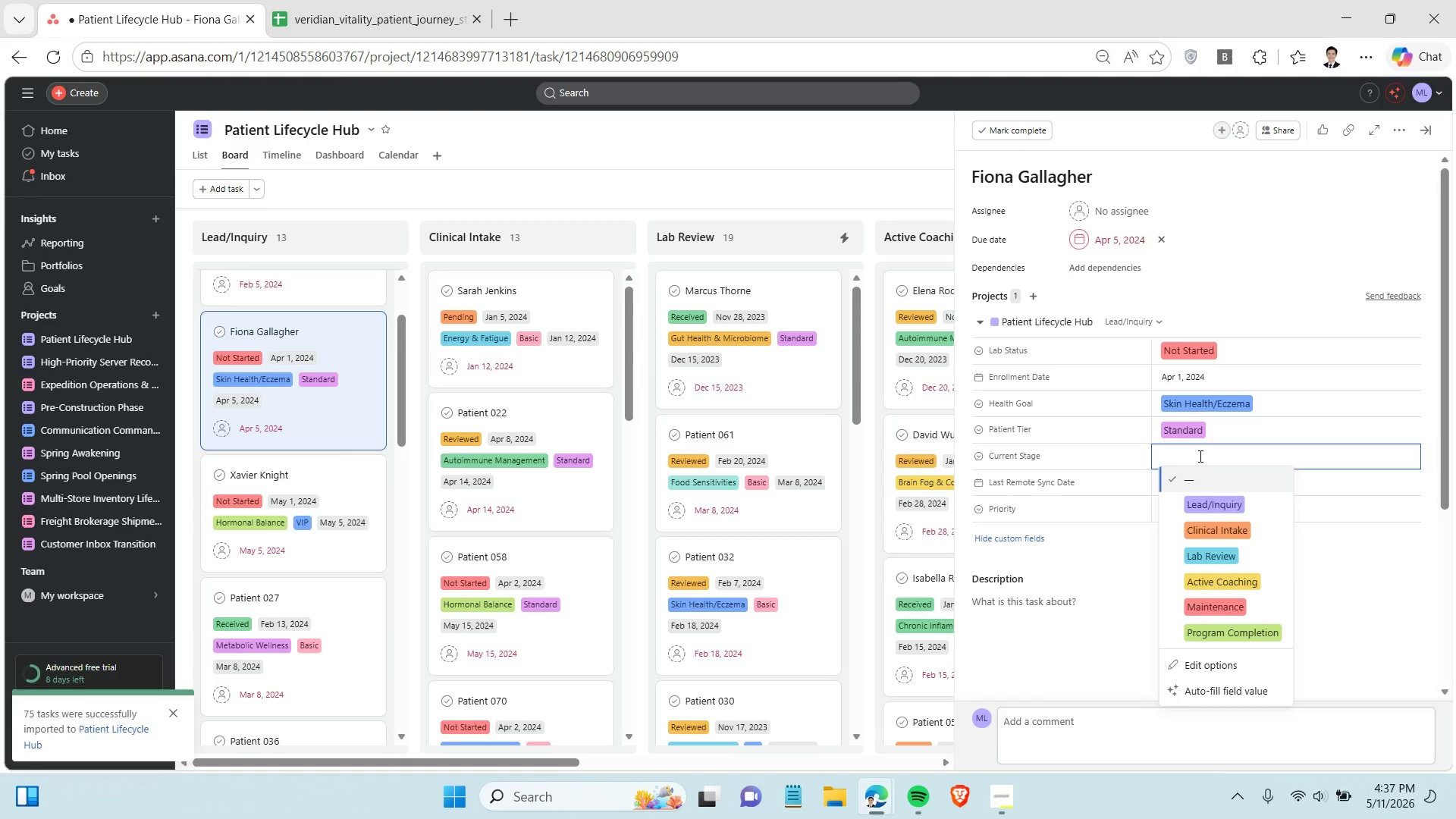 
left_click([1211, 503])
 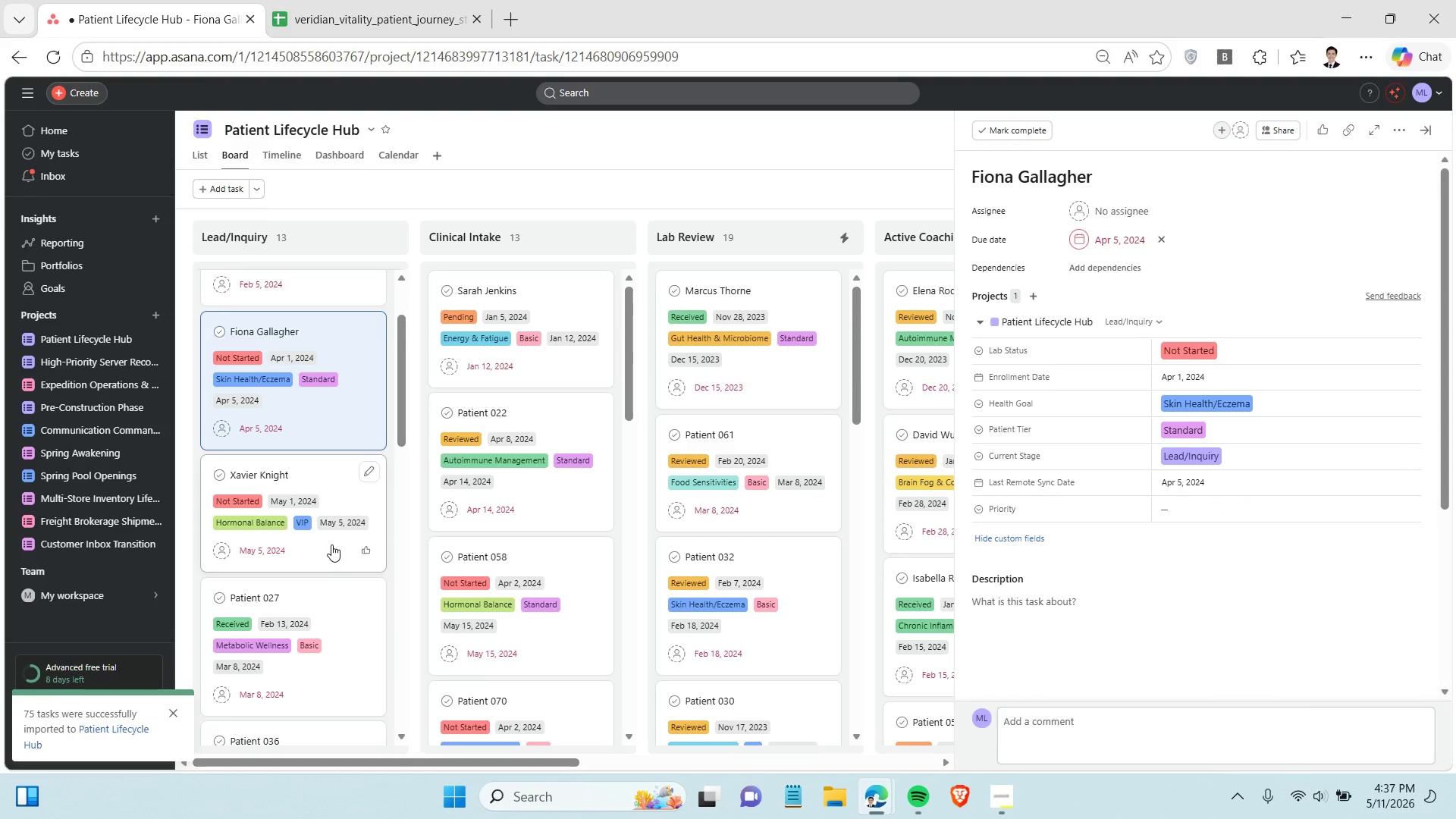 
left_click([331, 544])
 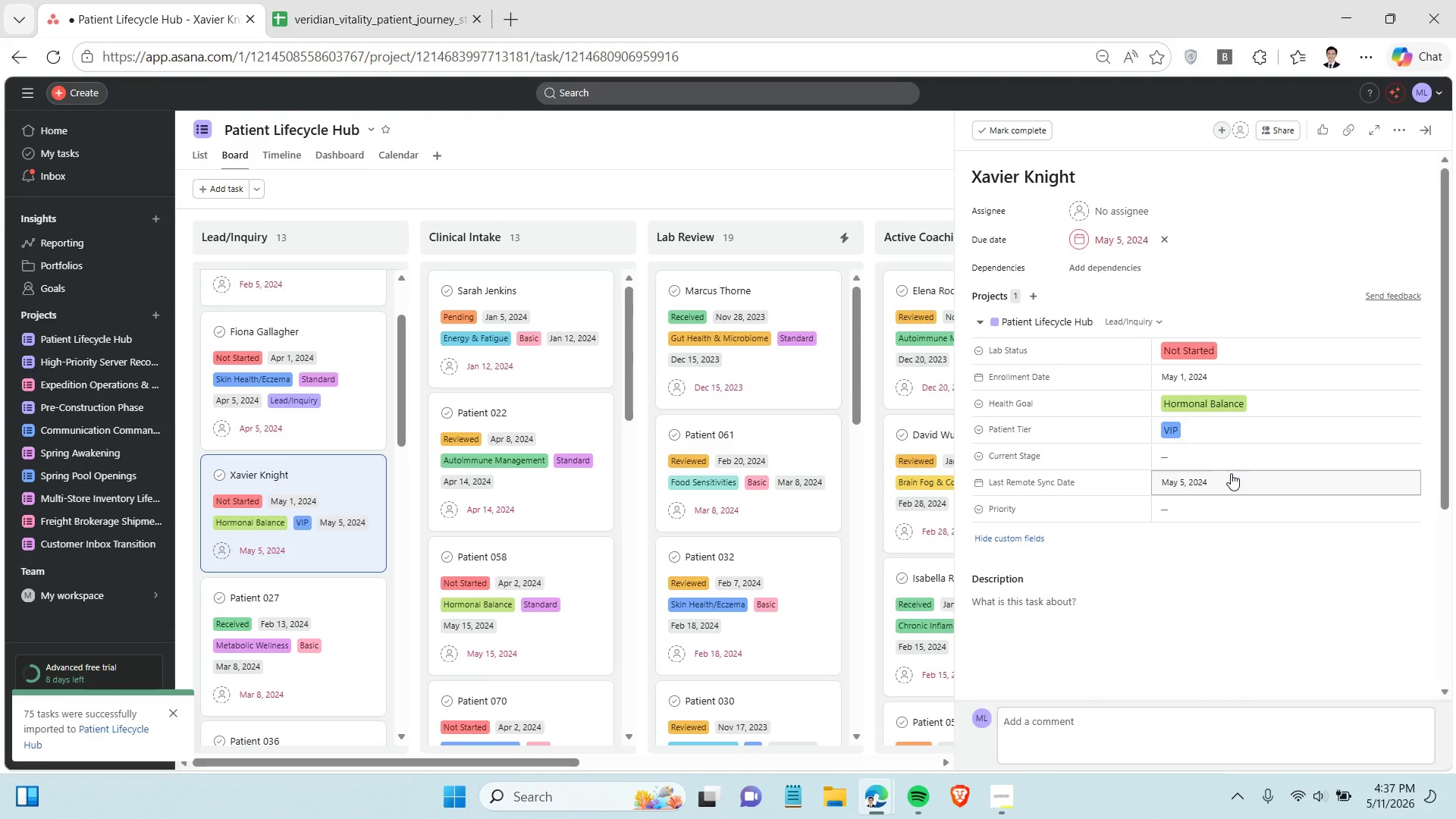 
wait(5.73)
 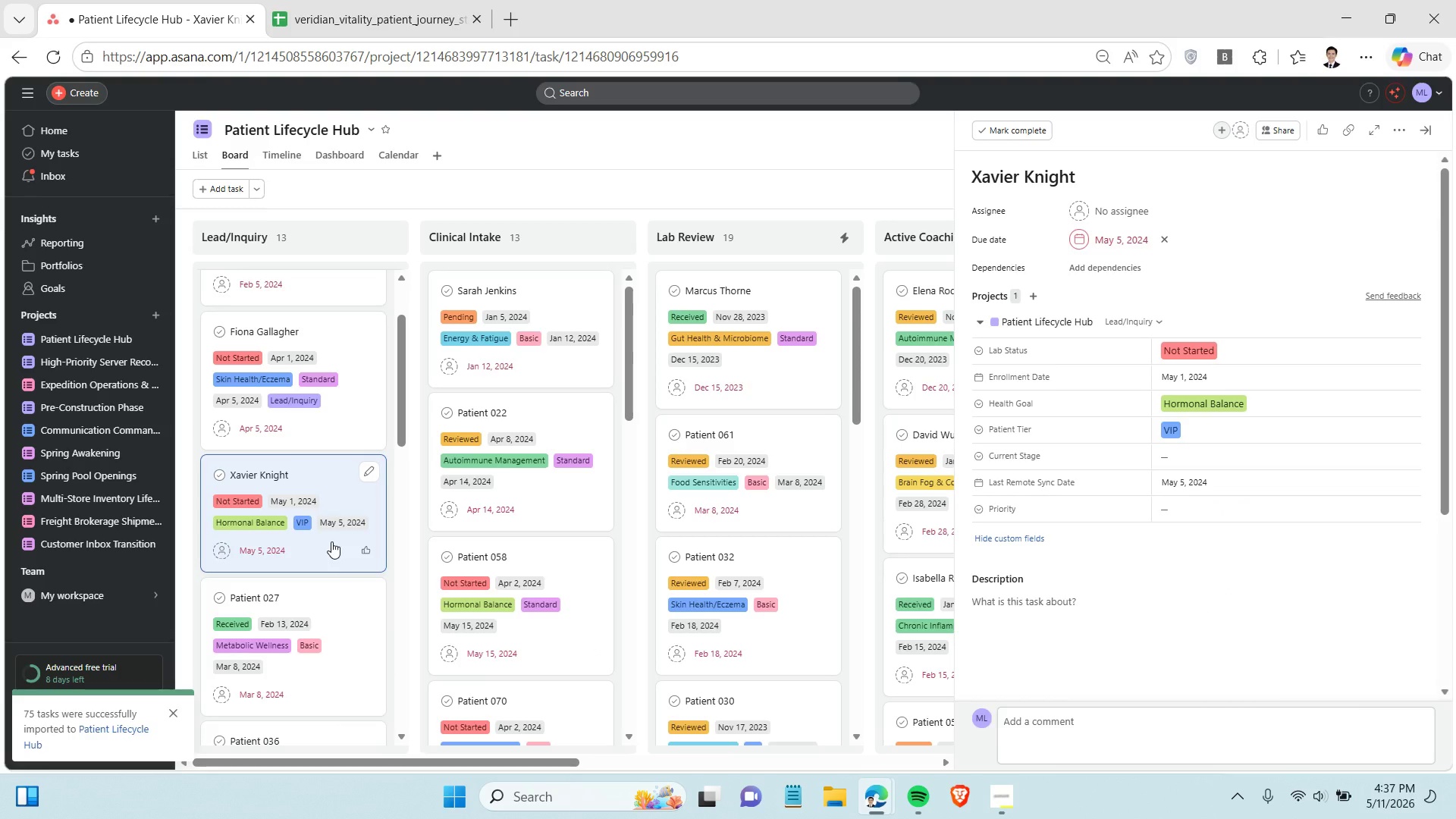 
left_click([1235, 460])
 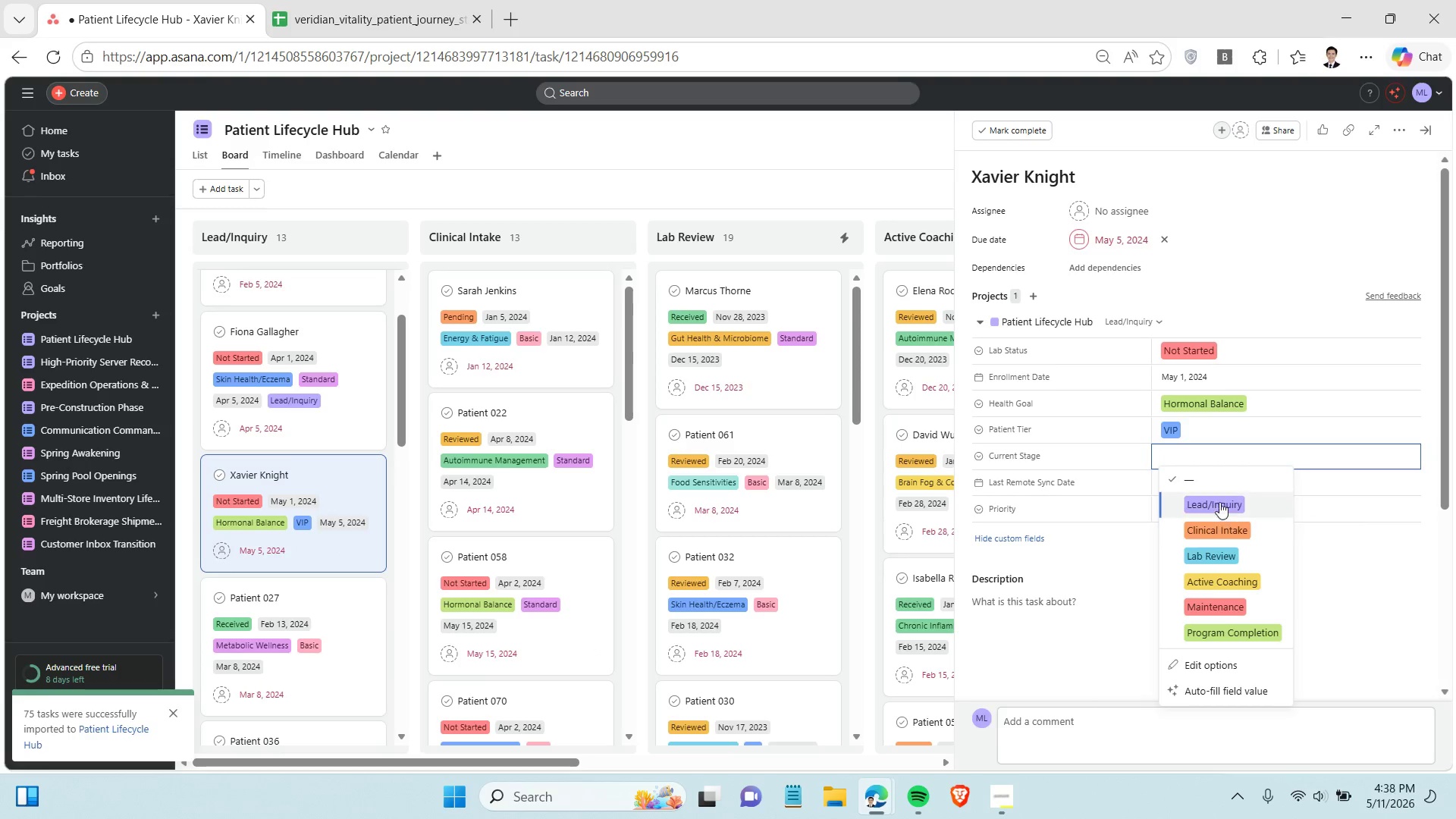 
left_click([1219, 502])
 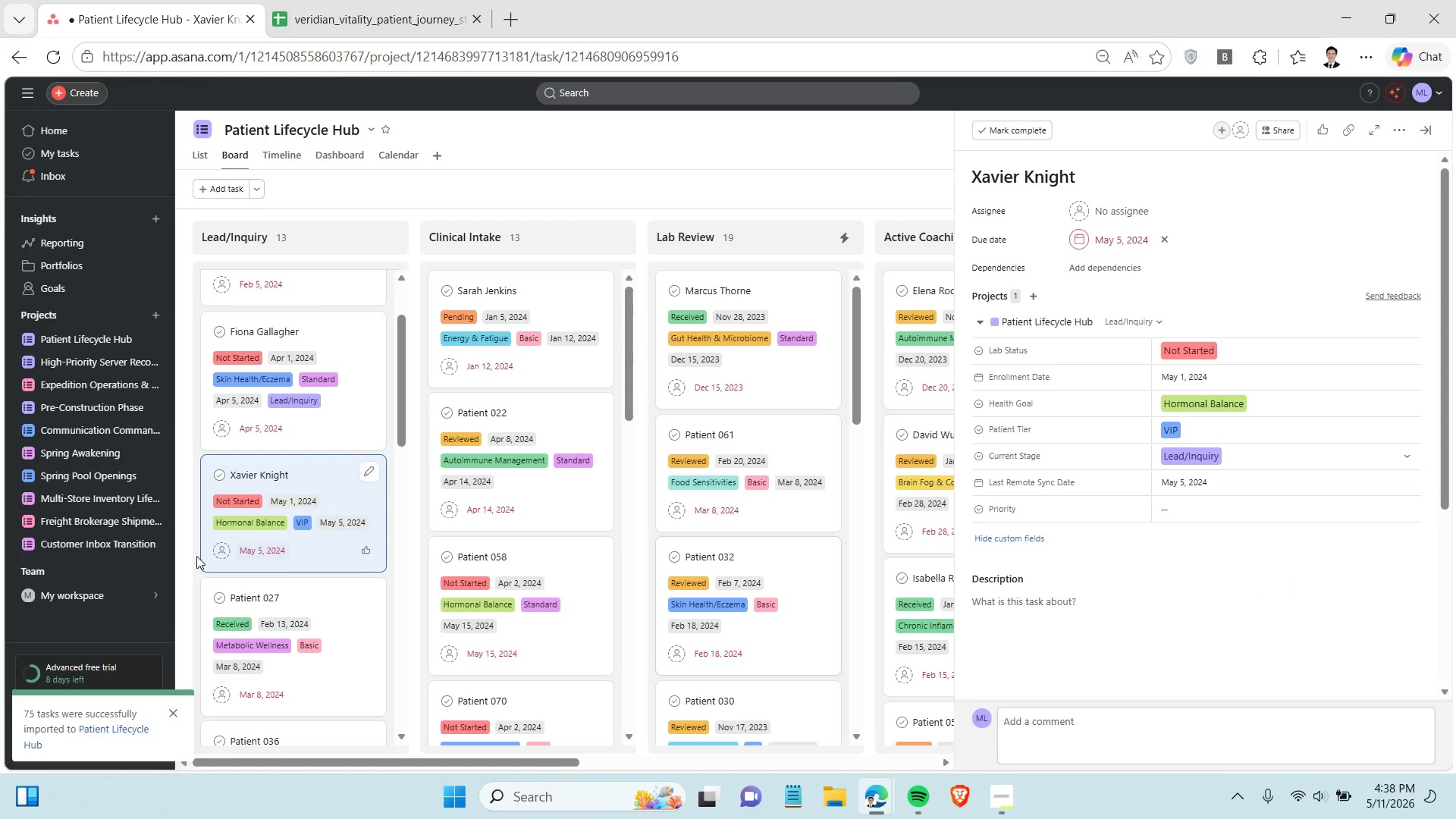 
scroll: coordinate [259, 554], scroll_direction: down, amount: 3.0
 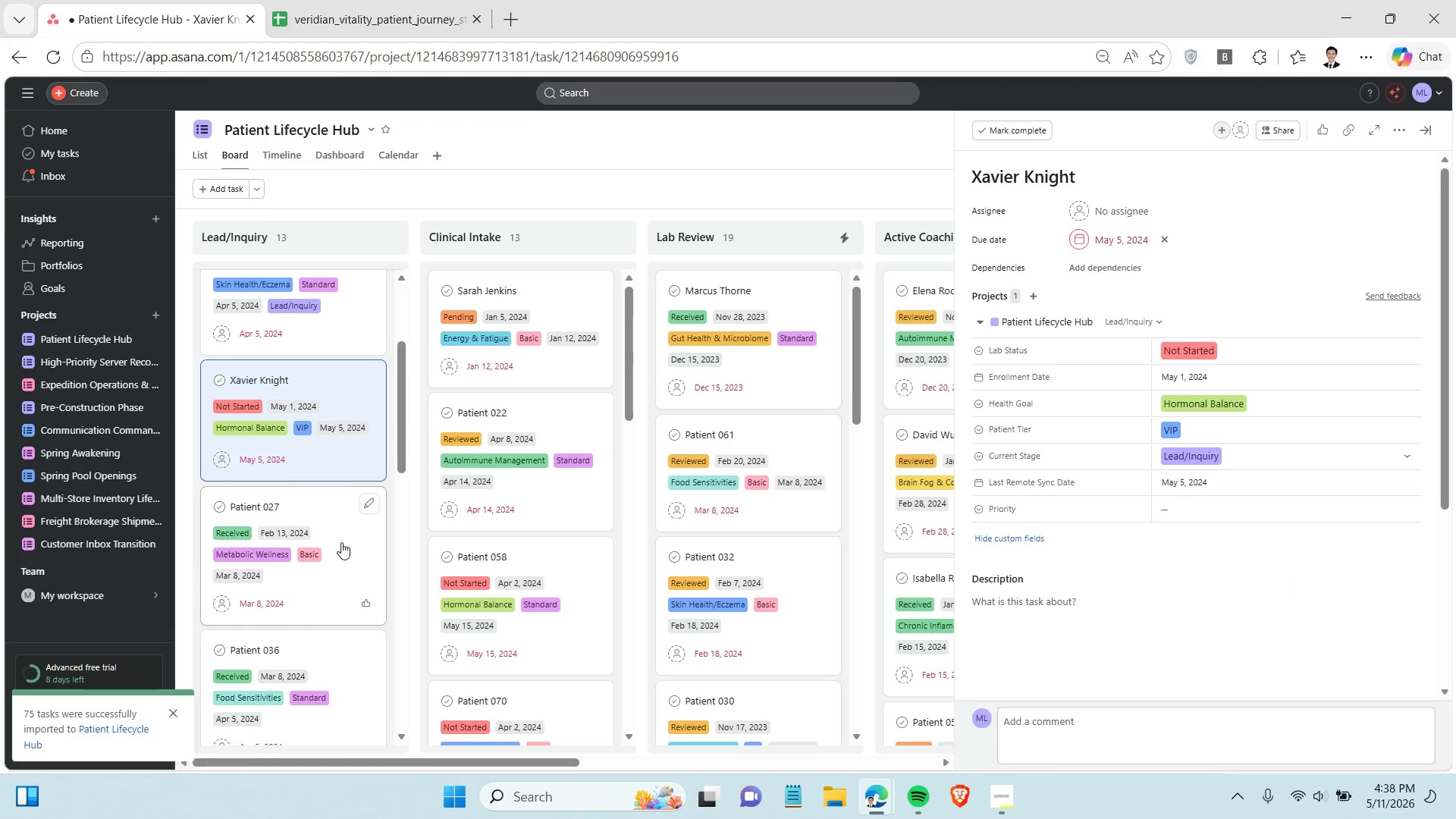 
left_click([341, 542])
 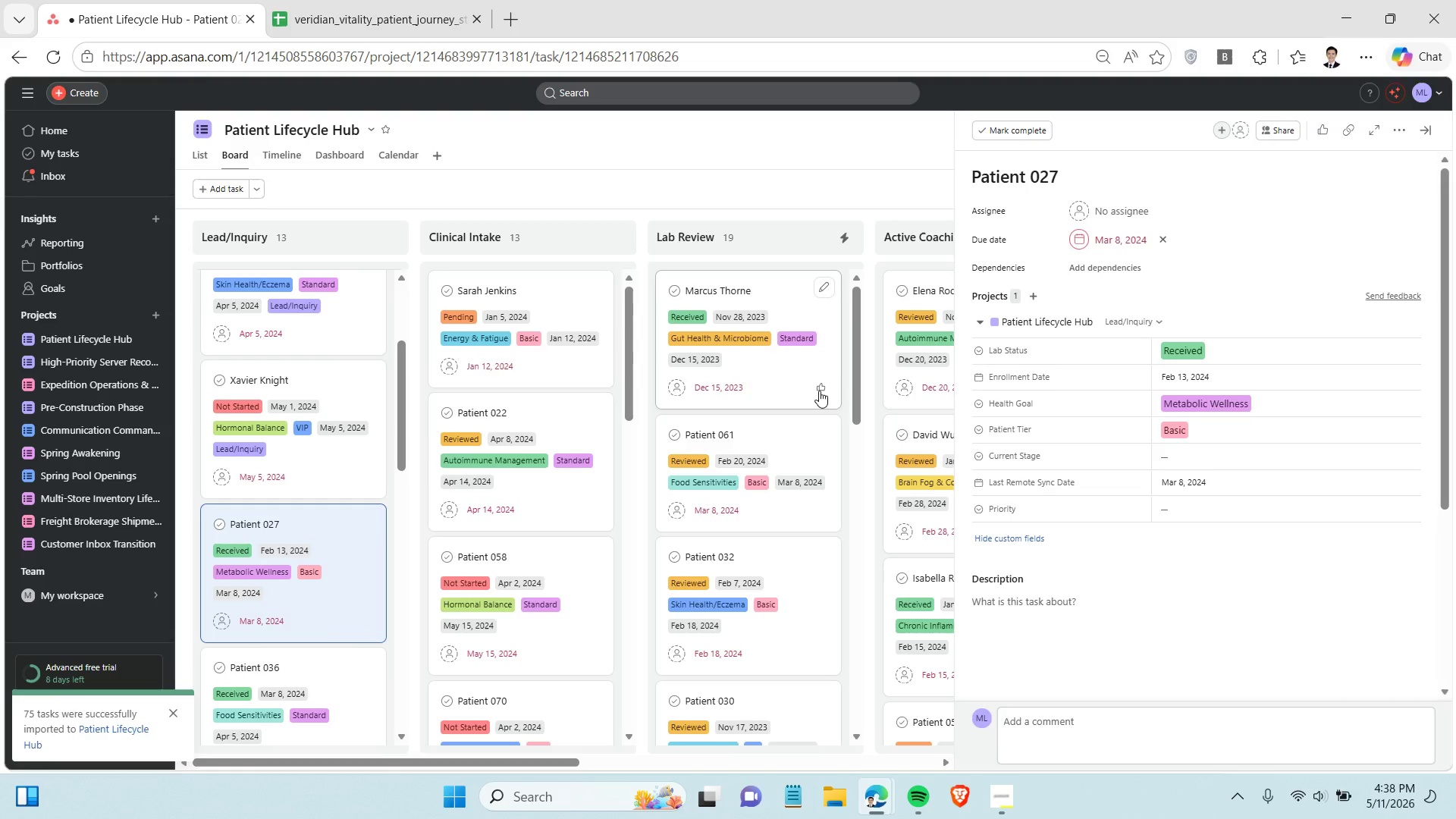 
left_click([1316, 455])
 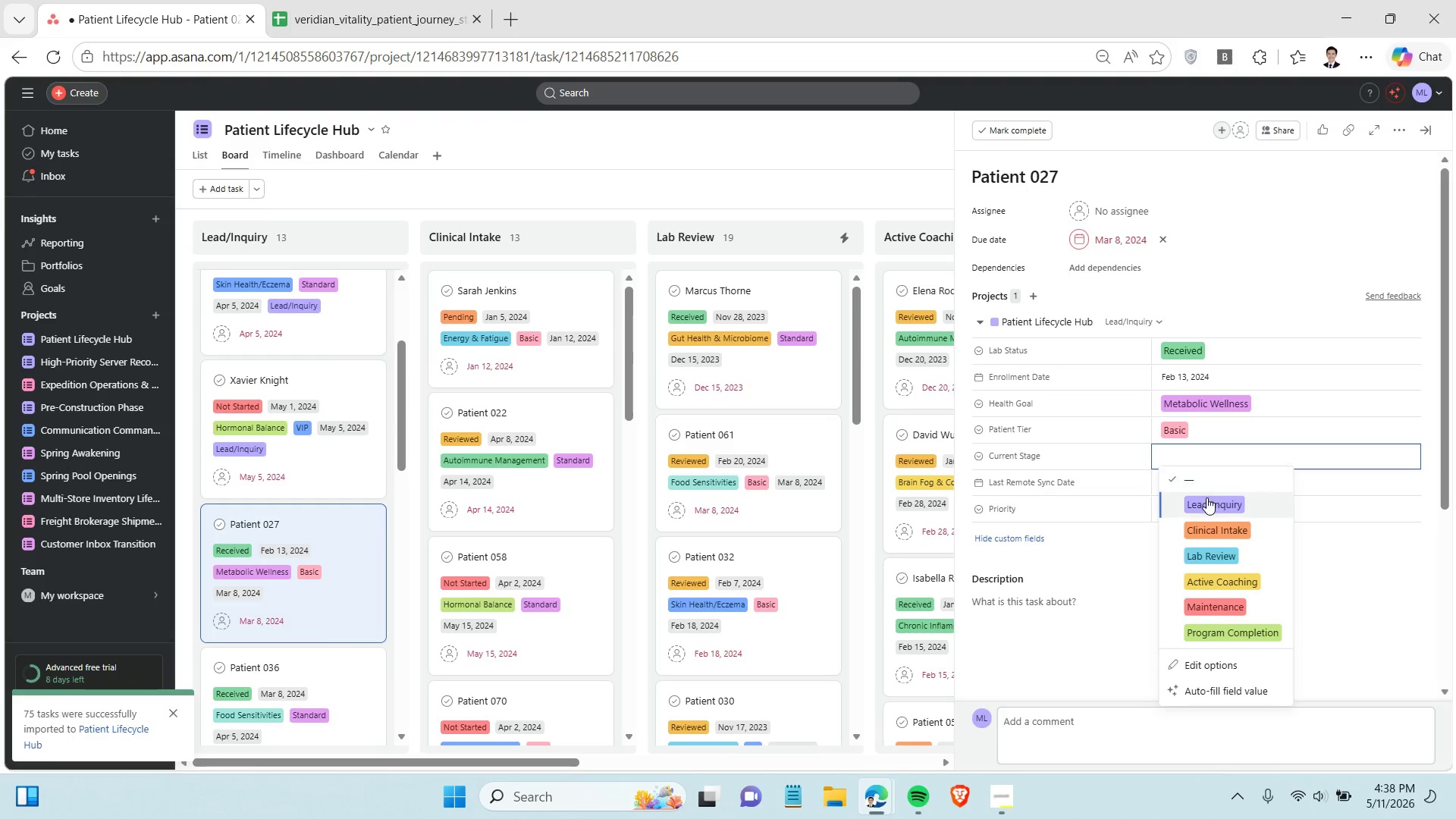 
left_click([1207, 497])
 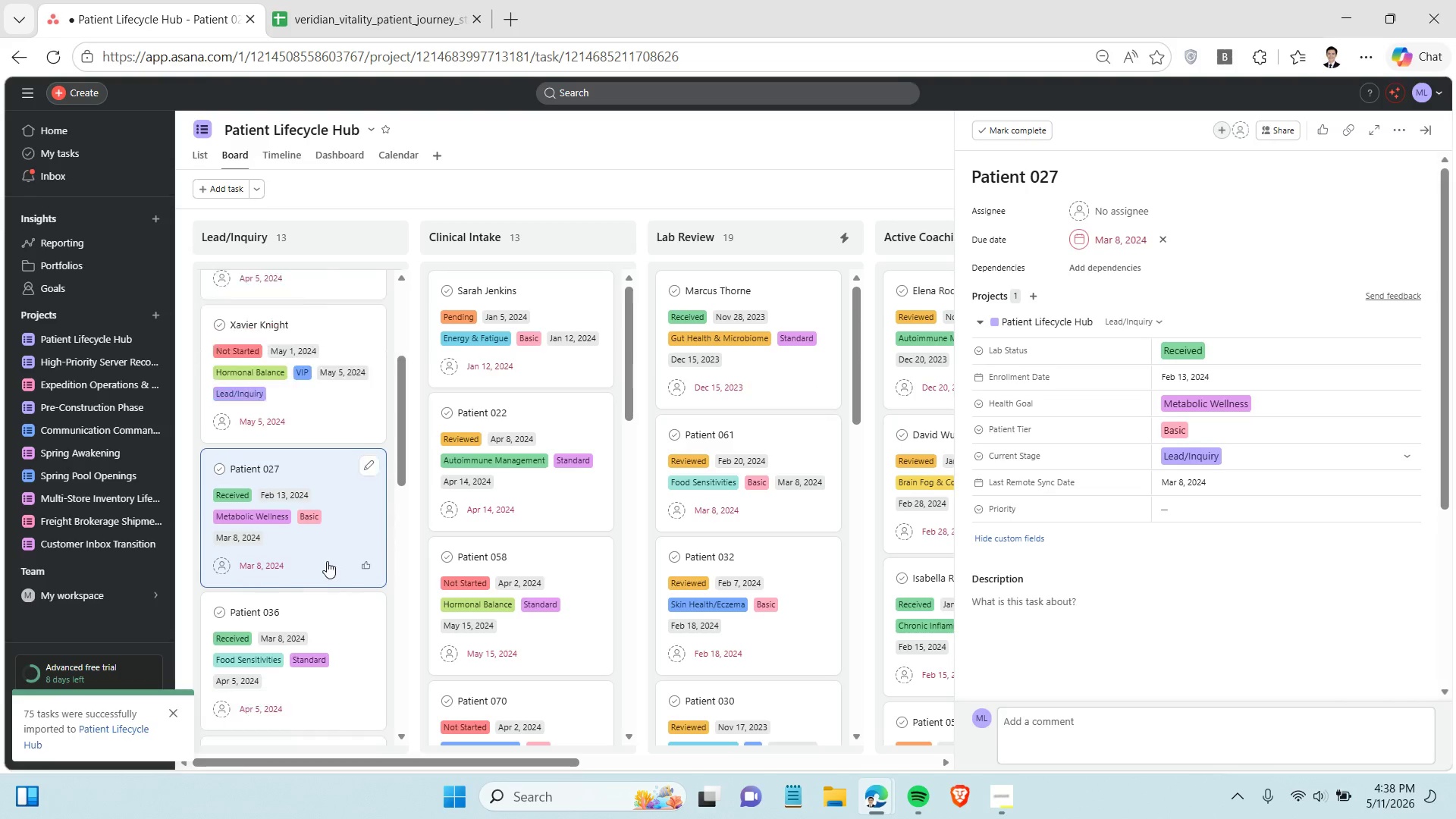 
scroll: coordinate [327, 560], scroll_direction: down, amount: 3.0
 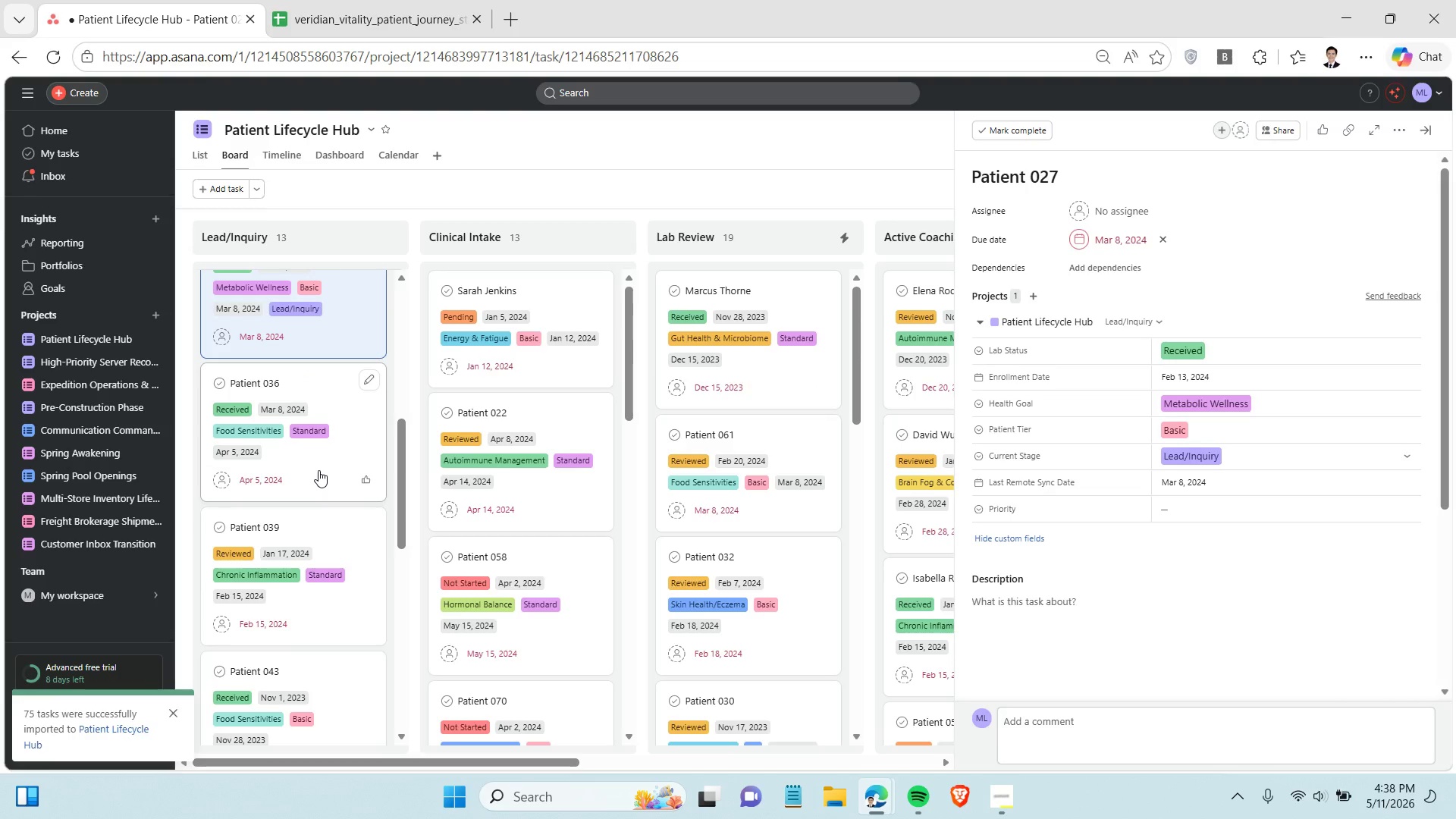 
left_click([318, 470])
 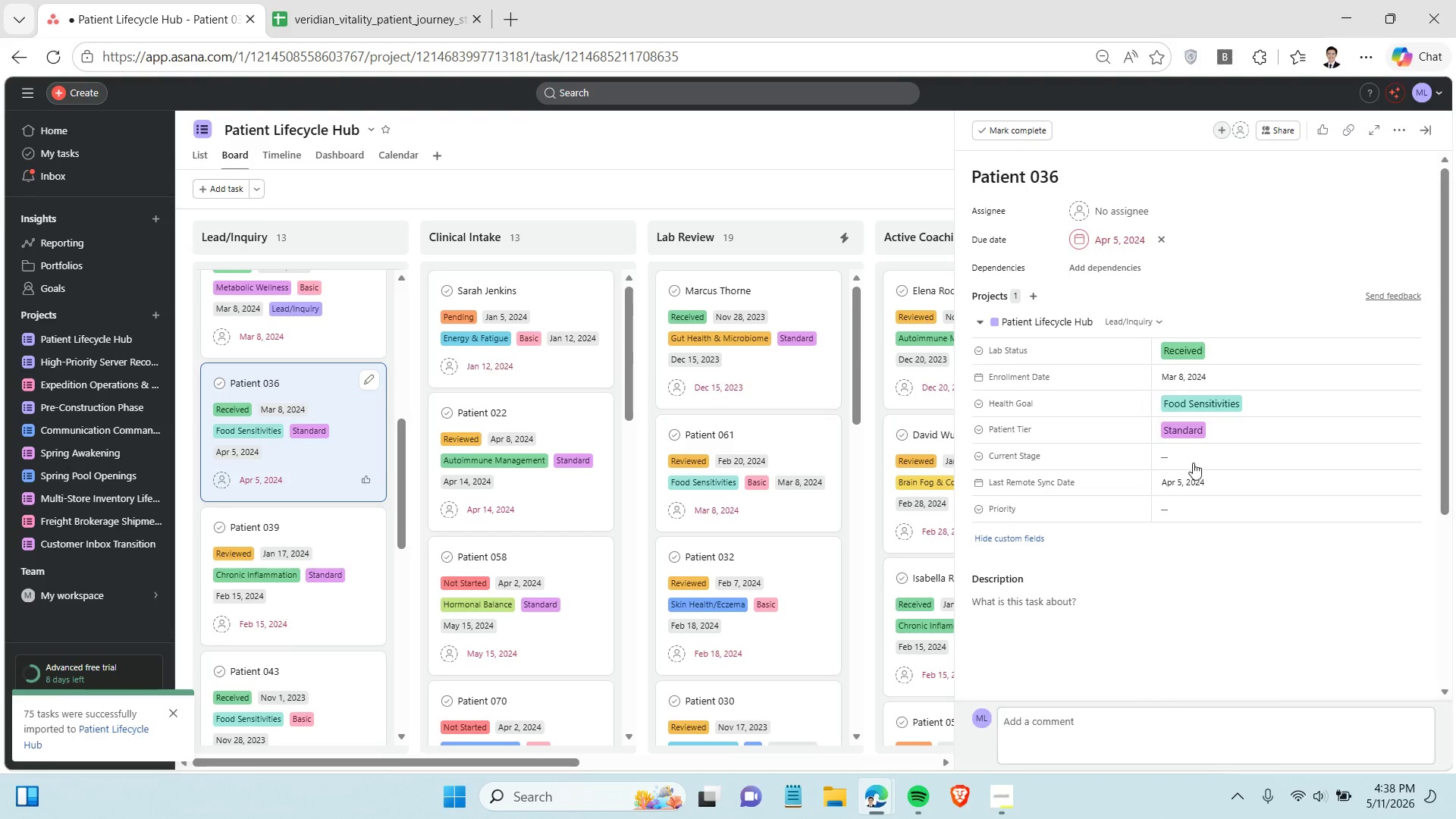 
left_click([1193, 463])
 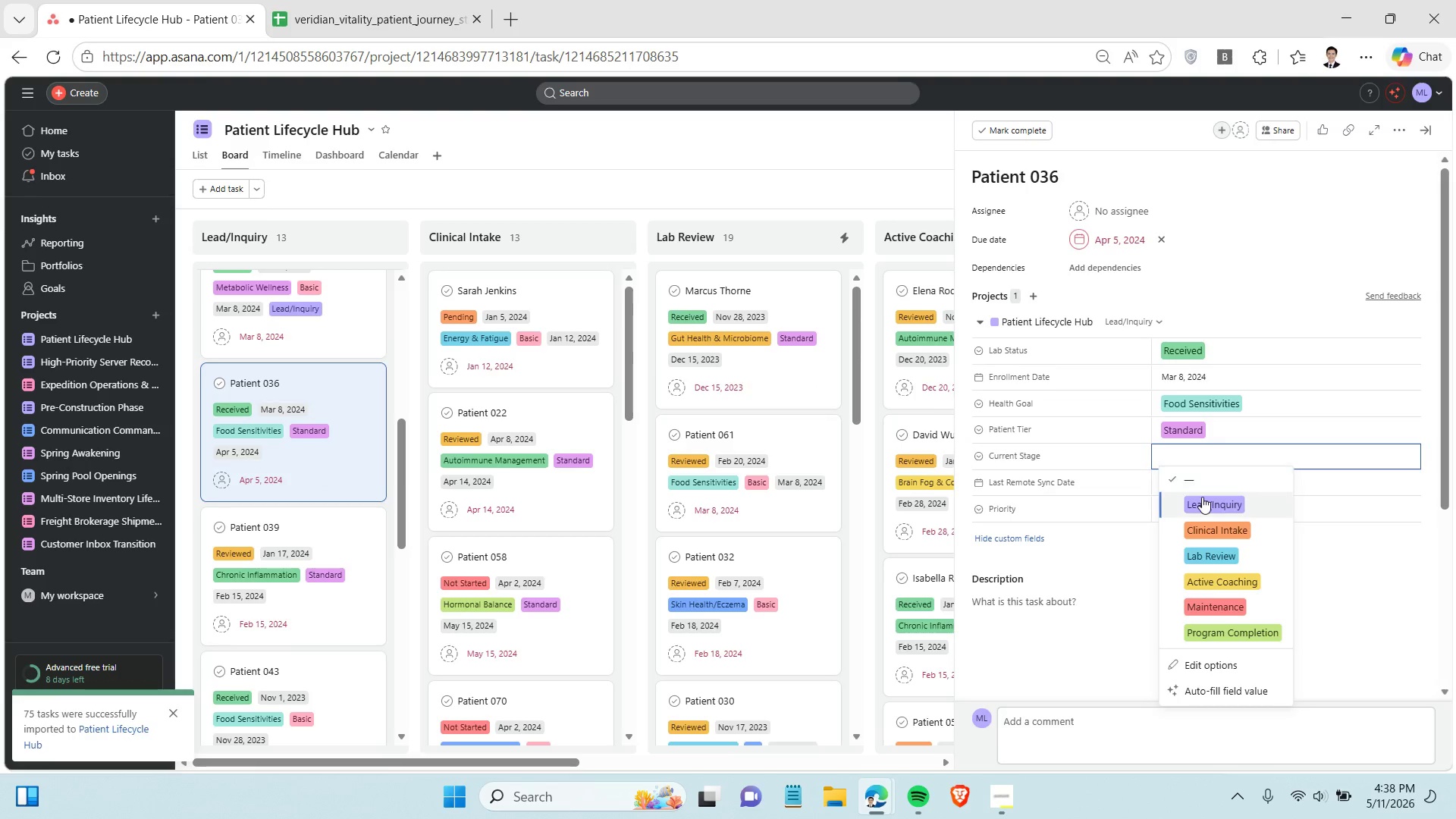 
left_click([1202, 497])
 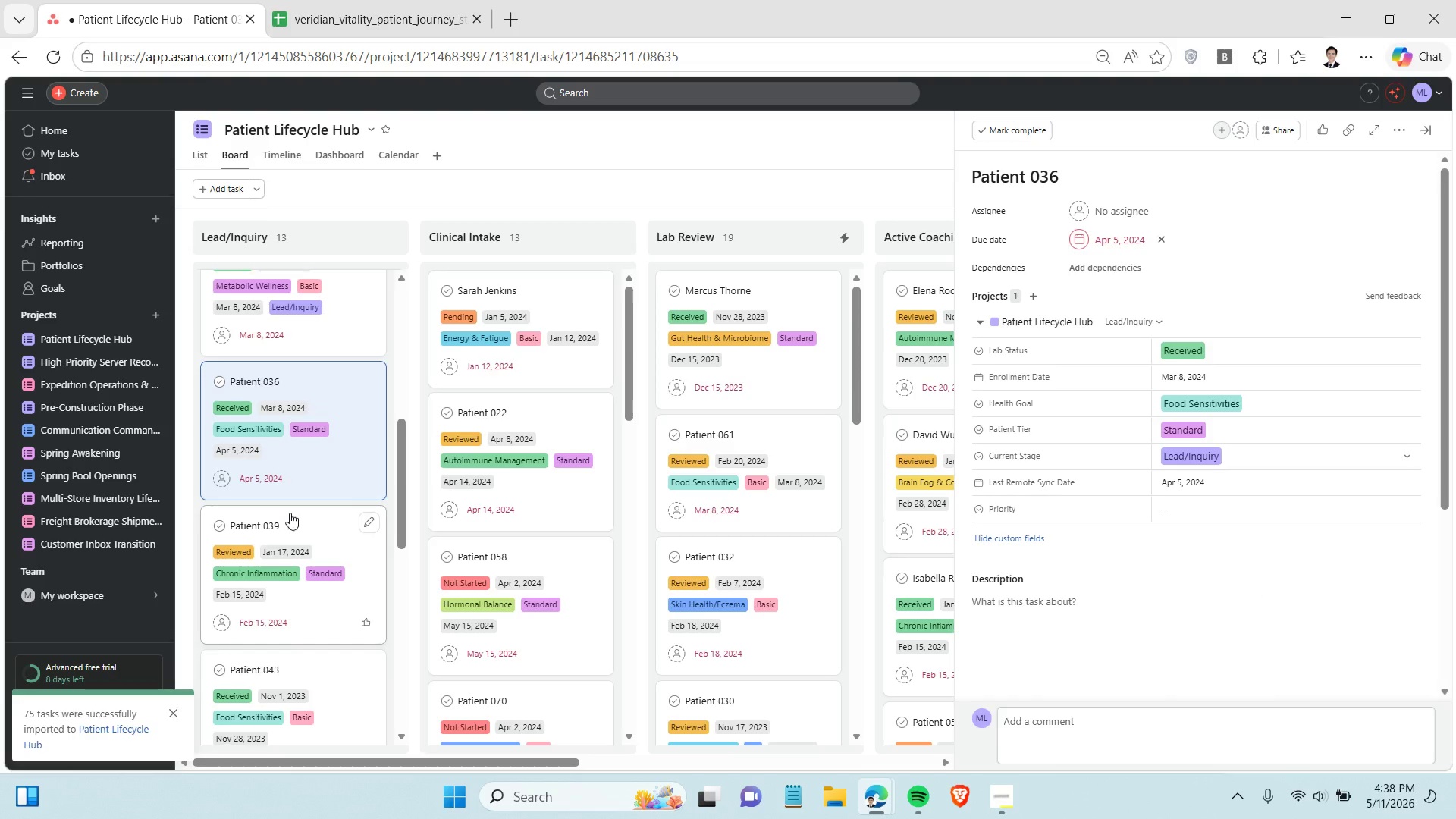 
scroll: coordinate [288, 513], scroll_direction: down, amount: 1.0
 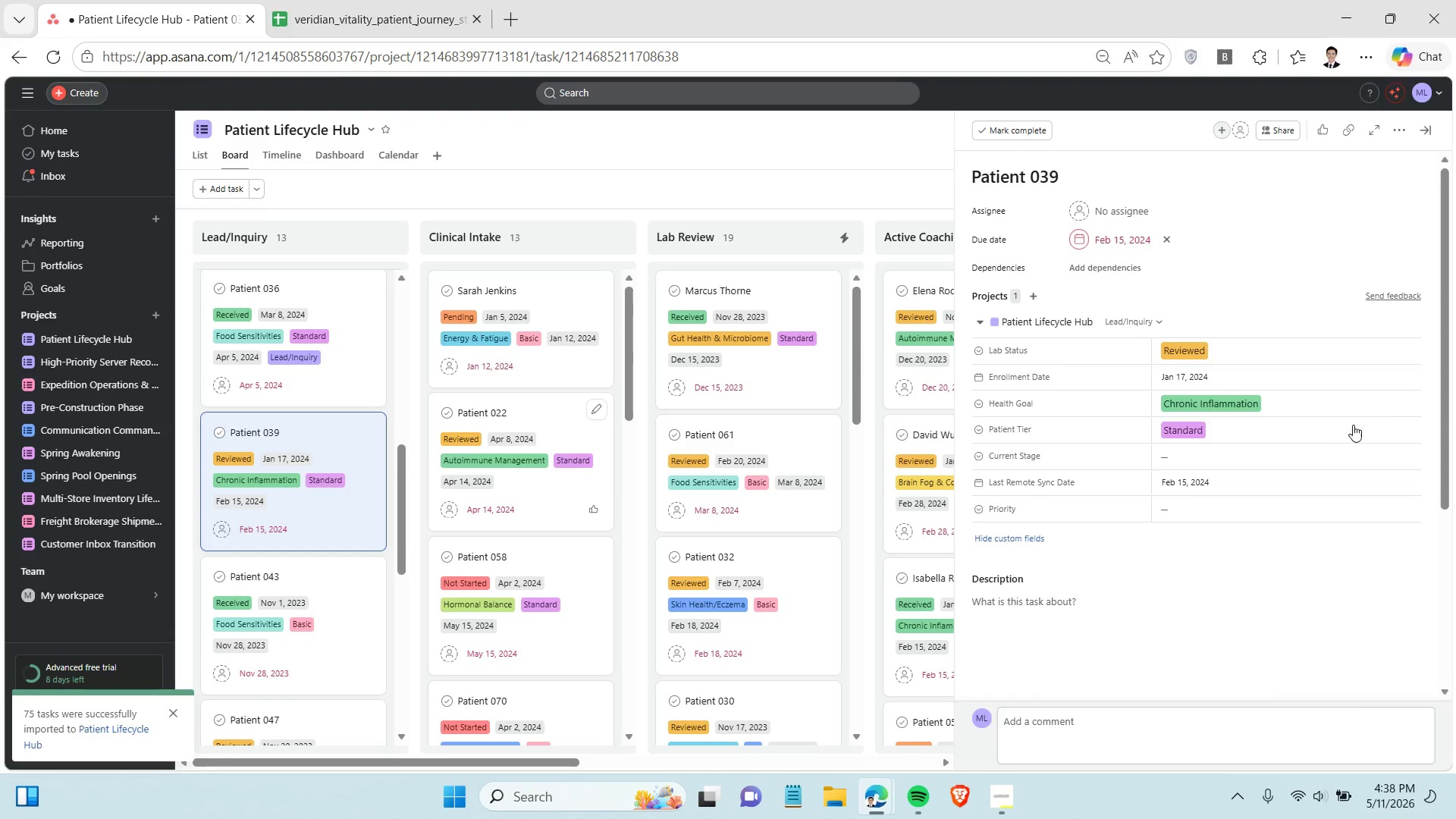 
left_click([1305, 454])
 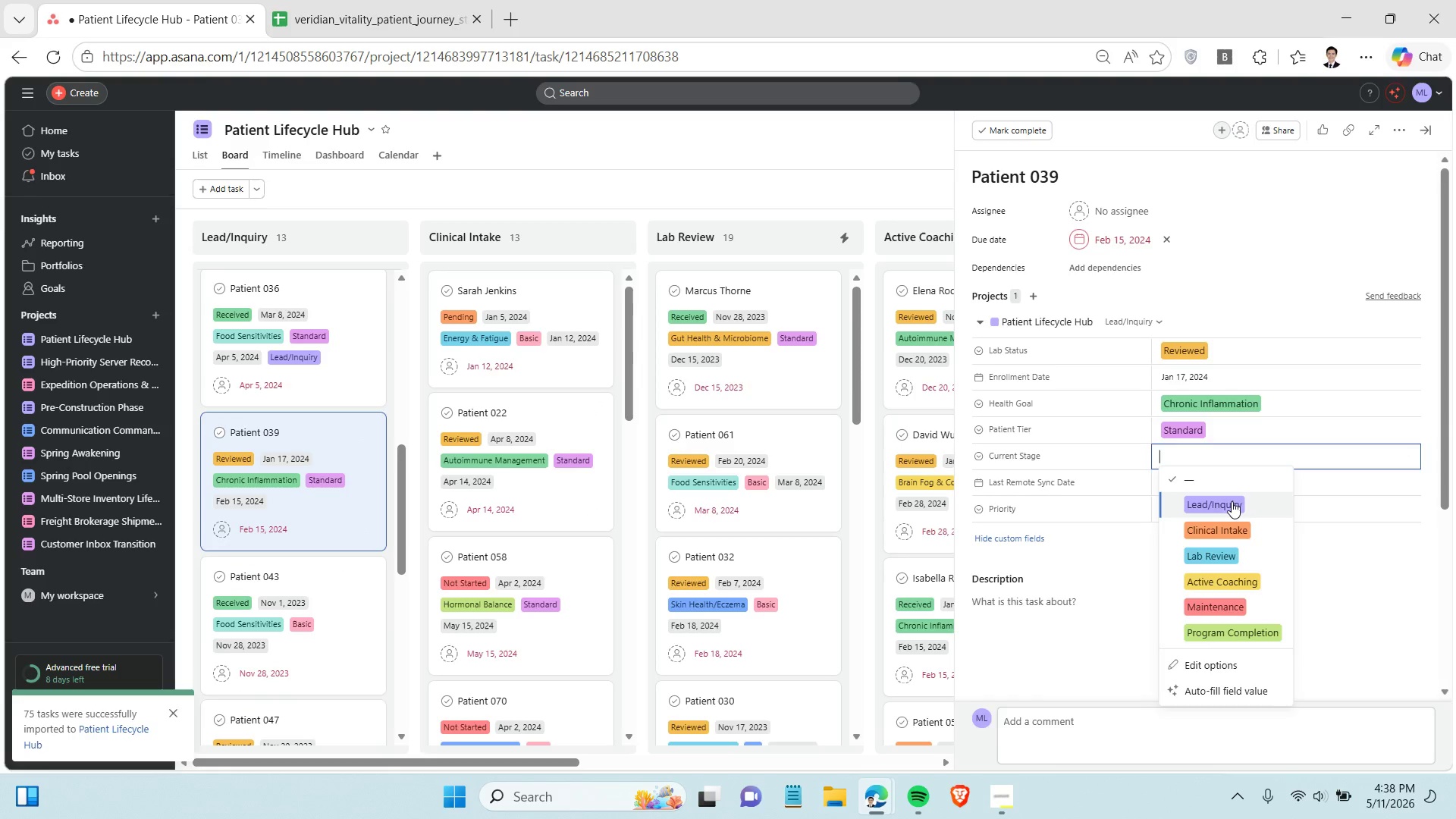 
left_click([1232, 501])
 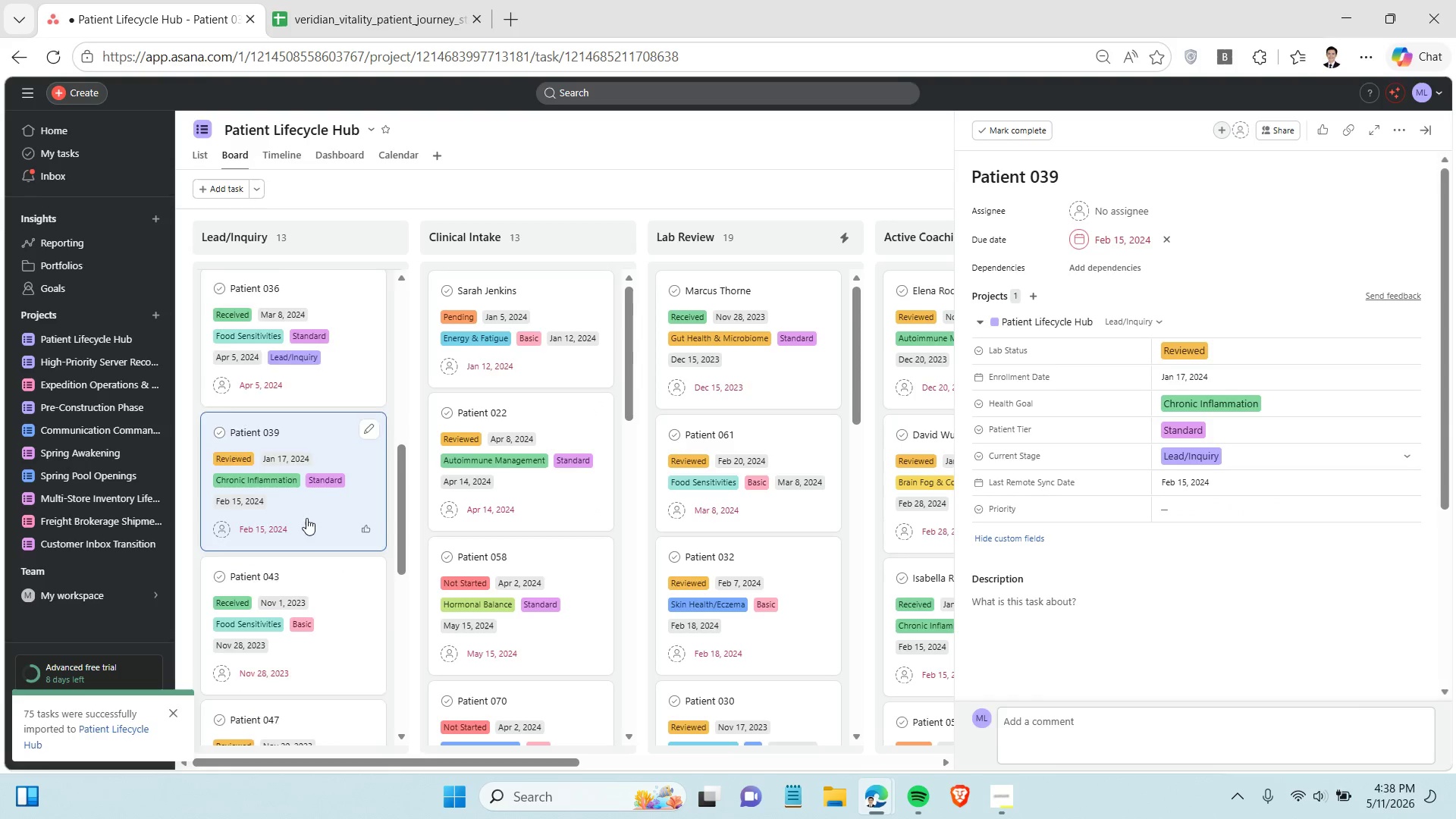 
left_click([327, 470])
 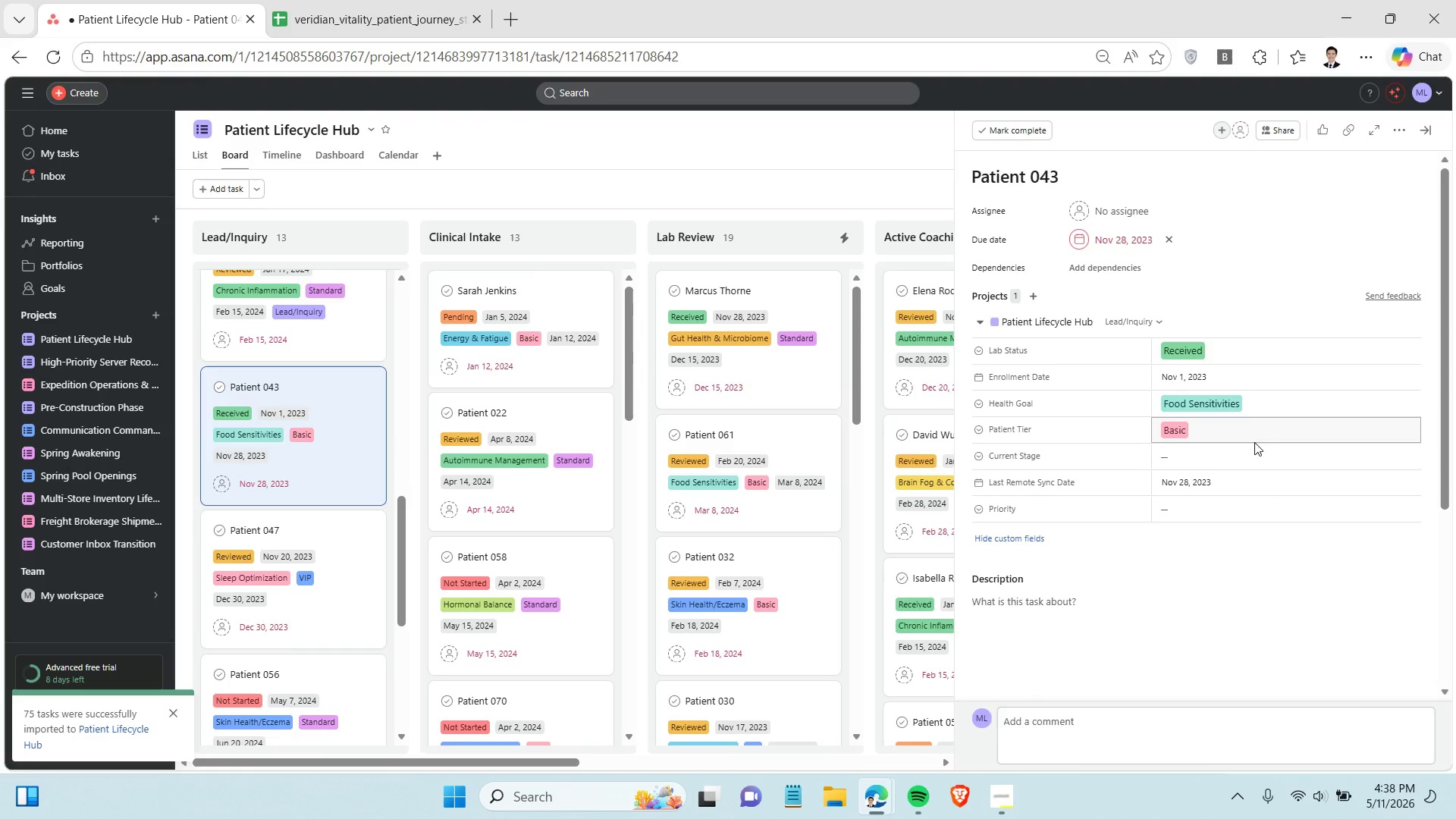 
scroll: coordinate [312, 514], scroll_direction: down, amount: 2.0
 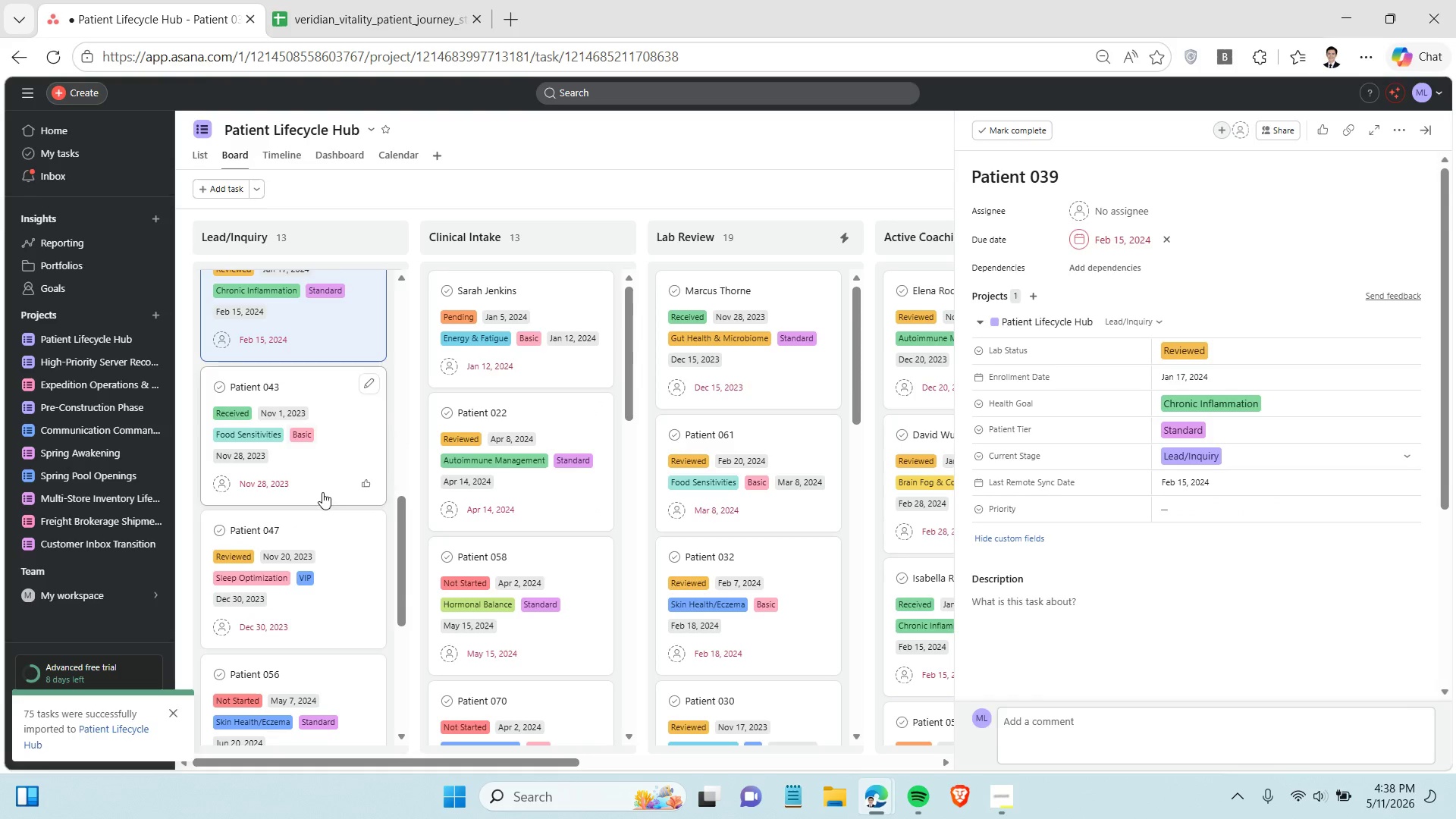 
left_click([1256, 453])
 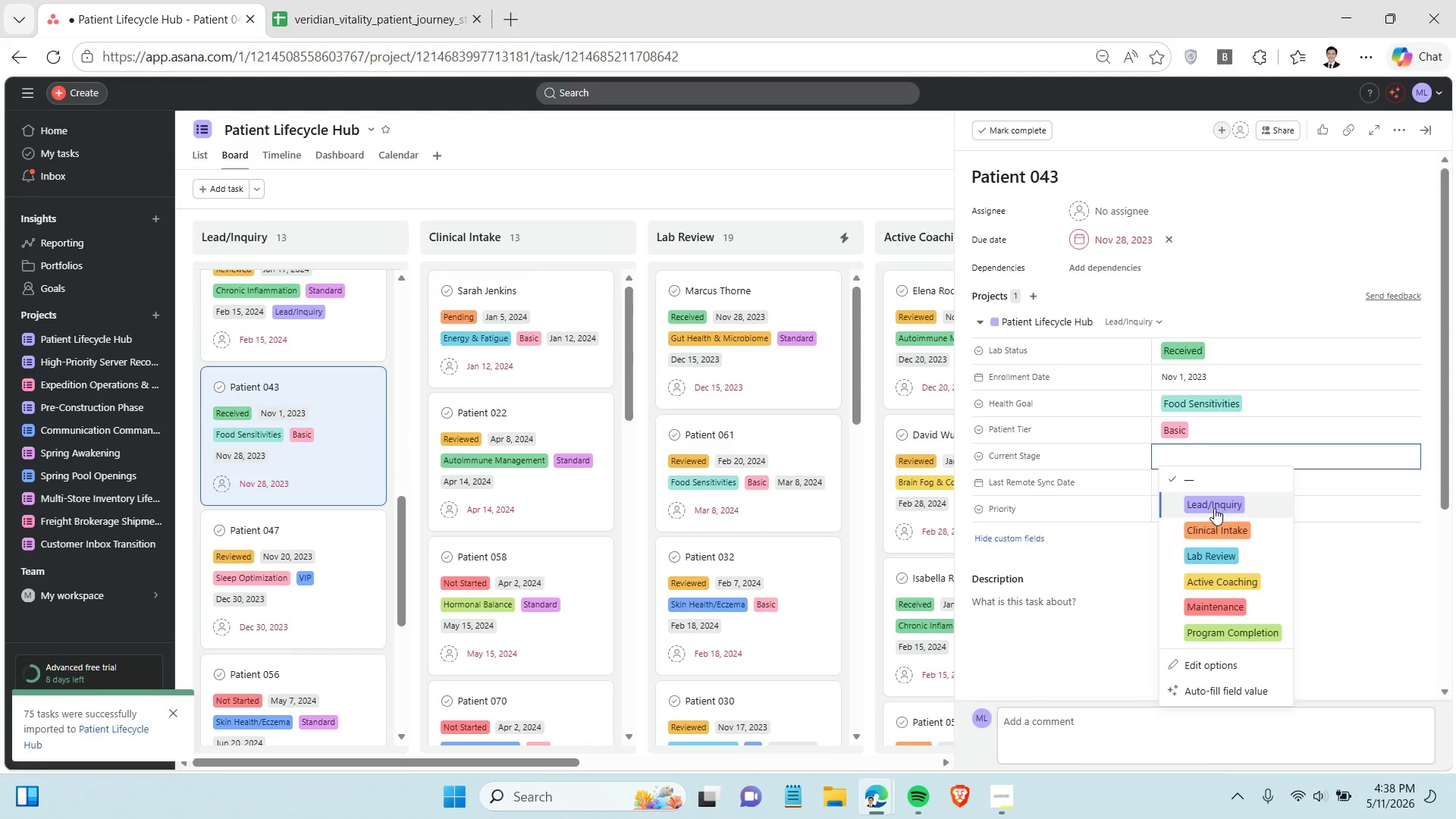 
left_click([1214, 508])
 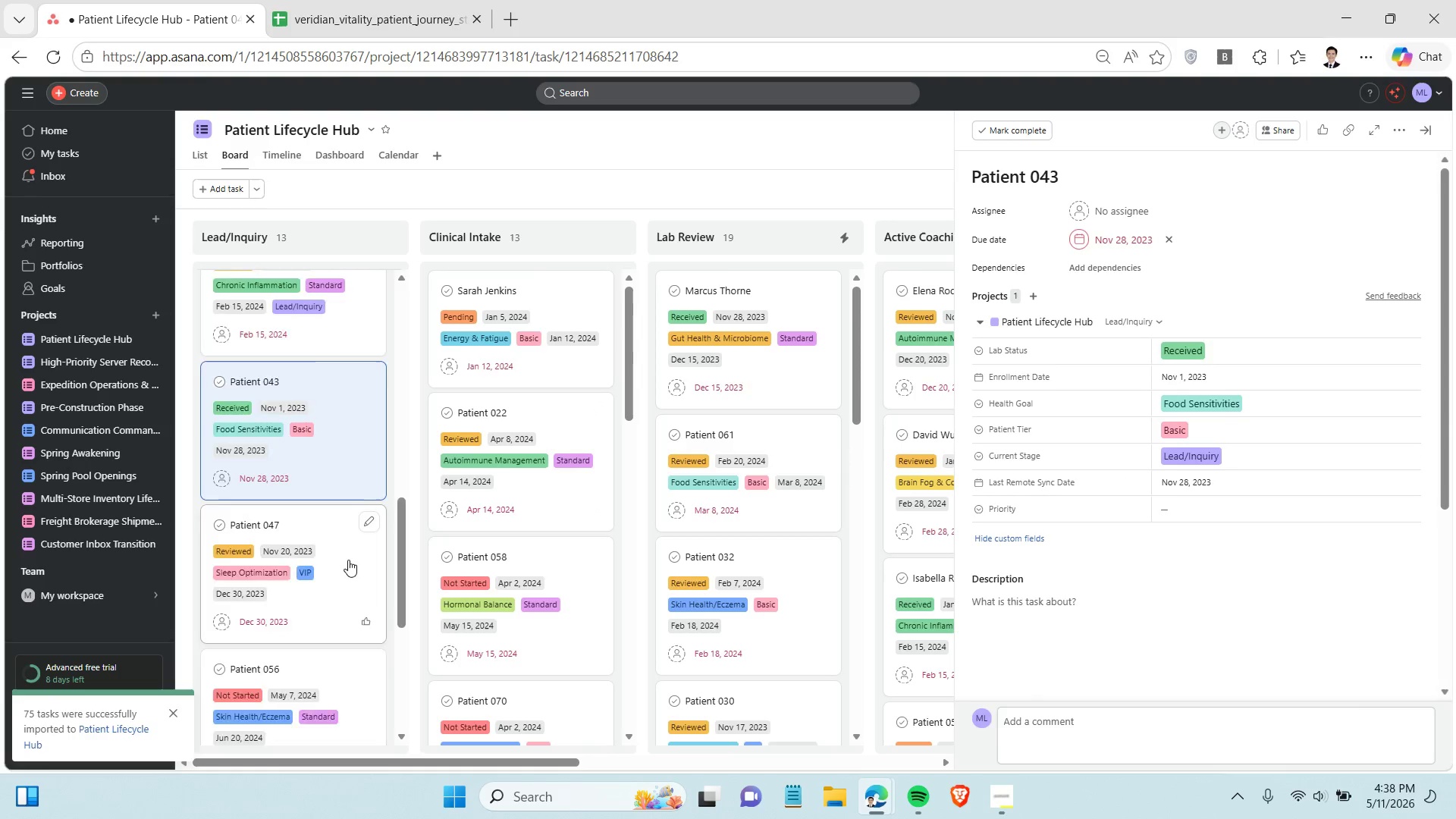 
scroll: coordinate [348, 560], scroll_direction: down, amount: 2.0
 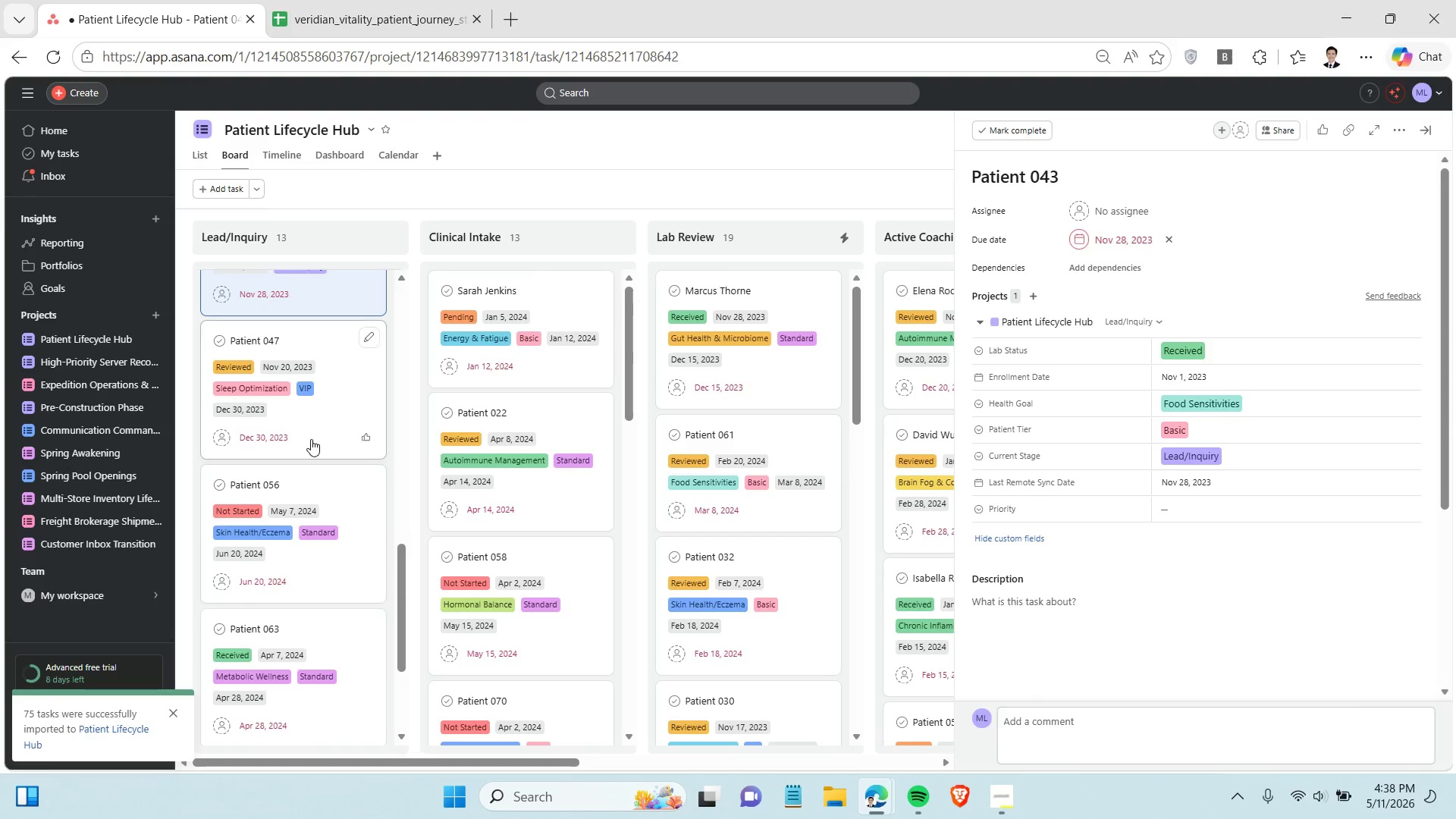 
left_click([311, 439])
 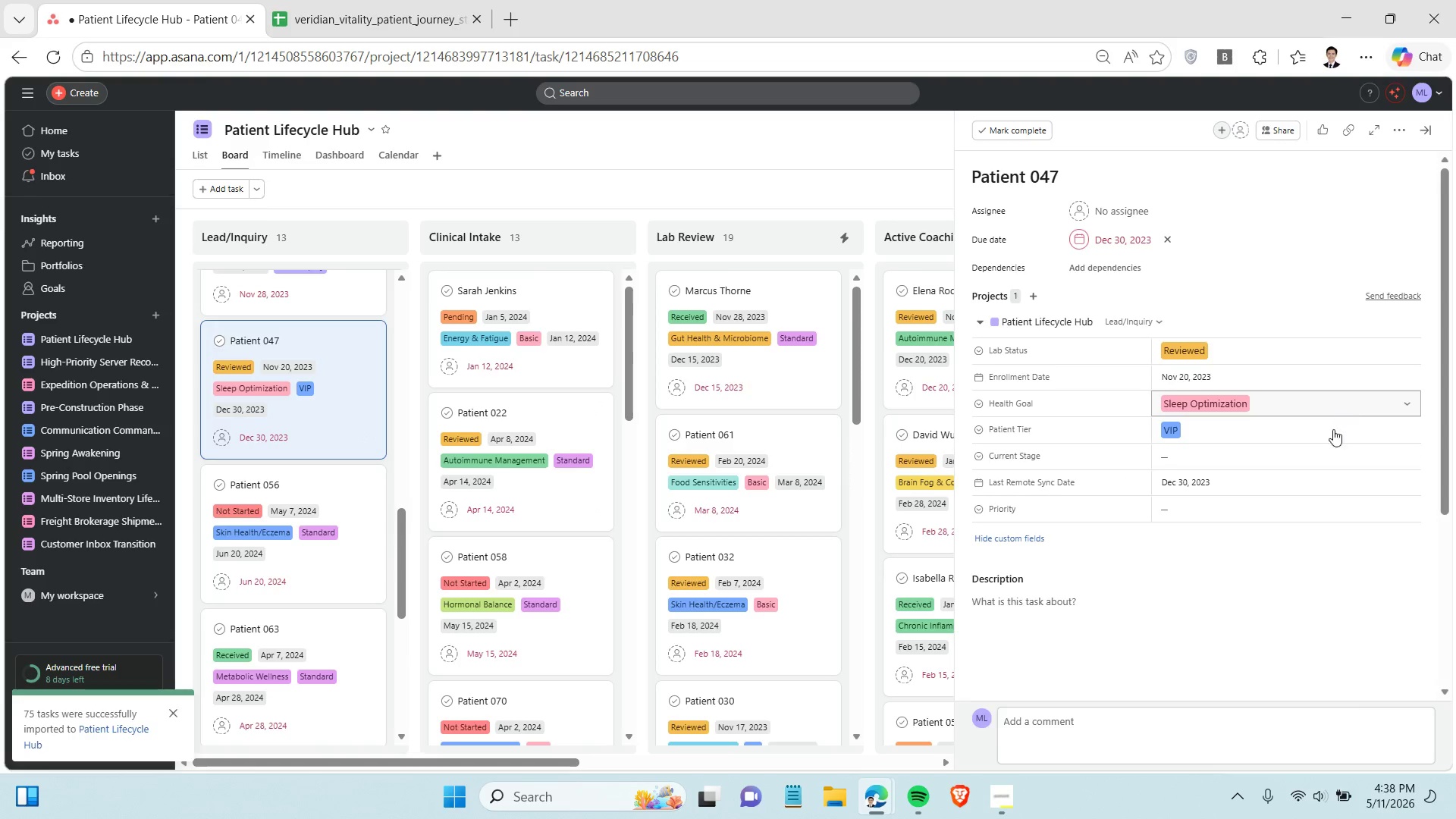 
left_click([1300, 457])
 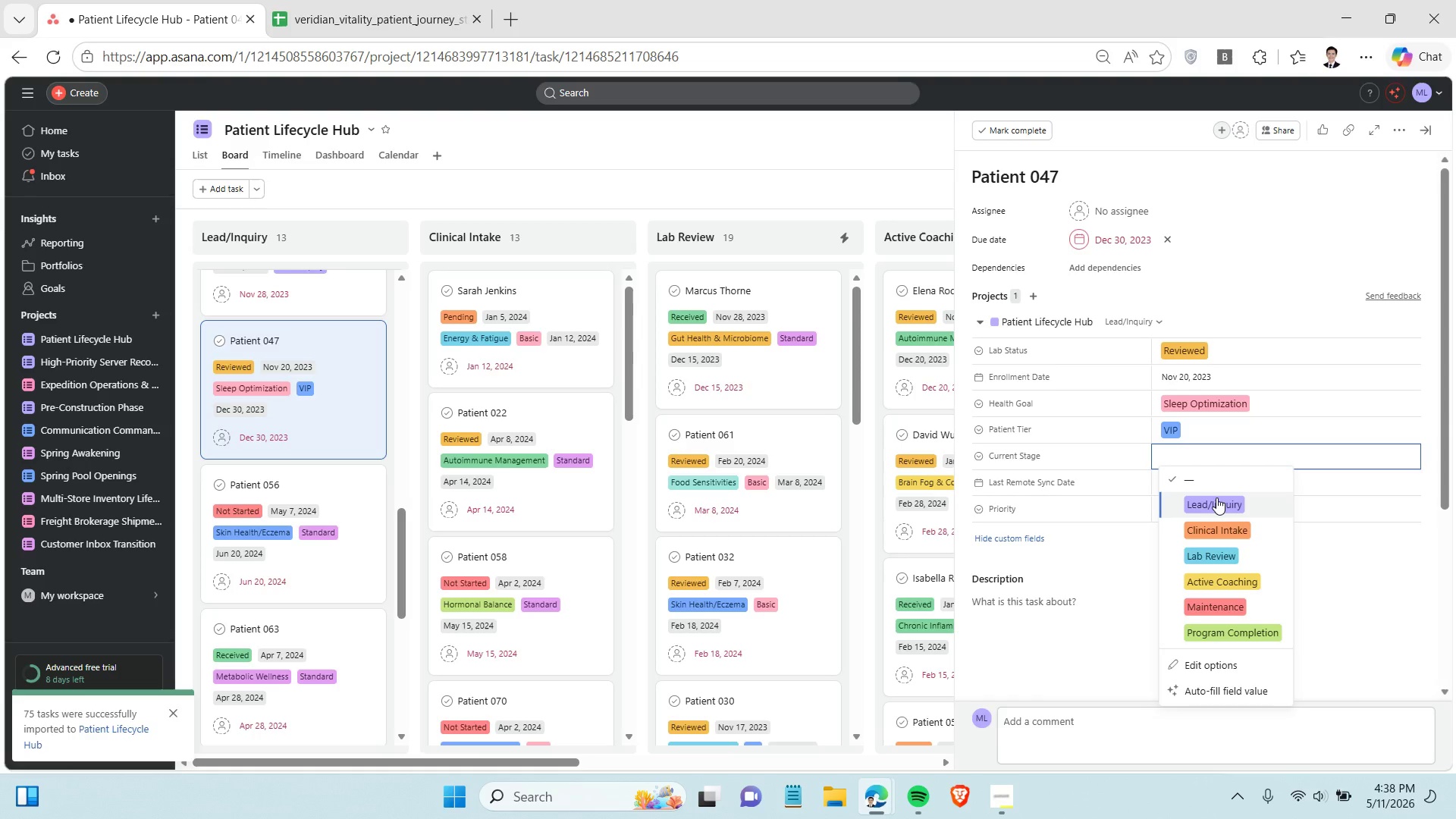 
left_click([1216, 499])
 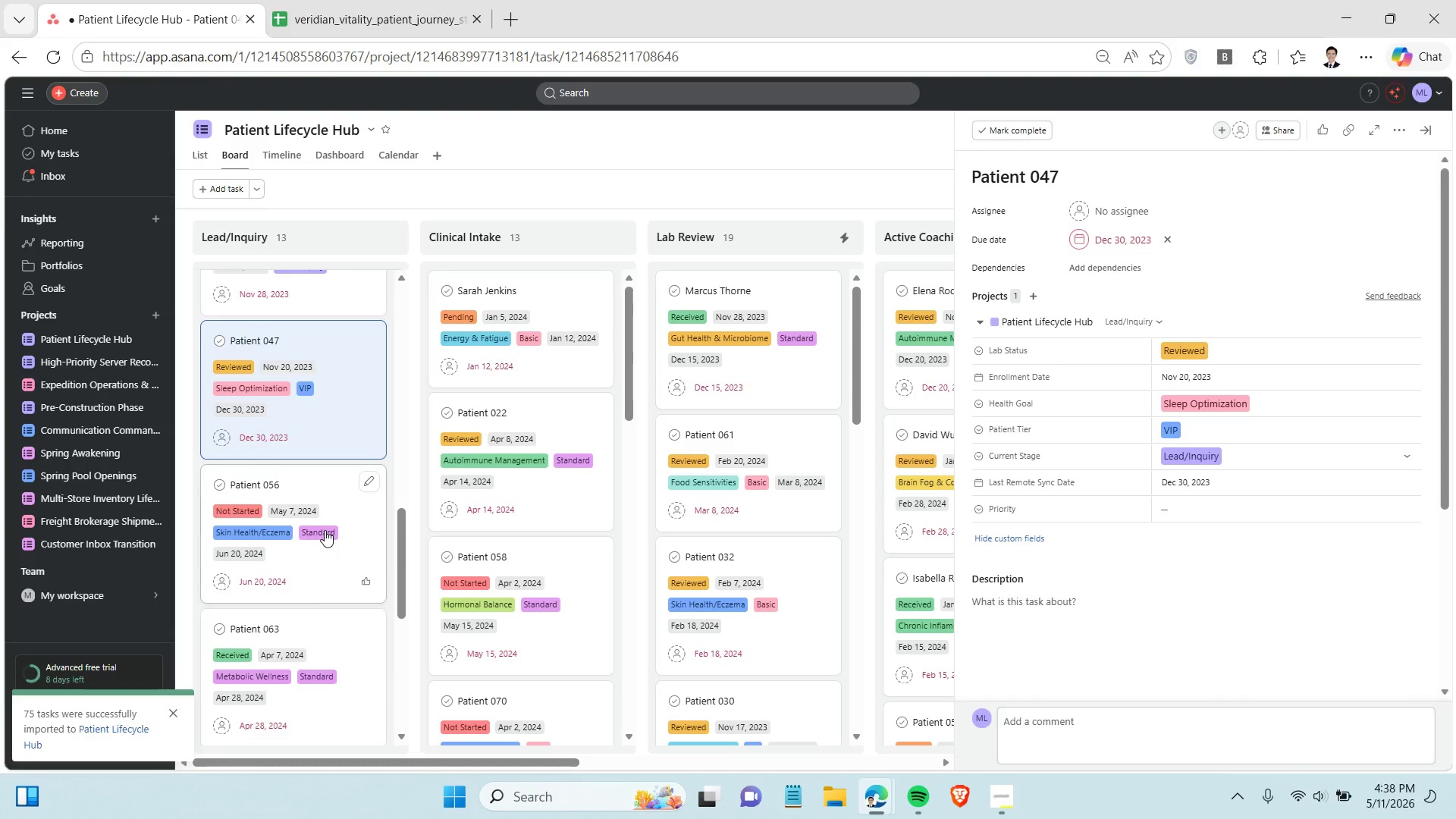 
left_click([313, 466])
 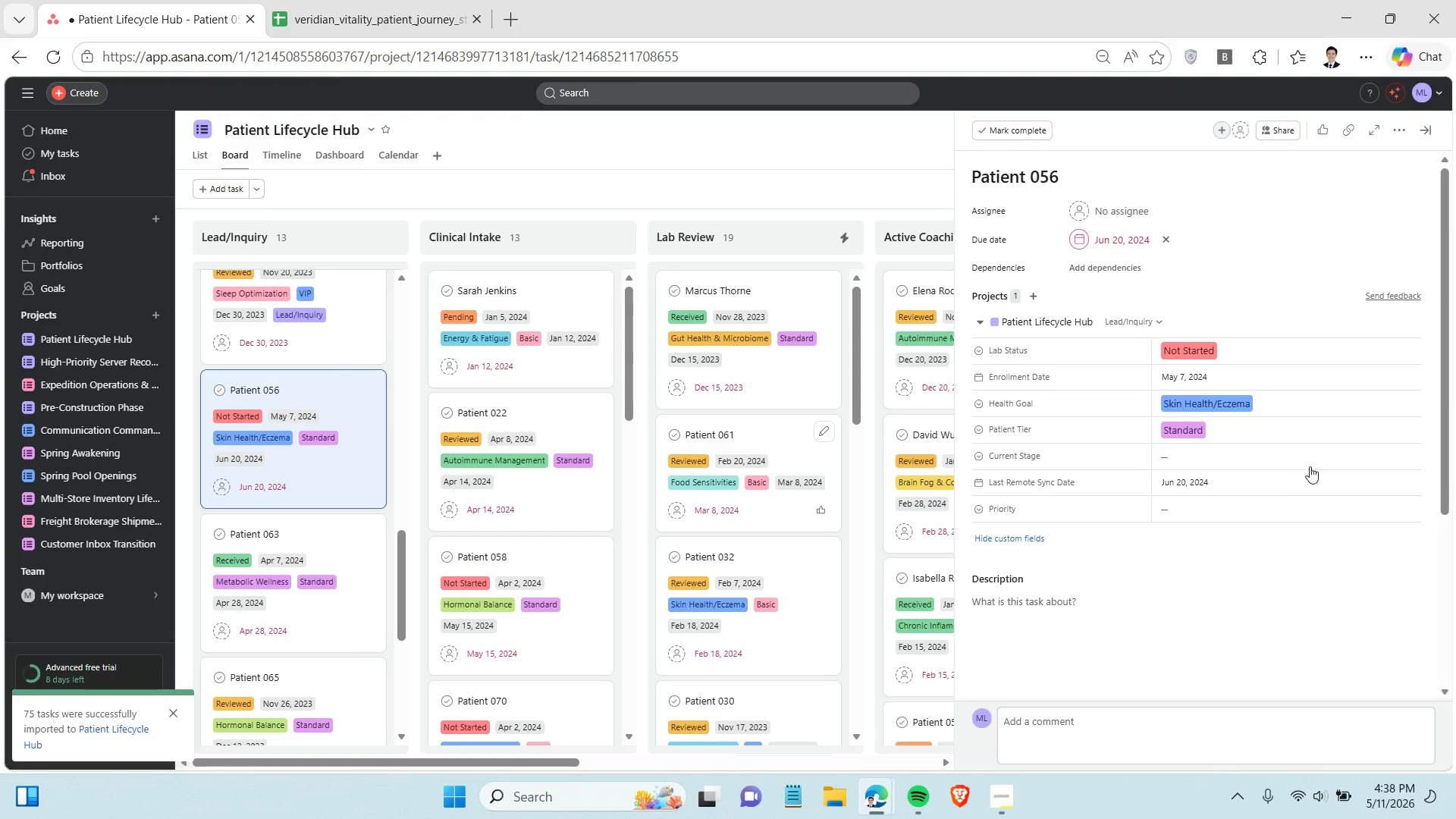 
scroll: coordinate [325, 530], scroll_direction: down, amount: 1.0
 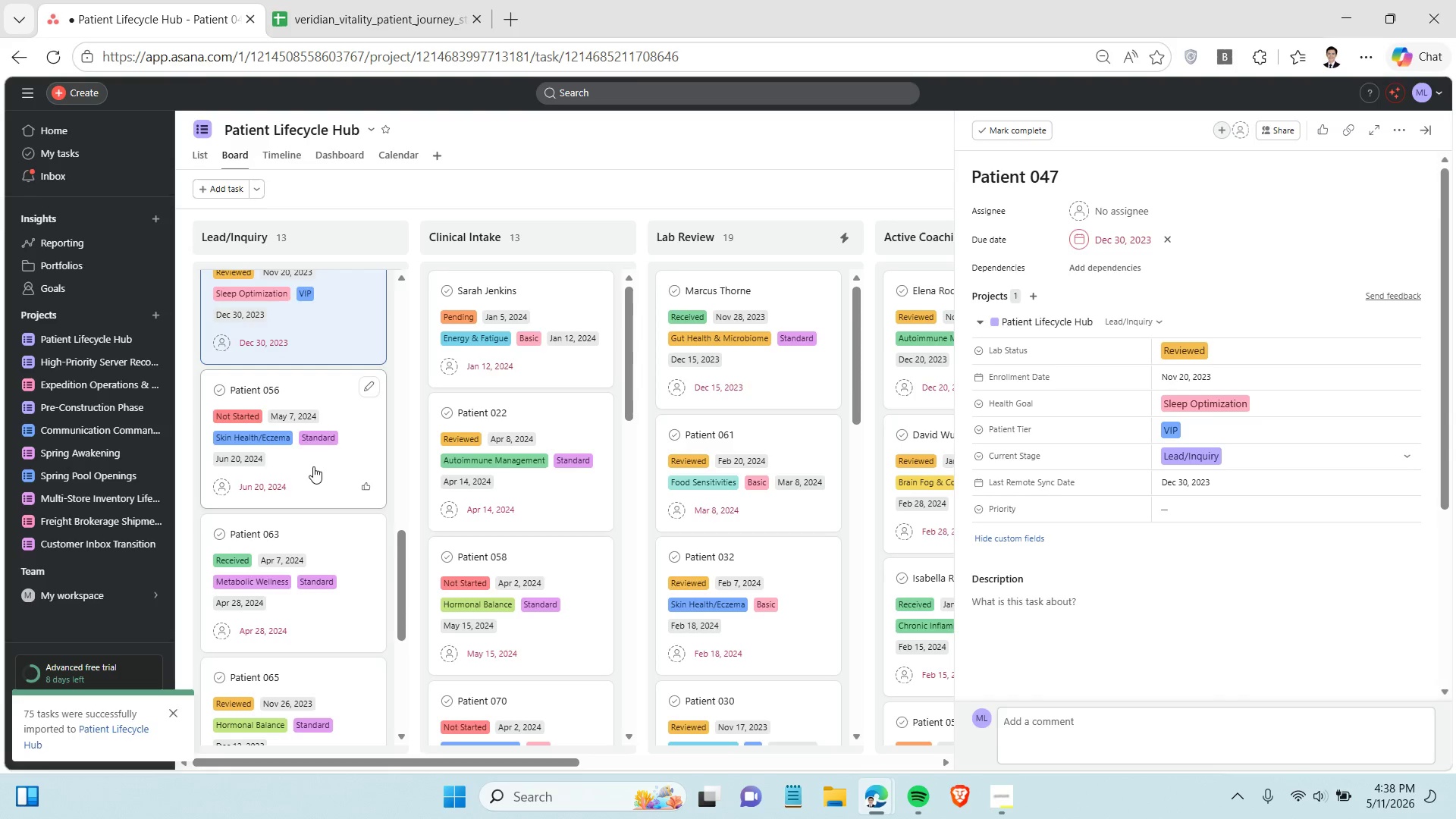 
left_click([1312, 455])
 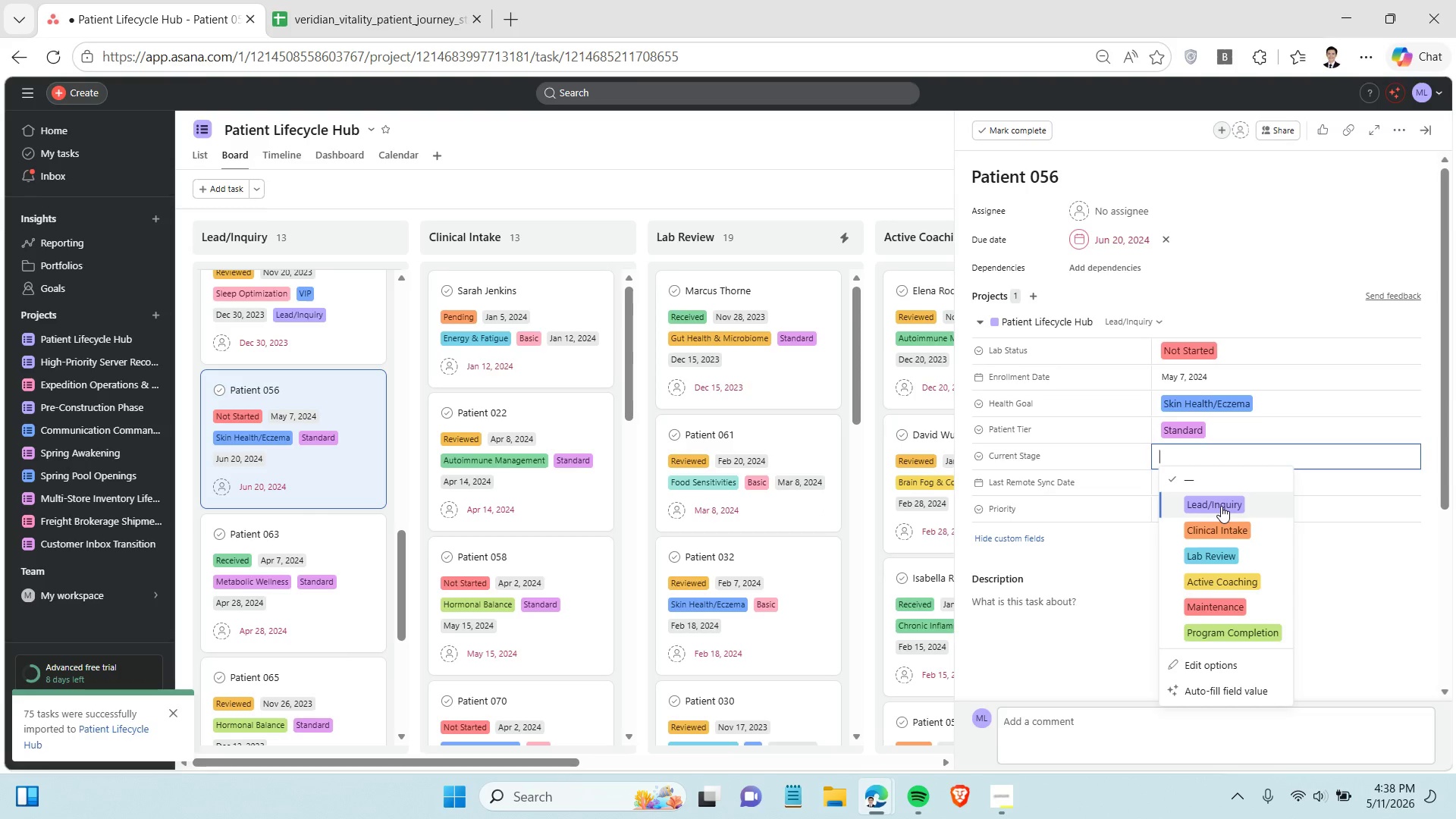 
left_click([1221, 506])
 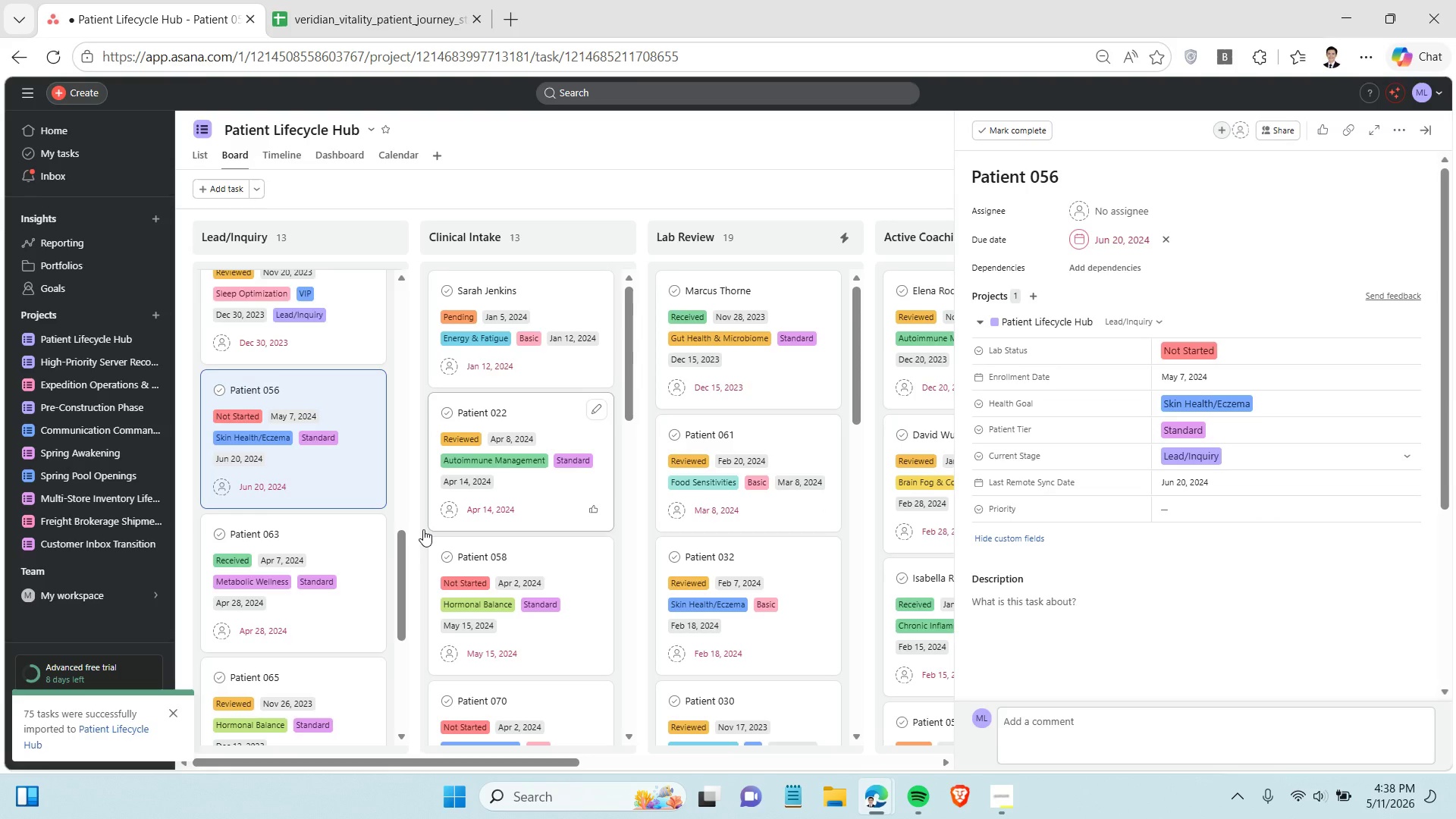 
scroll: coordinate [402, 529], scroll_direction: down, amount: 1.0
 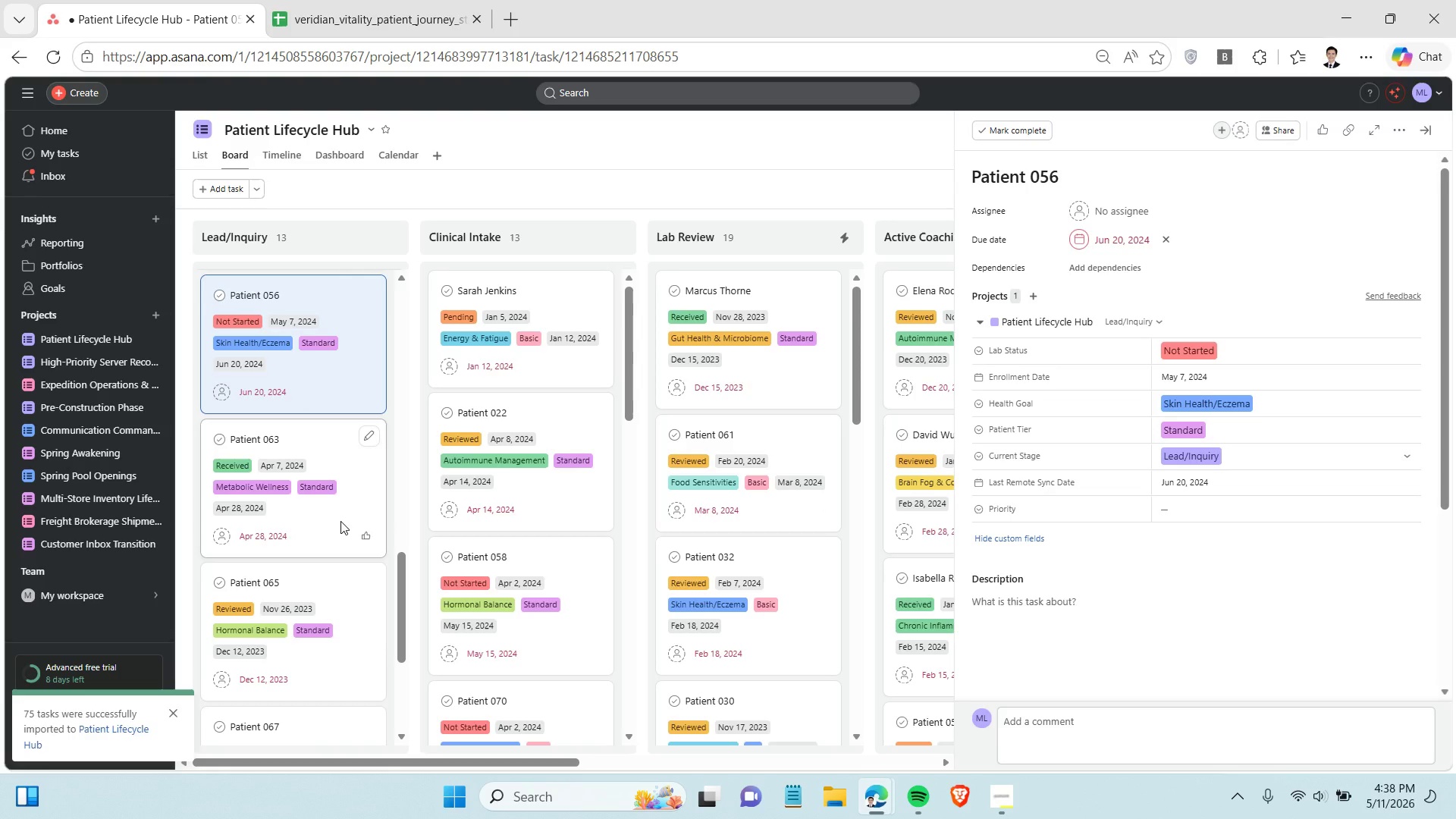 
left_click([340, 521])
 